 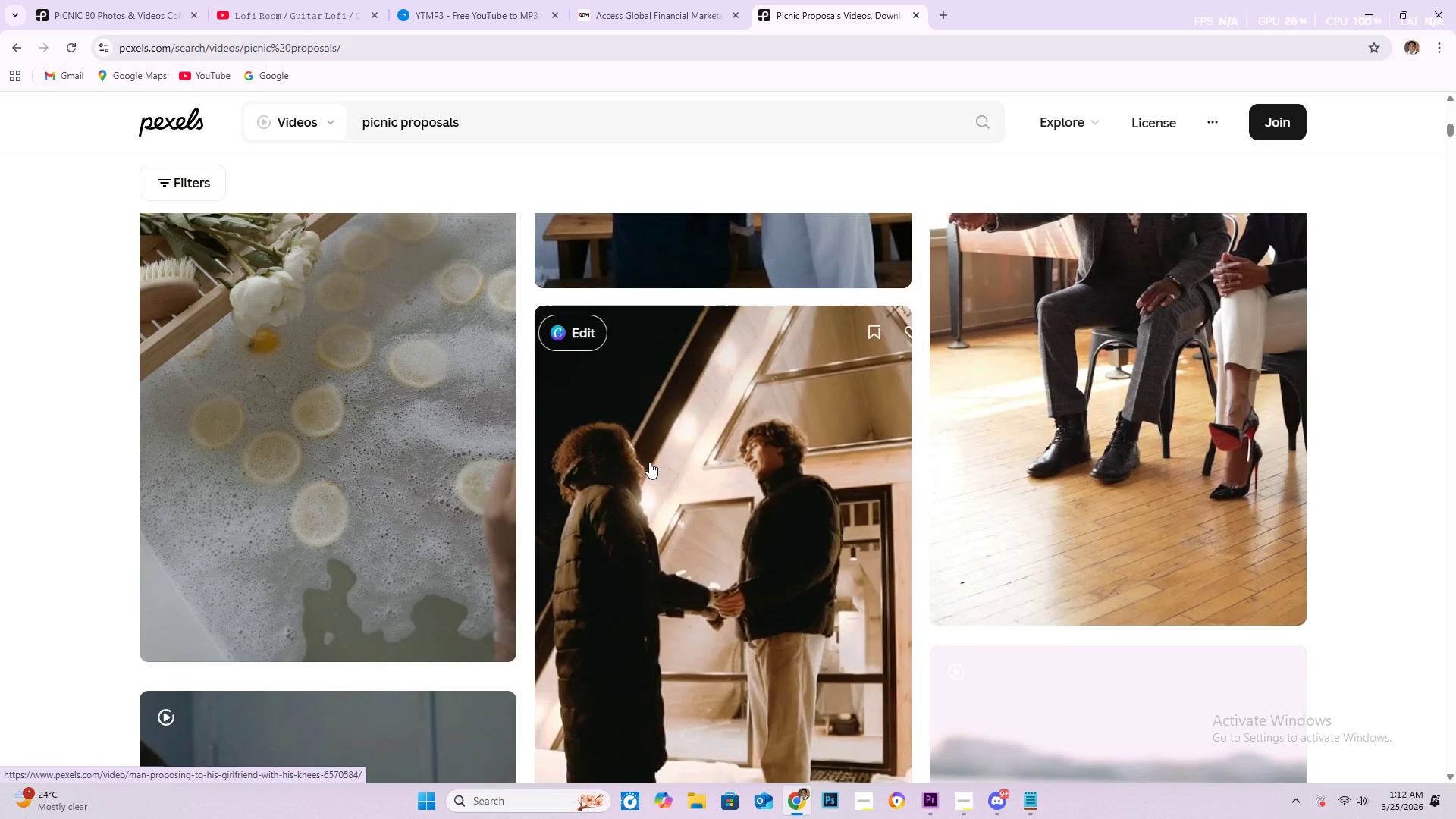 
scroll: coordinate [738, 446], scroll_direction: down, amount: 30.0
 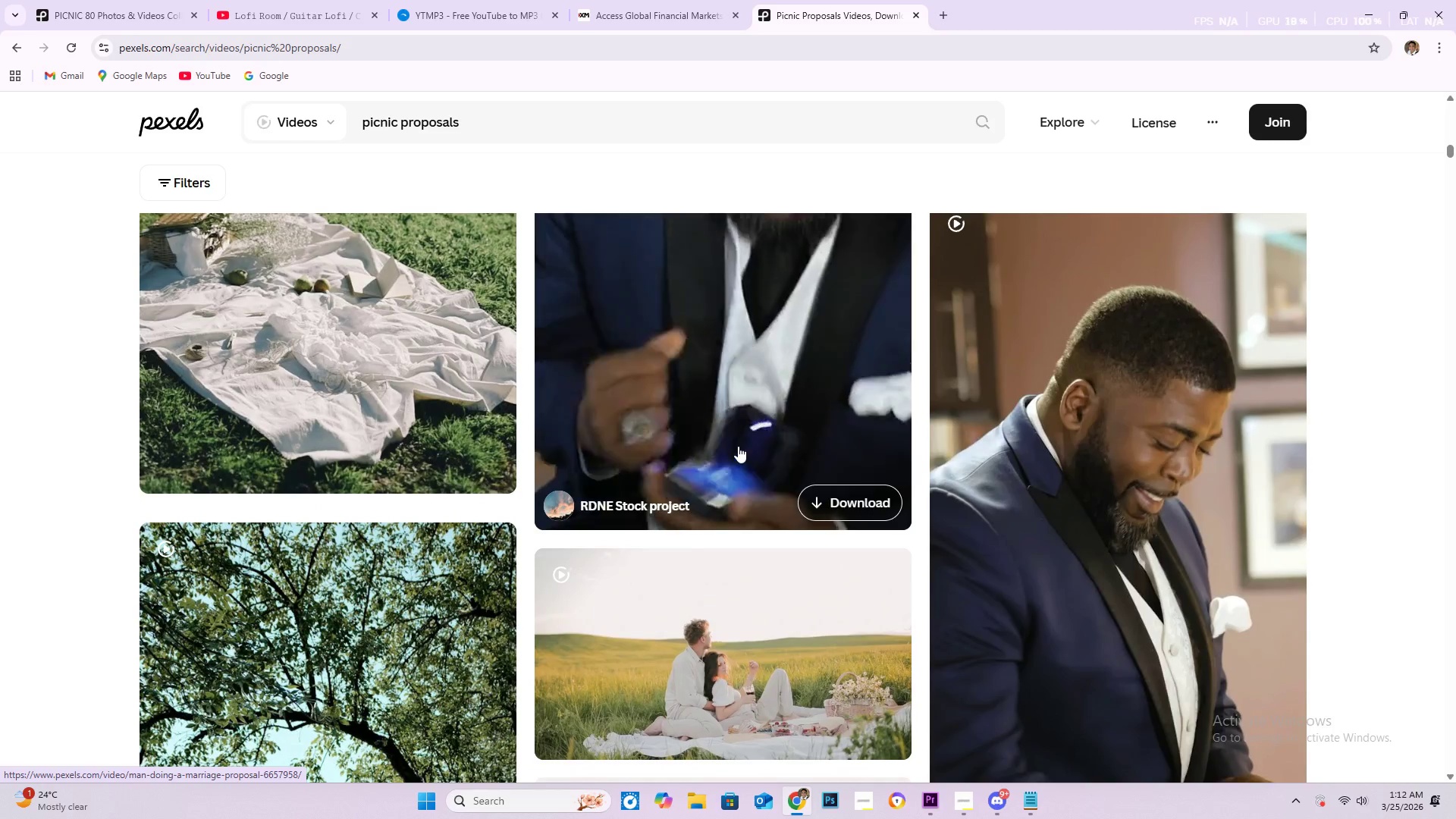 
scroll: coordinate [761, 469], scroll_direction: down, amount: 19.0
 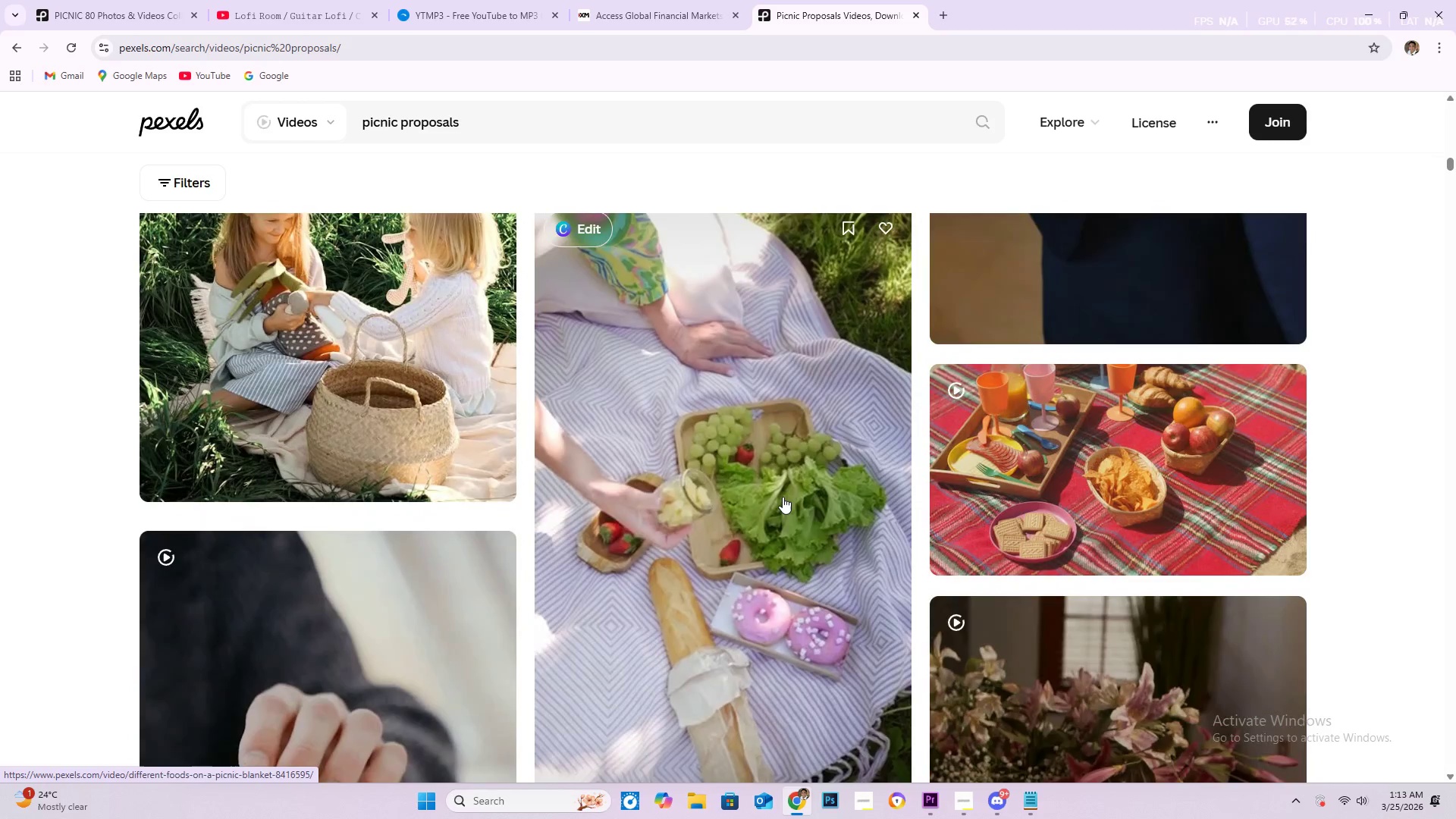 
scroll: coordinate [583, 690], scroll_direction: down, amount: 14.0
 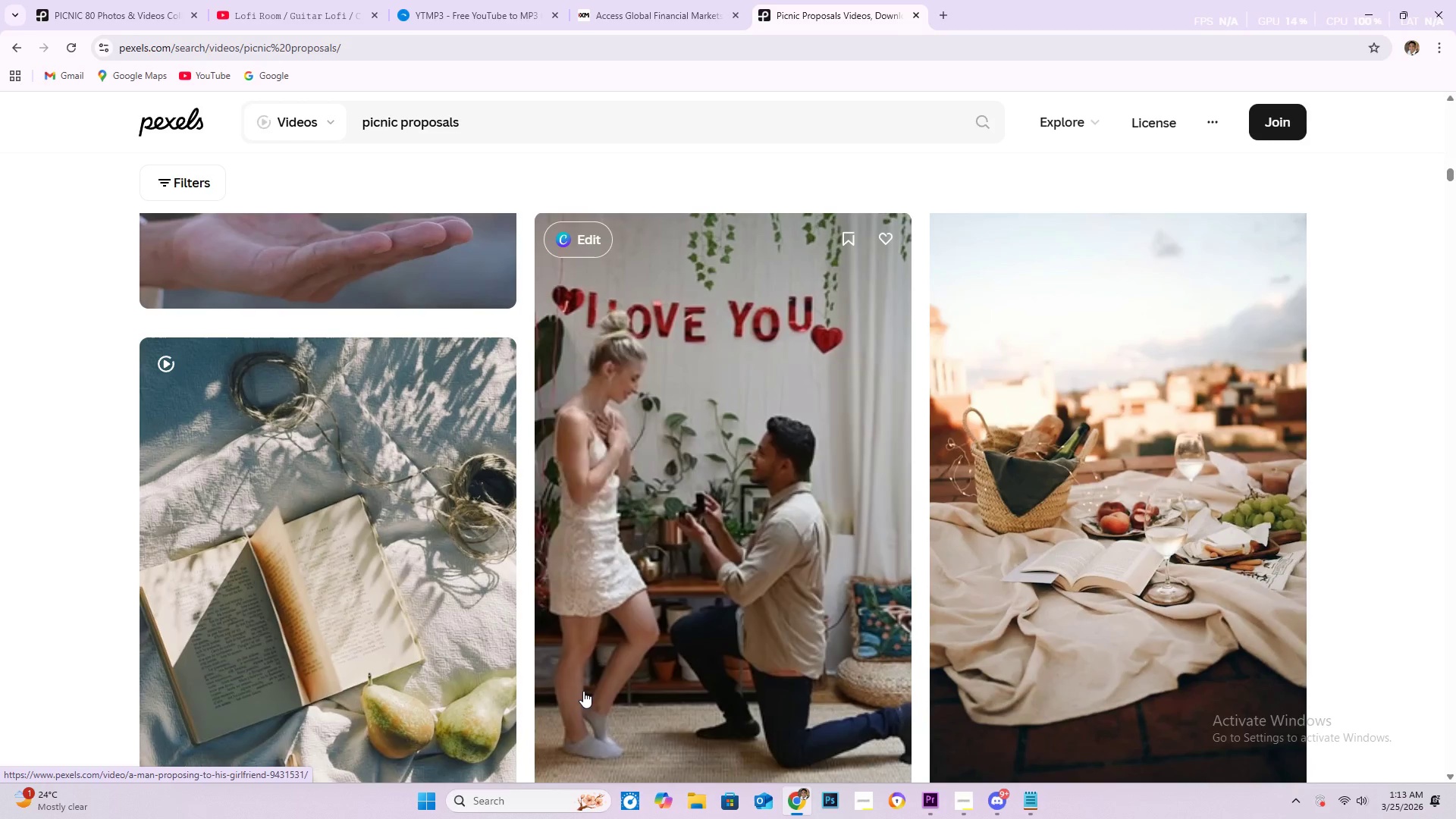 
scroll: coordinate [595, 736], scroll_direction: down, amount: 8.0
 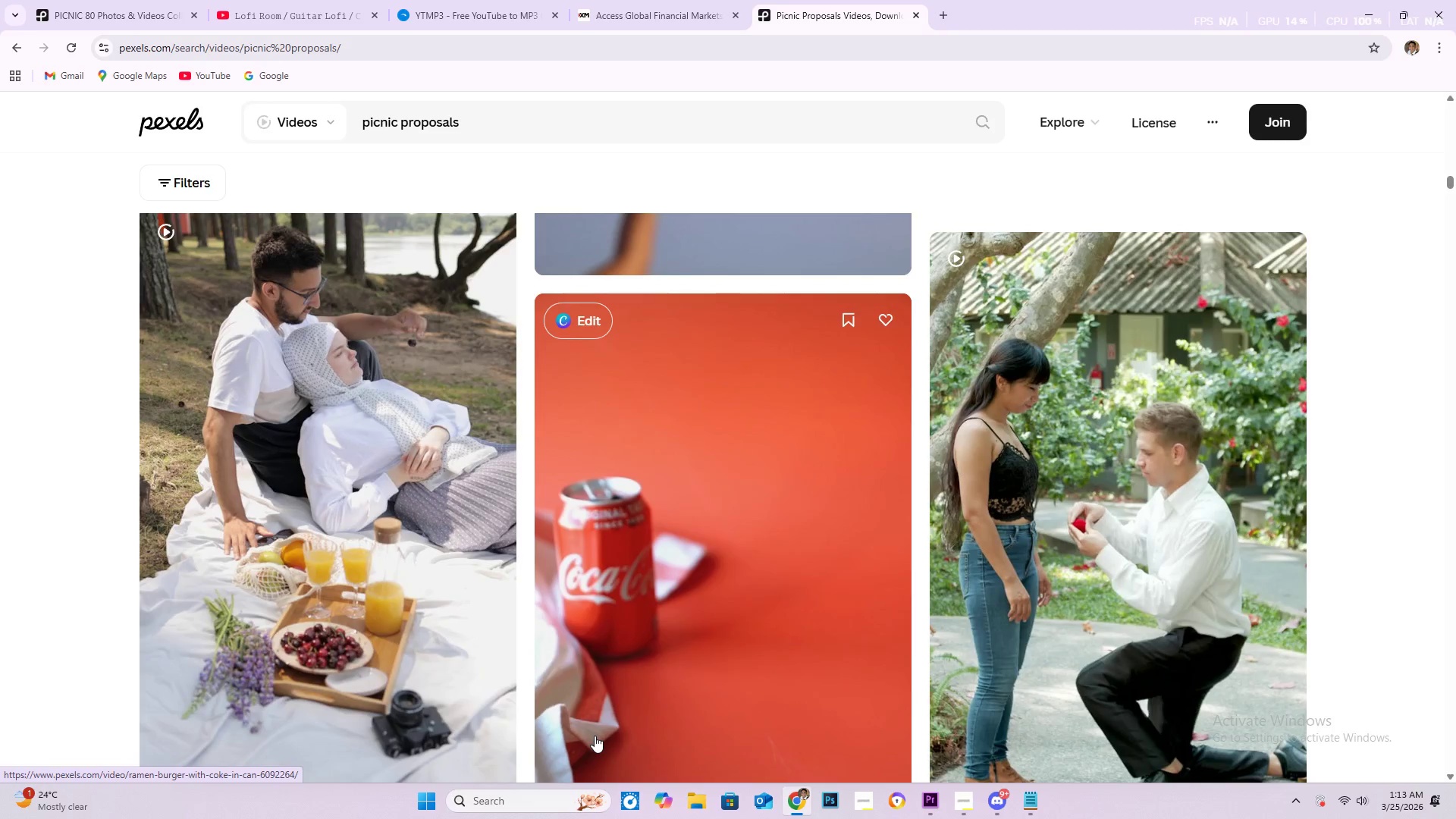 
scroll: coordinate [541, 766], scroll_direction: down, amount: 12.0
 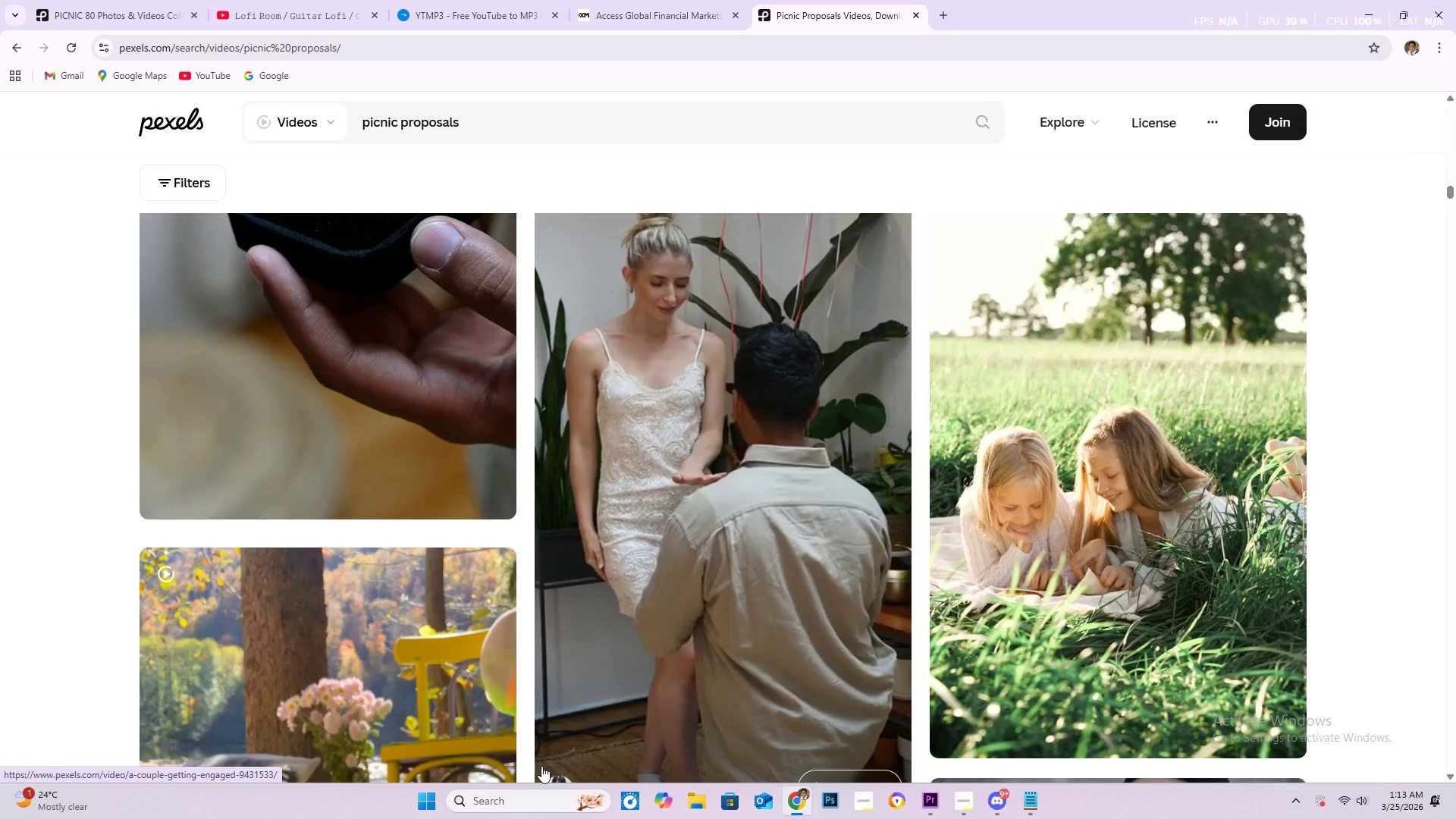 
scroll: coordinate [499, 789], scroll_direction: down, amount: 8.0
 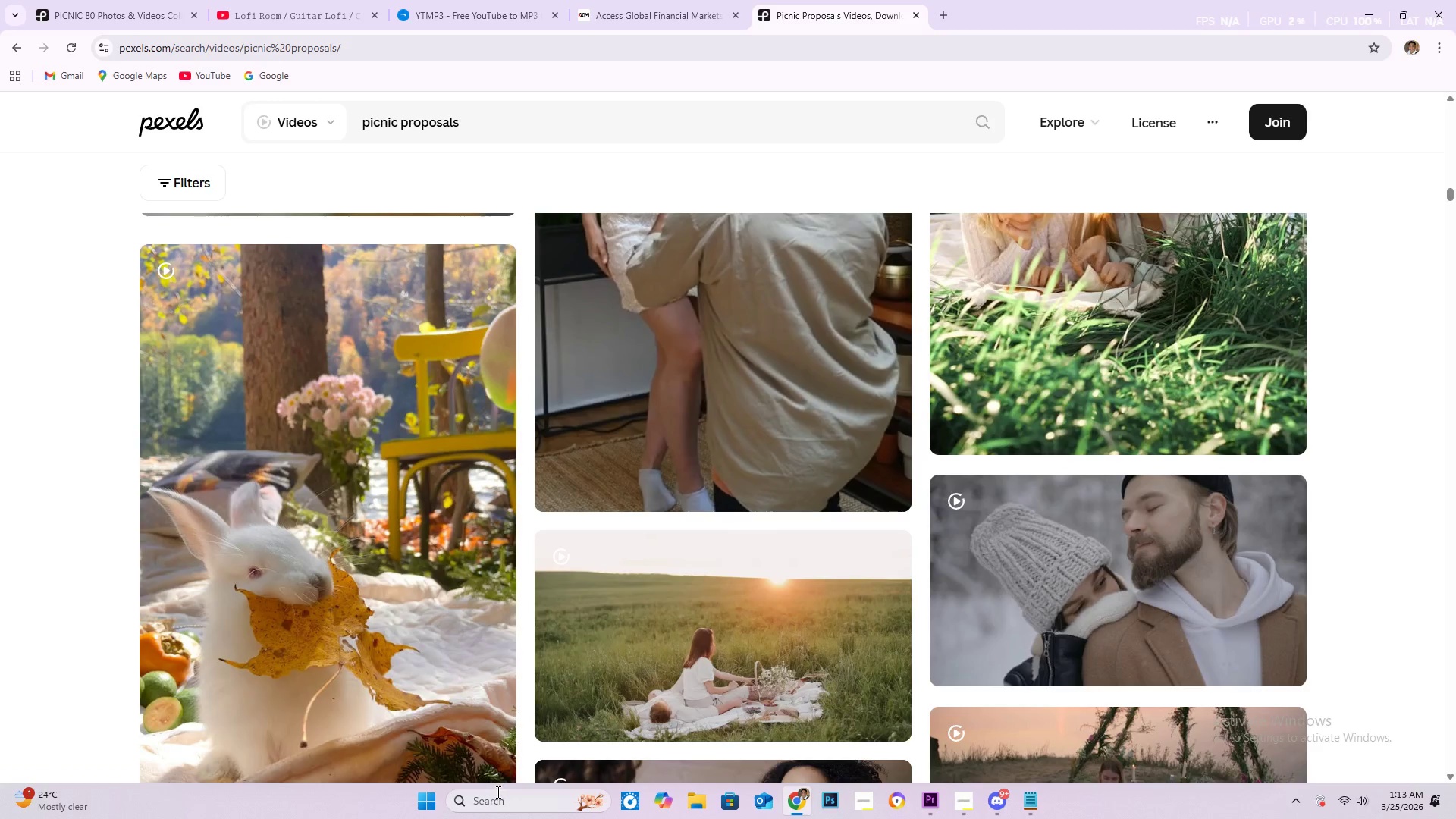 
scroll: coordinate [494, 793], scroll_direction: down, amount: 6.0
 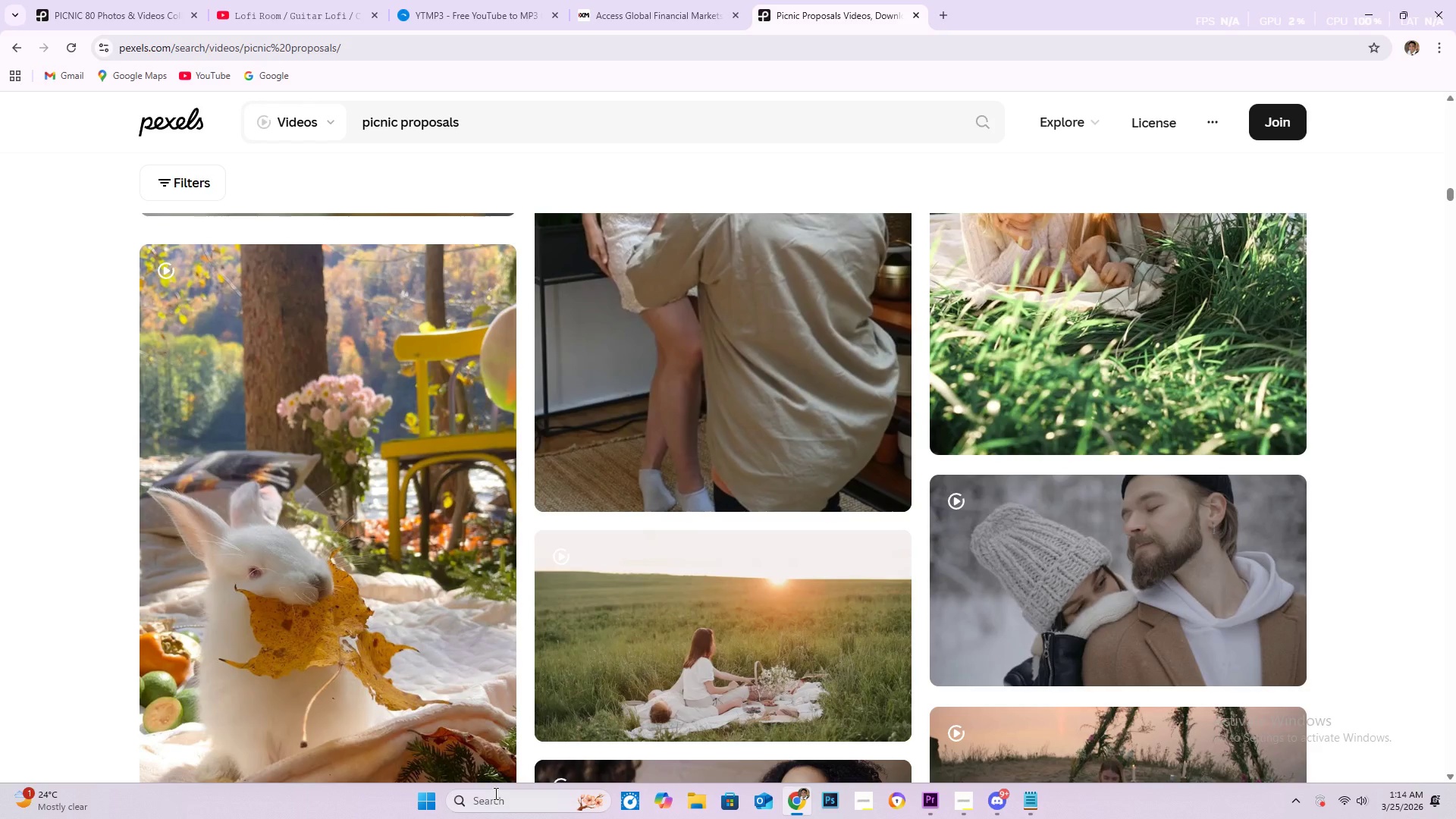 
wait(5.03)
 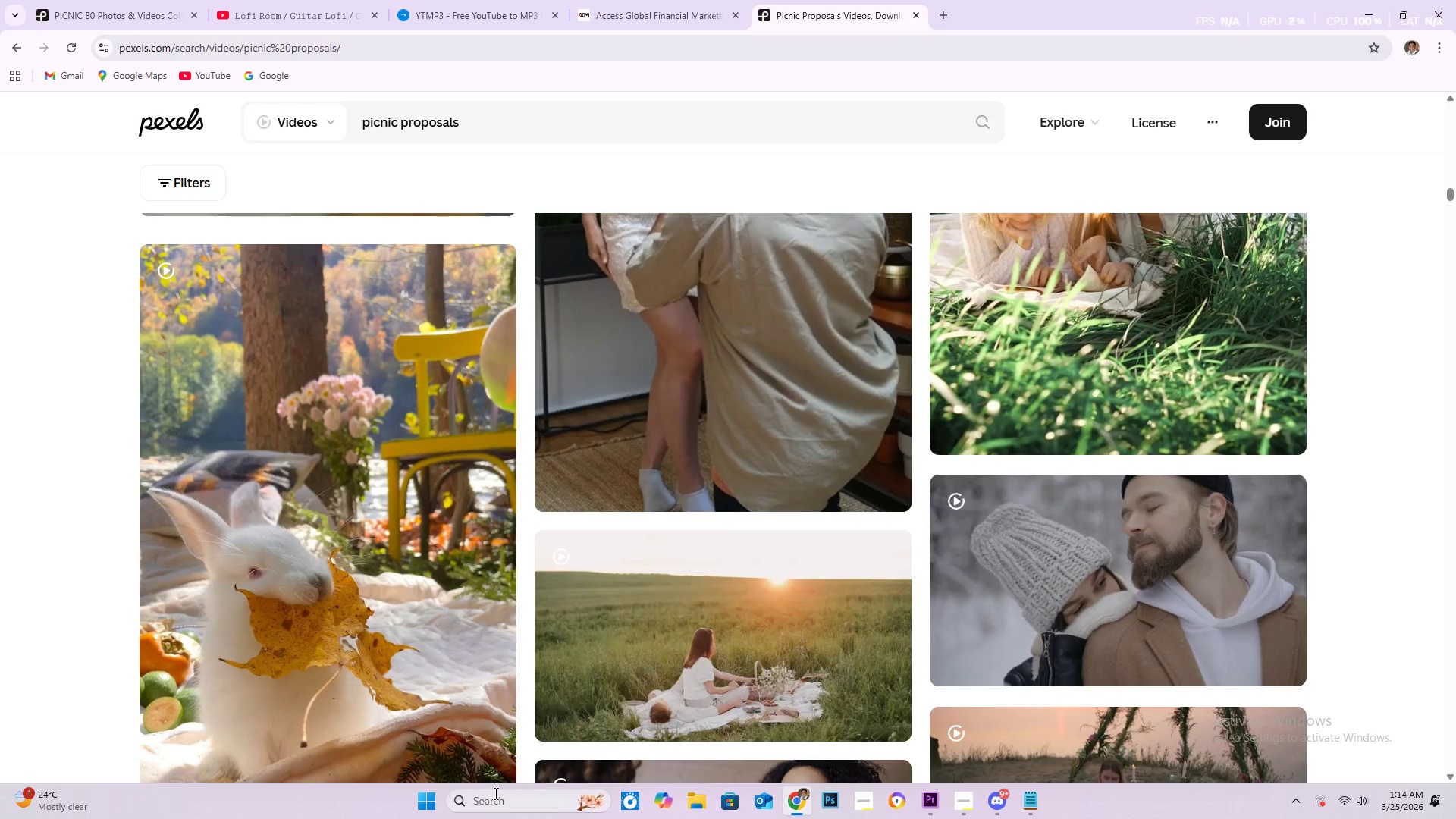 
scroll: coordinate [489, 797], scroll_direction: down, amount: 4.0
 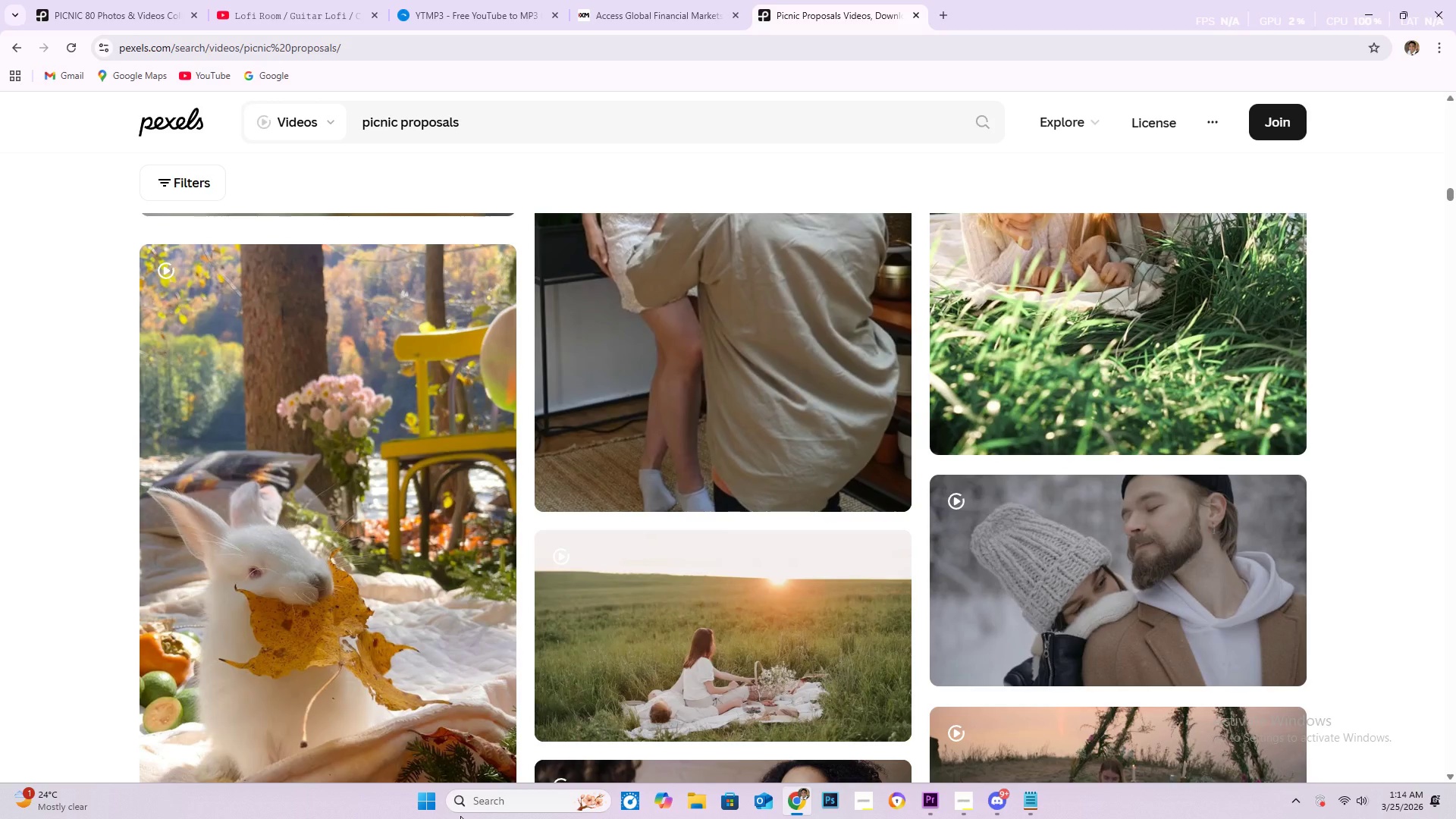 
wait(38.03)
 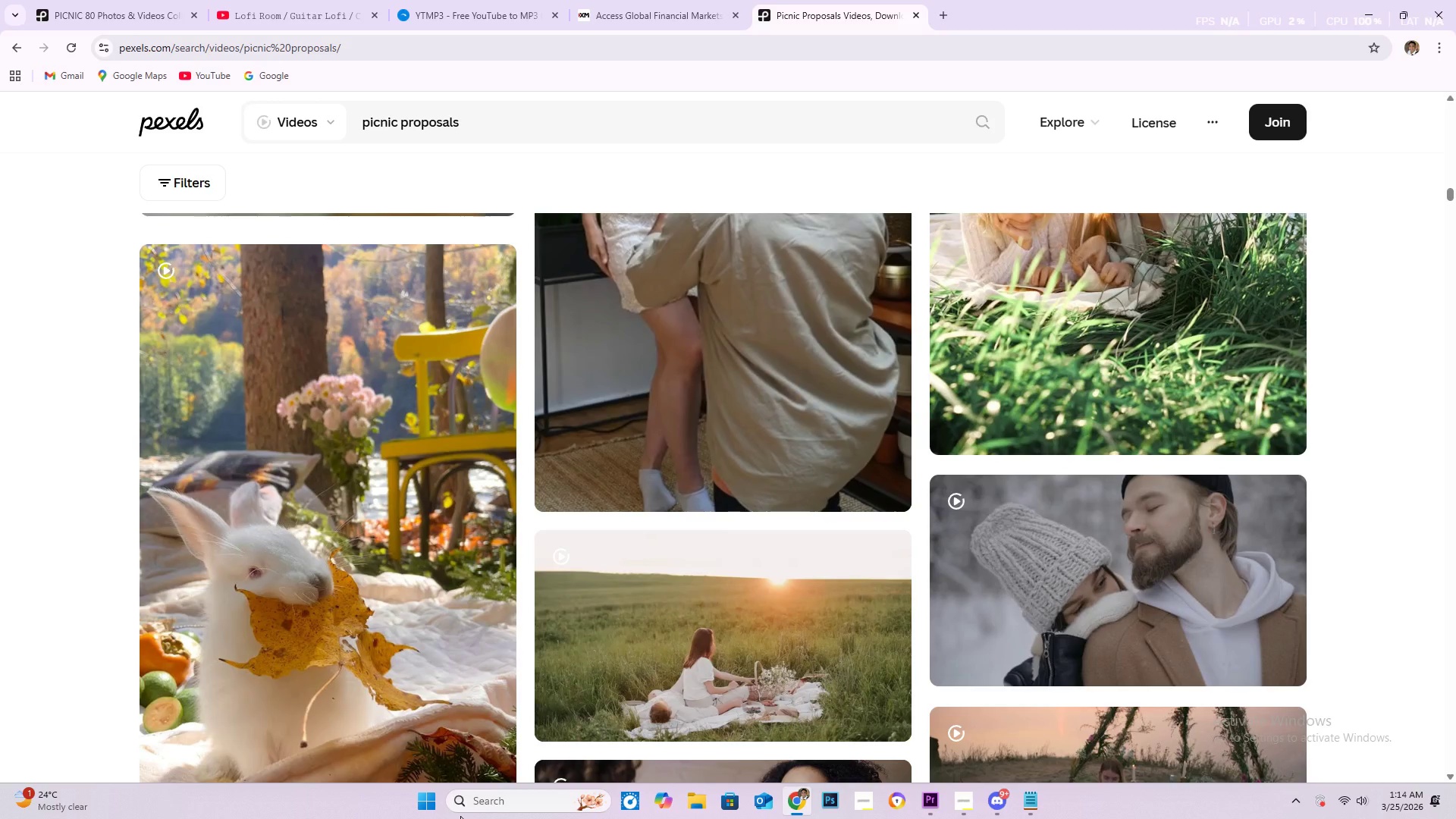 
scroll: coordinate [667, 605], scroll_direction: down, amount: 27.0
 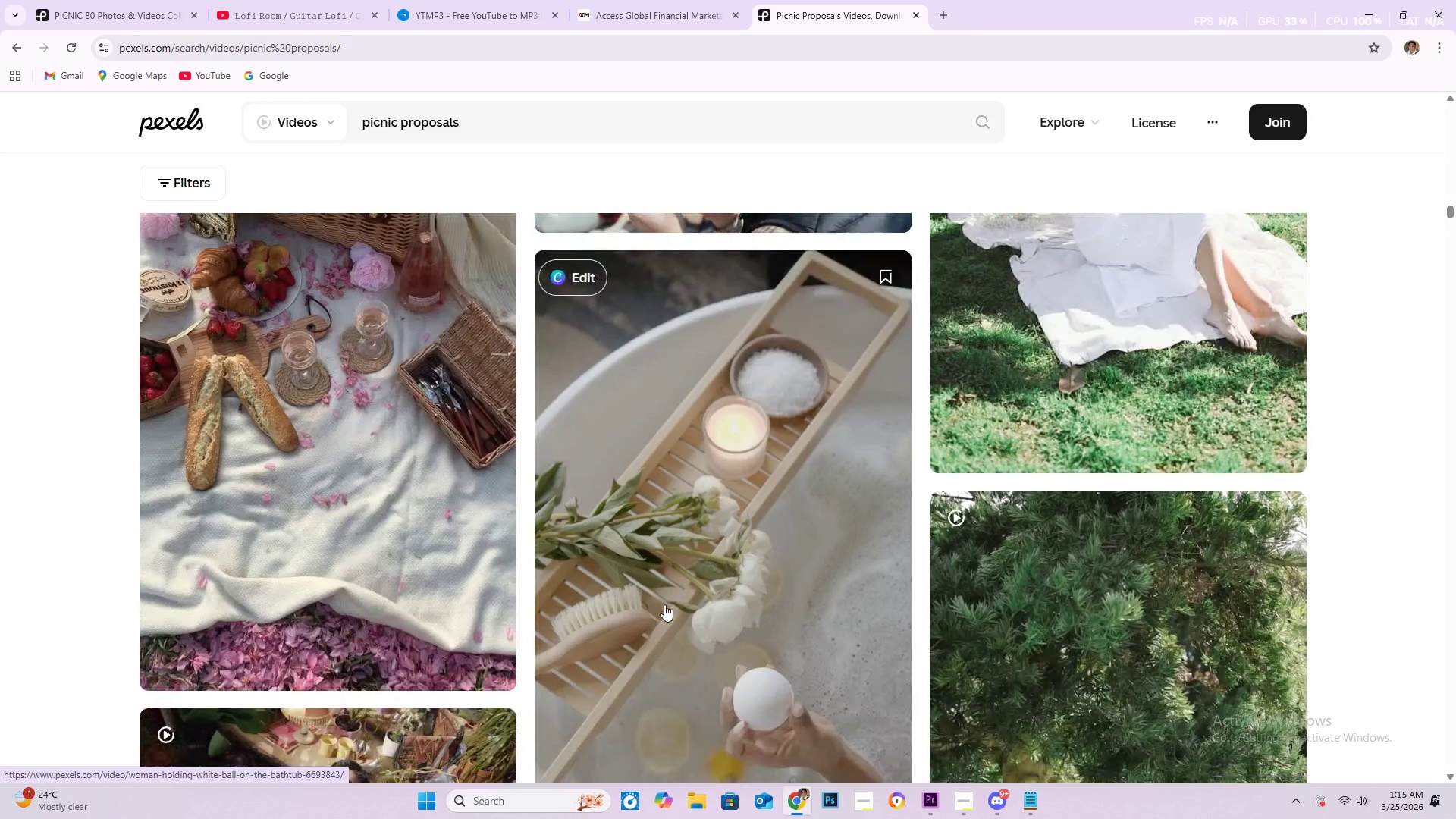 
scroll: coordinate [667, 606], scroll_direction: down, amount: 10.0
 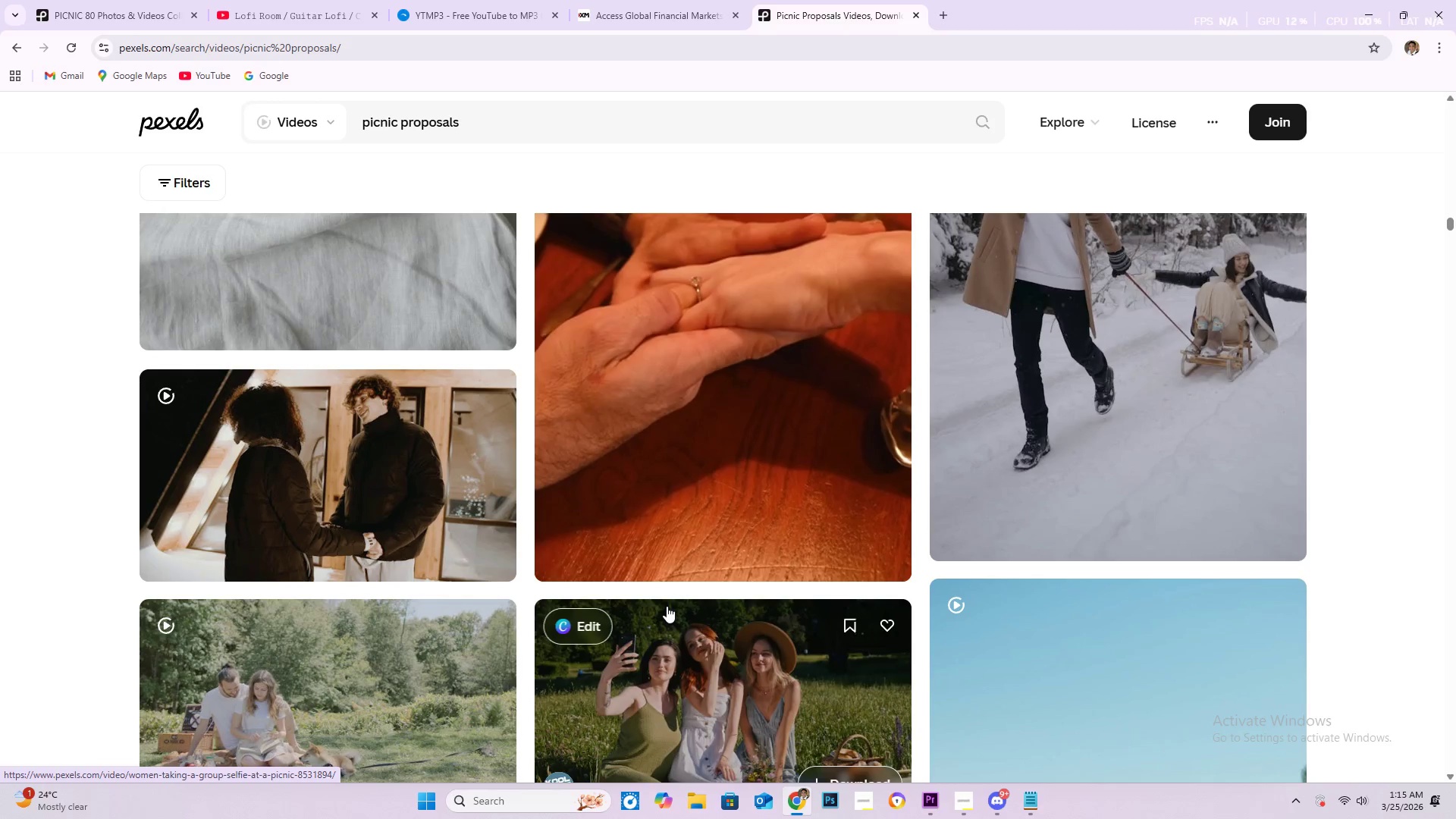 
scroll: coordinate [661, 610], scroll_direction: down, amount: 13.0
 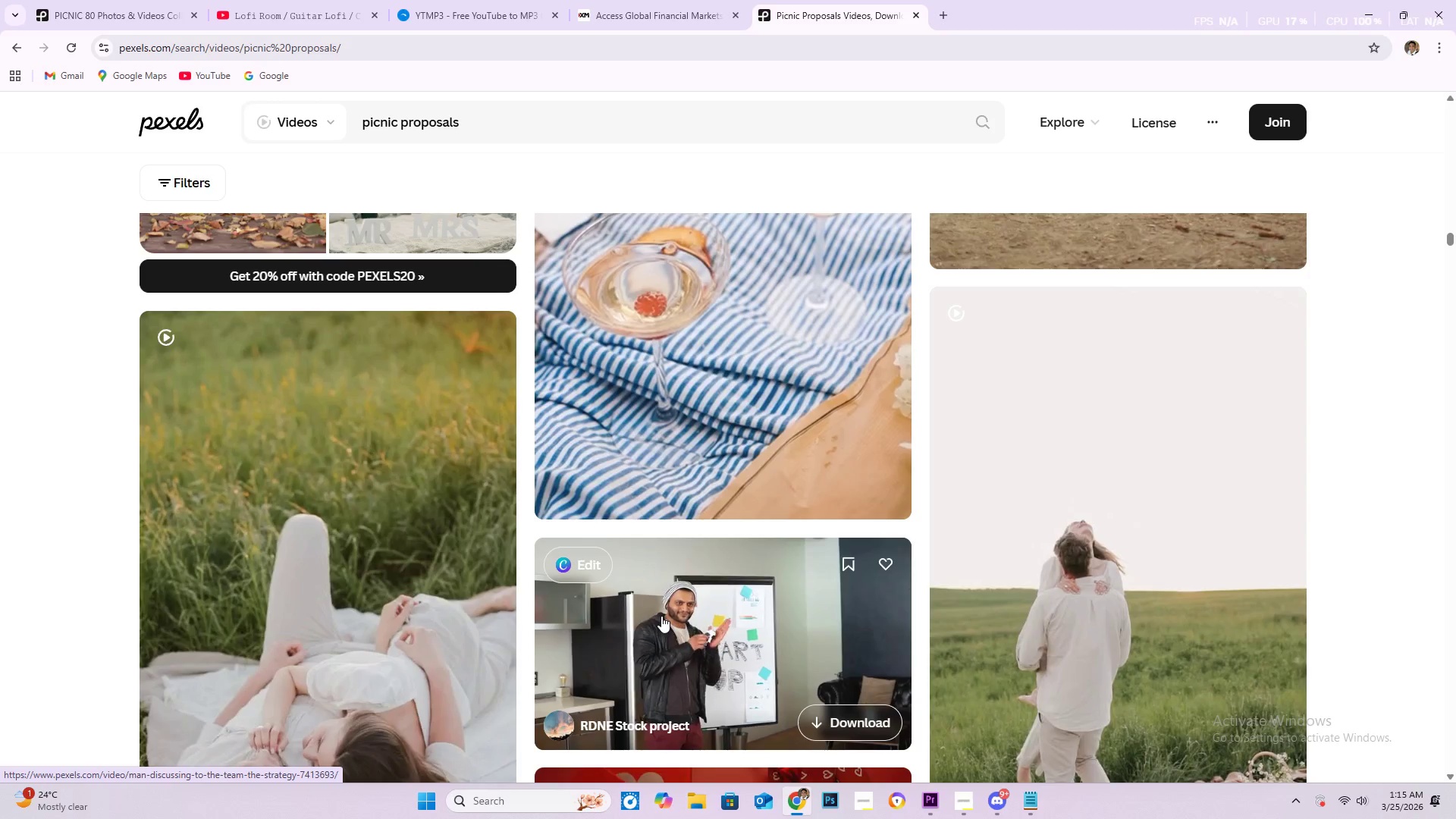 
wait(21.48)
 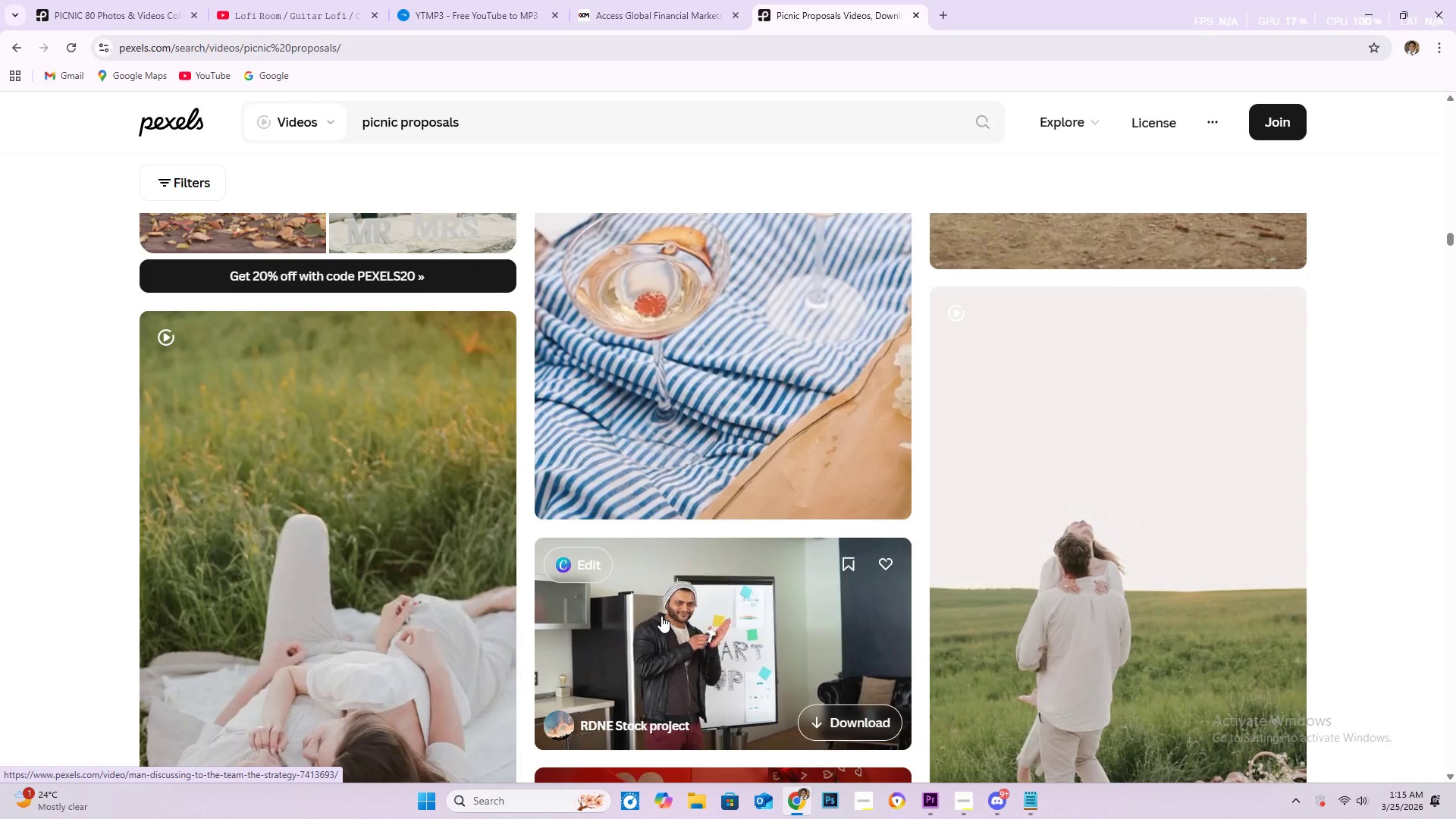 
scroll: coordinate [635, 551], scroll_direction: down, amount: 2.0
 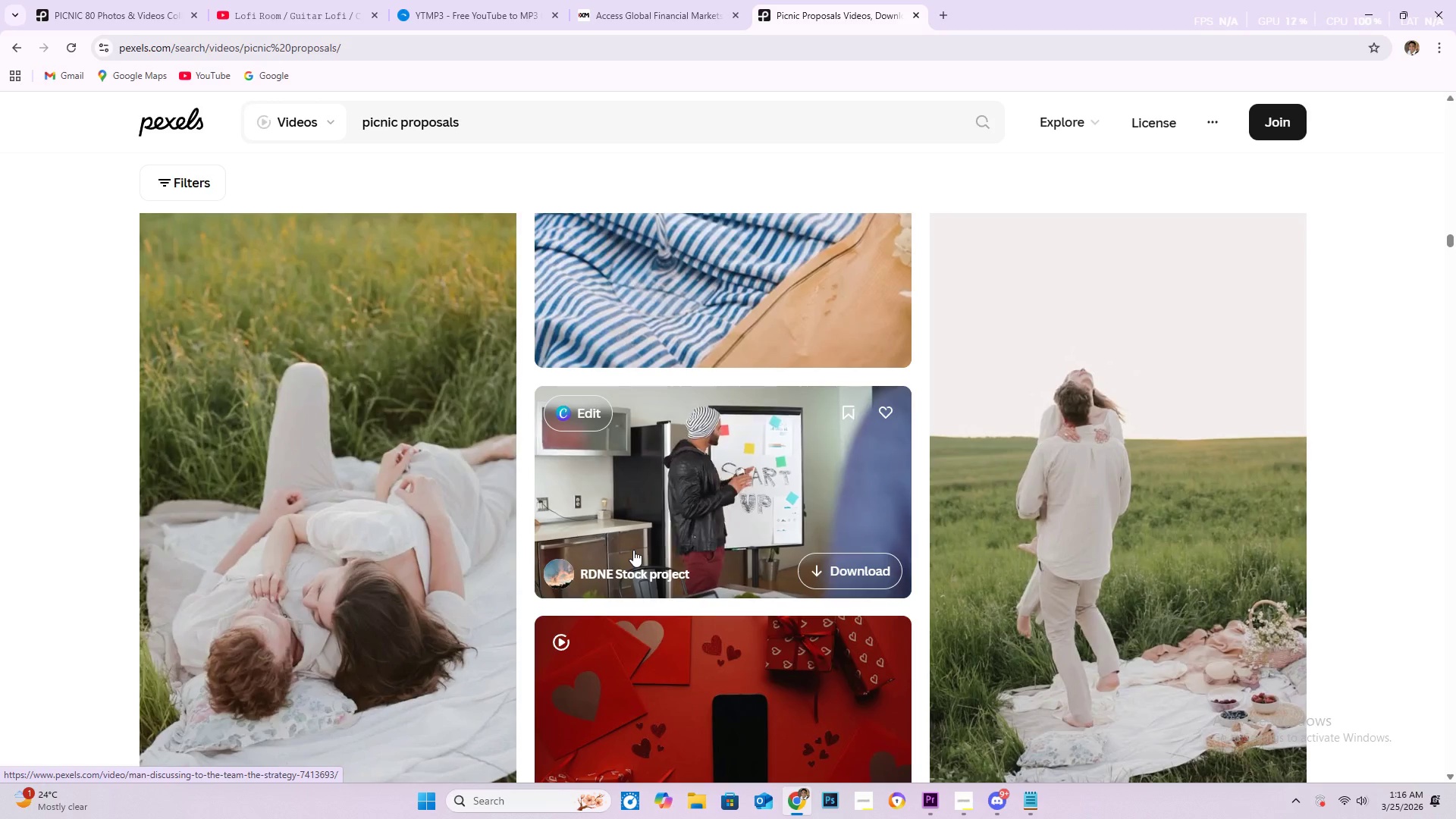 
wait(22.43)
 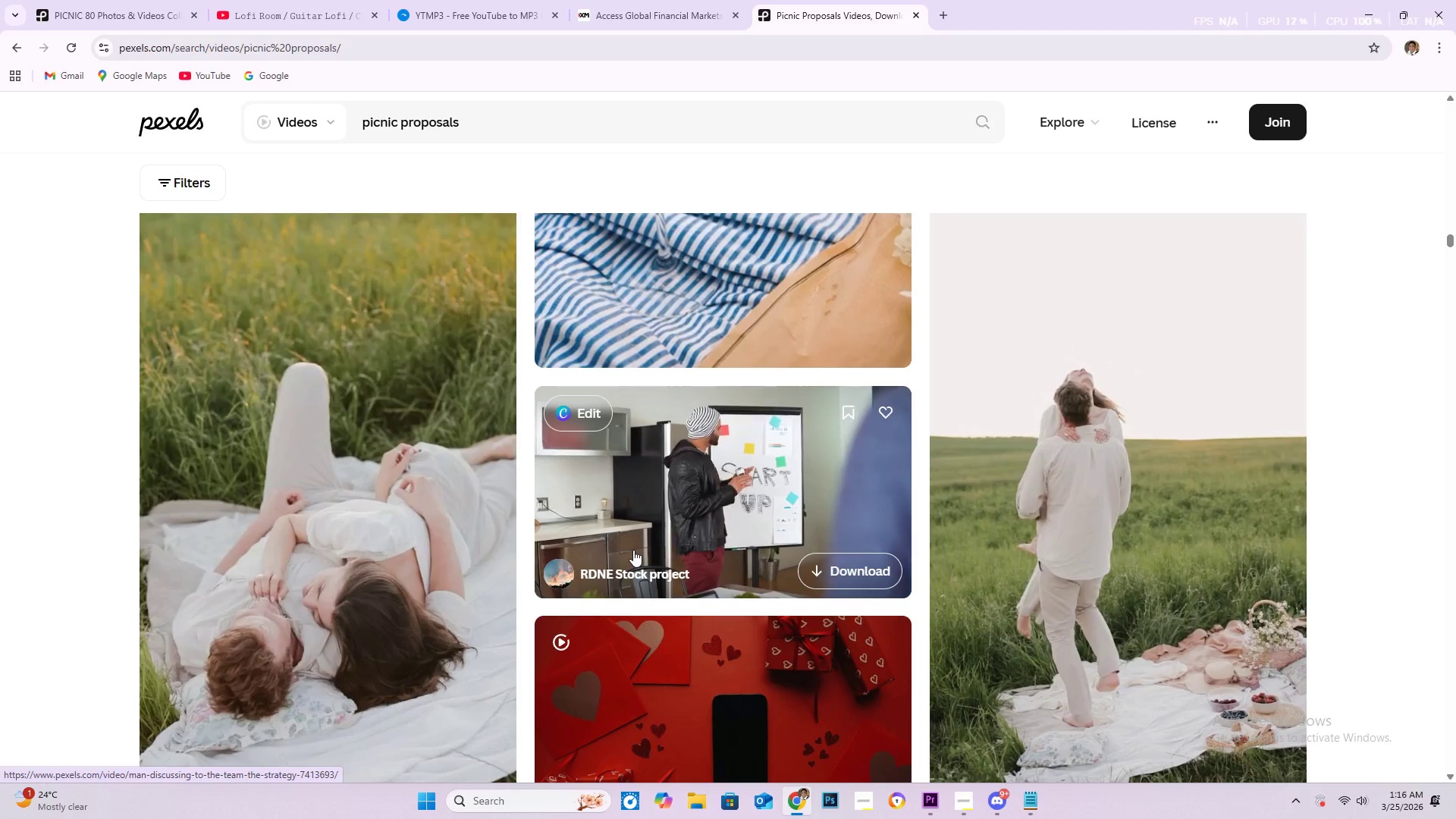 
scroll: coordinate [639, 558], scroll_direction: down, amount: 15.0
 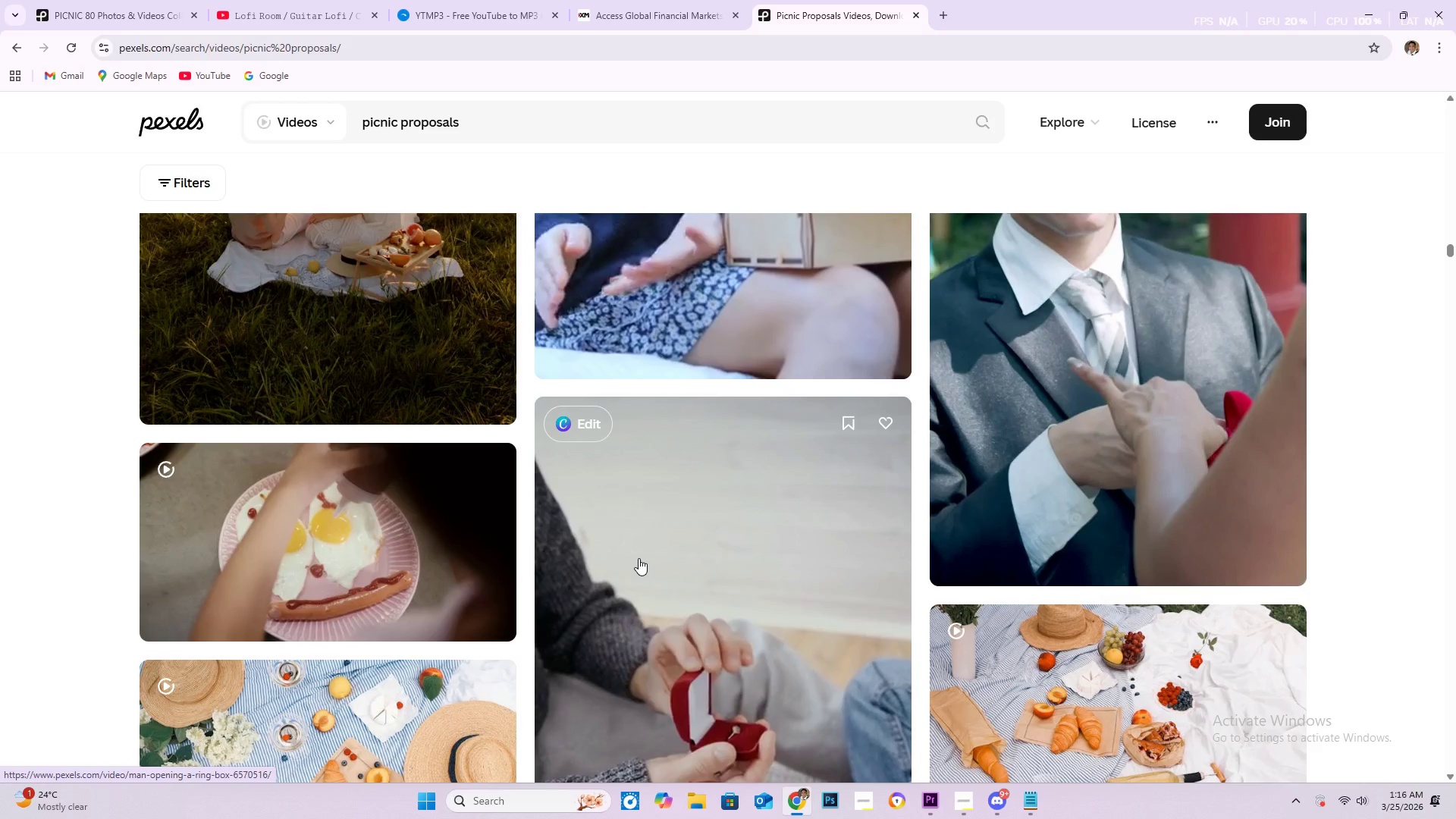 
scroll: coordinate [639, 561], scroll_direction: down, amount: 9.0
 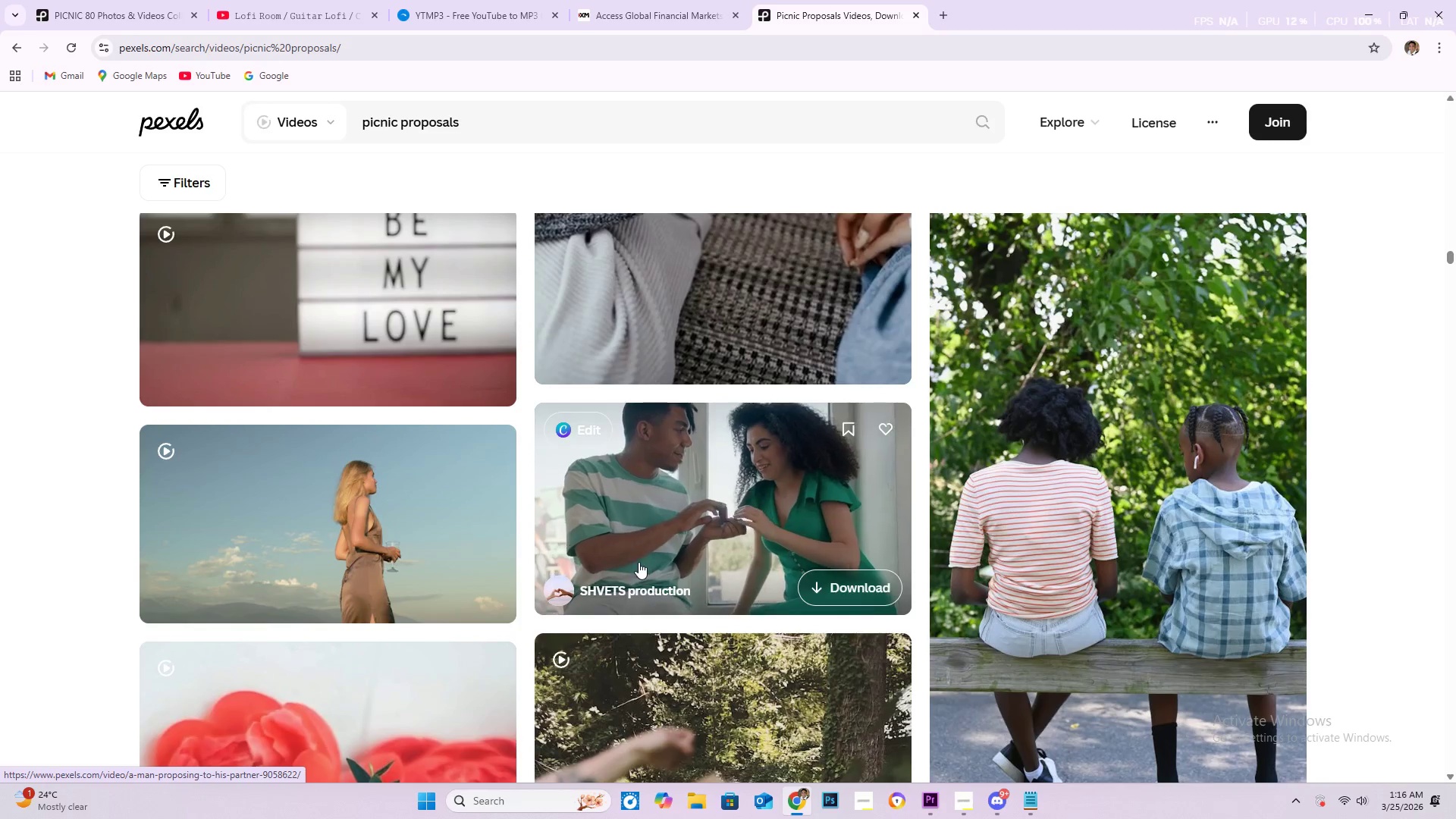 
wait(9.02)
 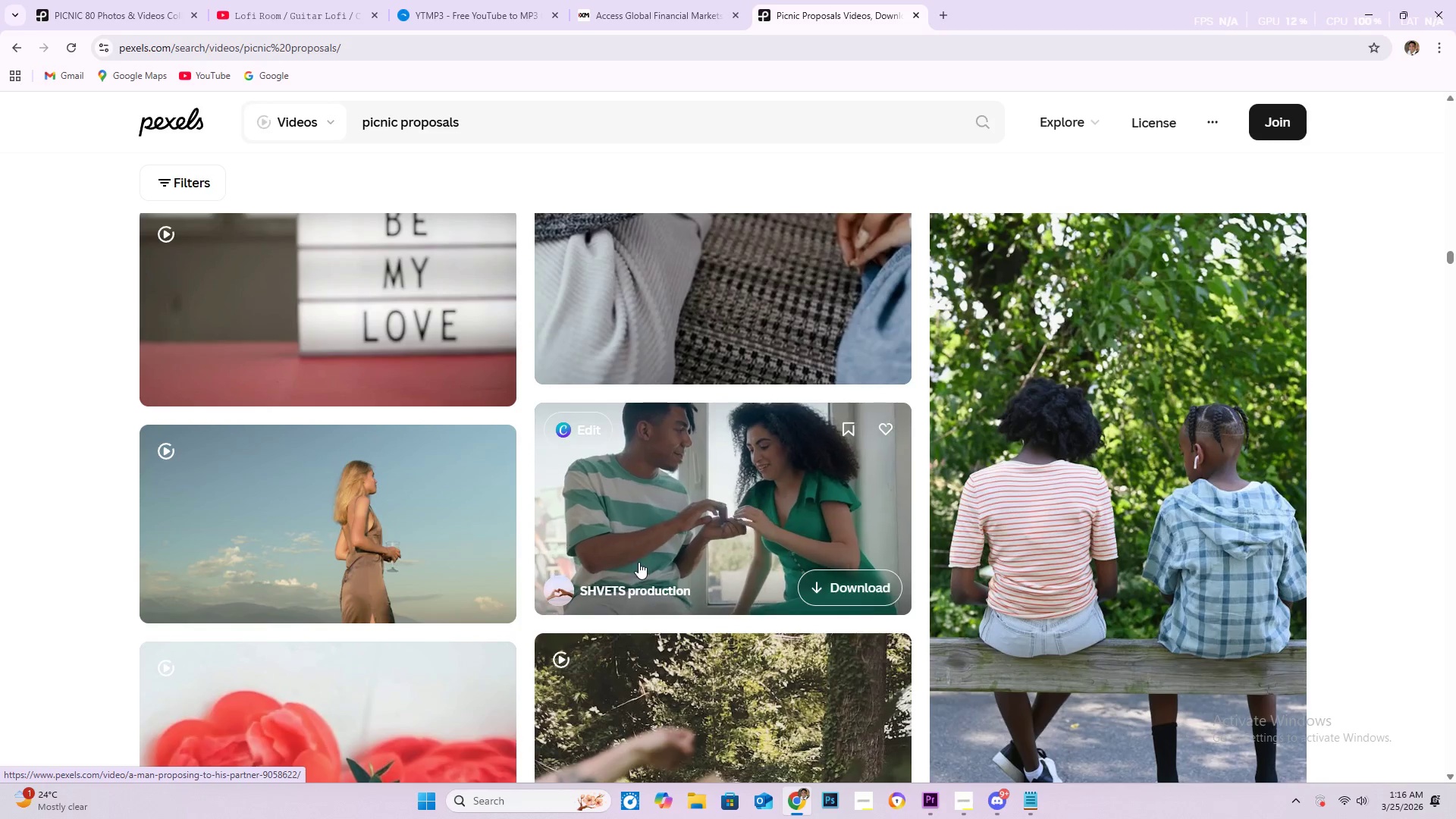 
scroll: coordinate [762, 579], scroll_direction: down, amount: 9.0
 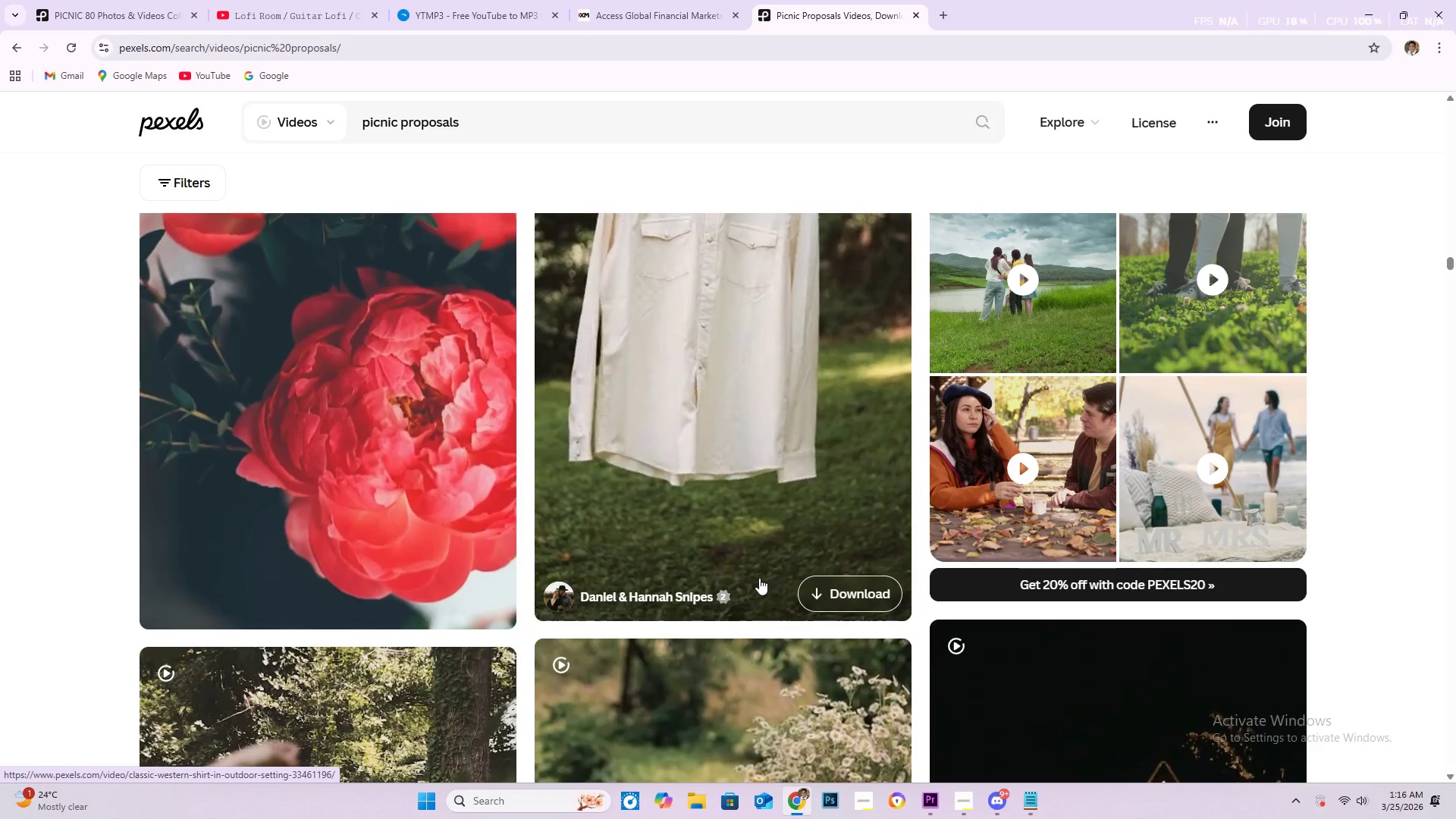 
scroll: coordinate [759, 578], scroll_direction: down, amount: 2.0
 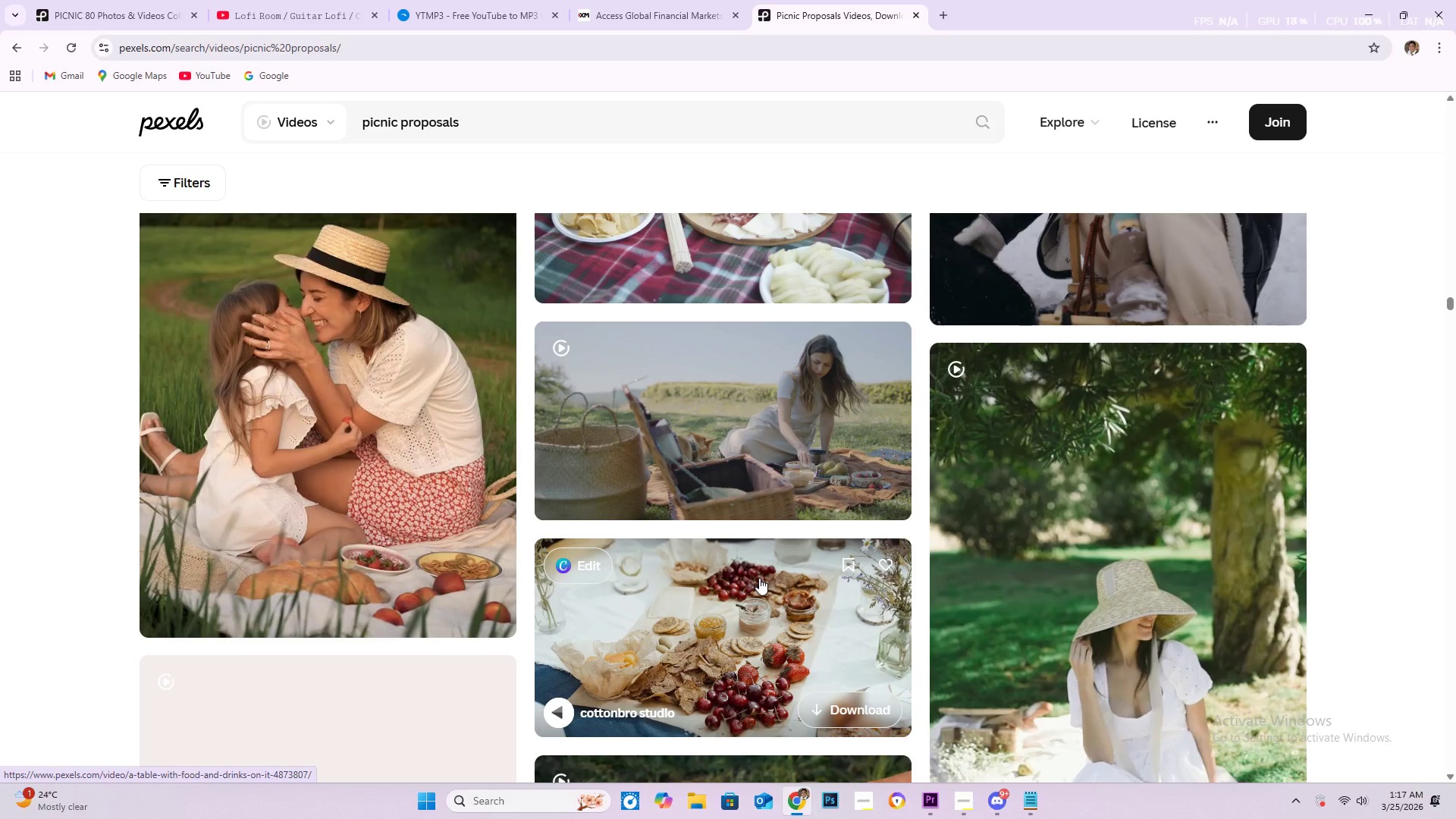 
wait(20.73)
 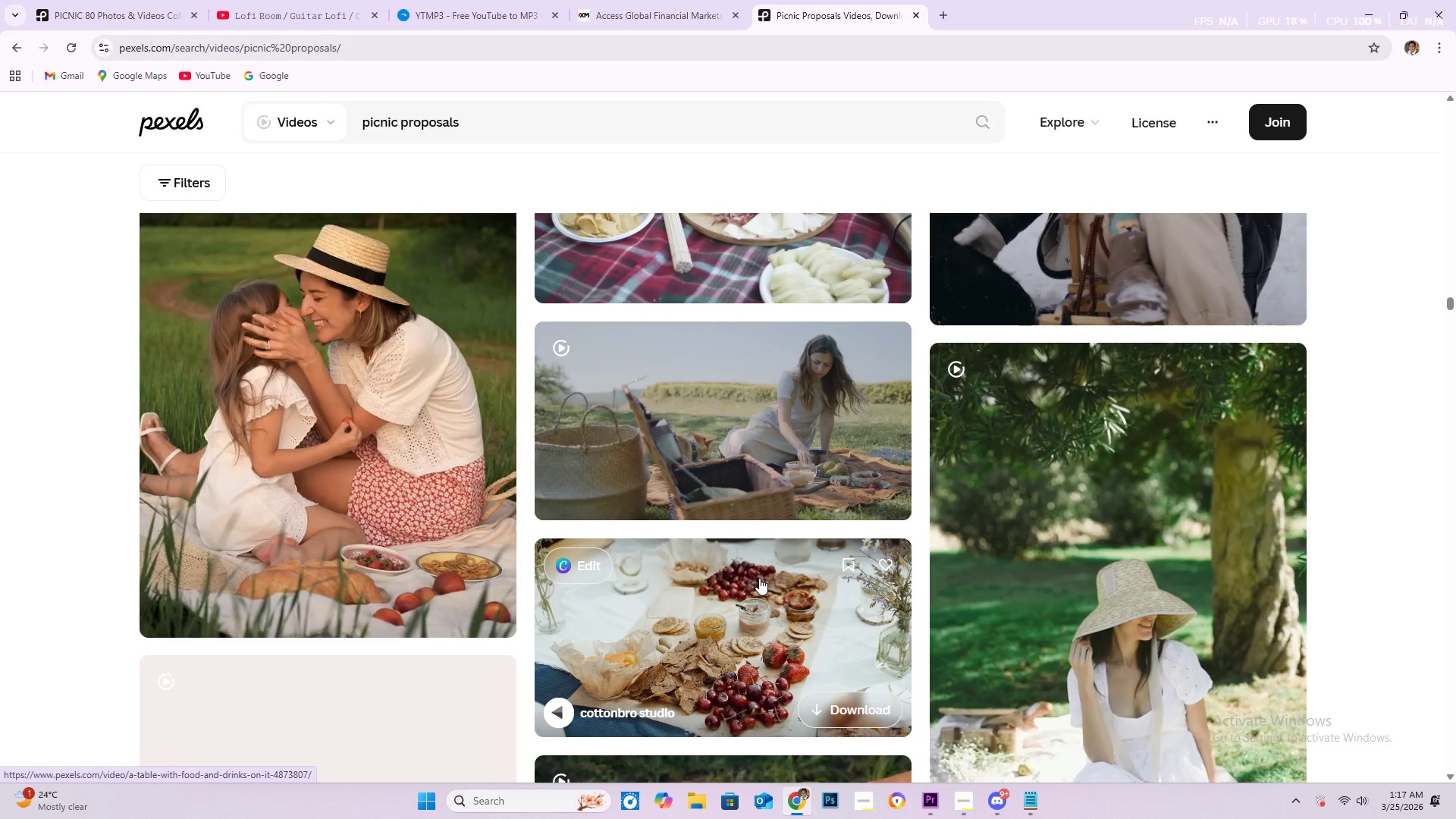 
scroll: coordinate [756, 579], scroll_direction: down, amount: 2.0
 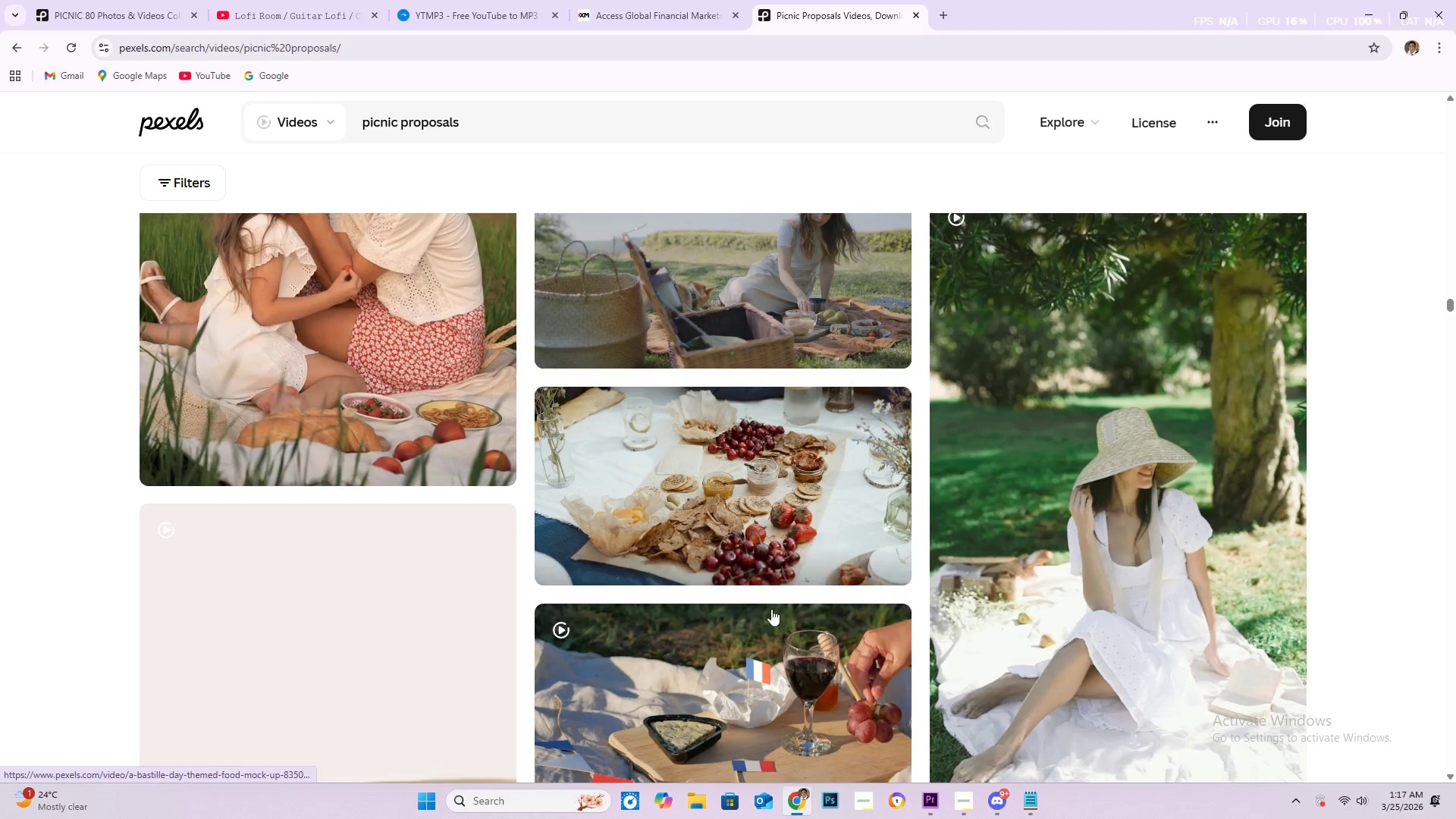 
wait(20.45)
 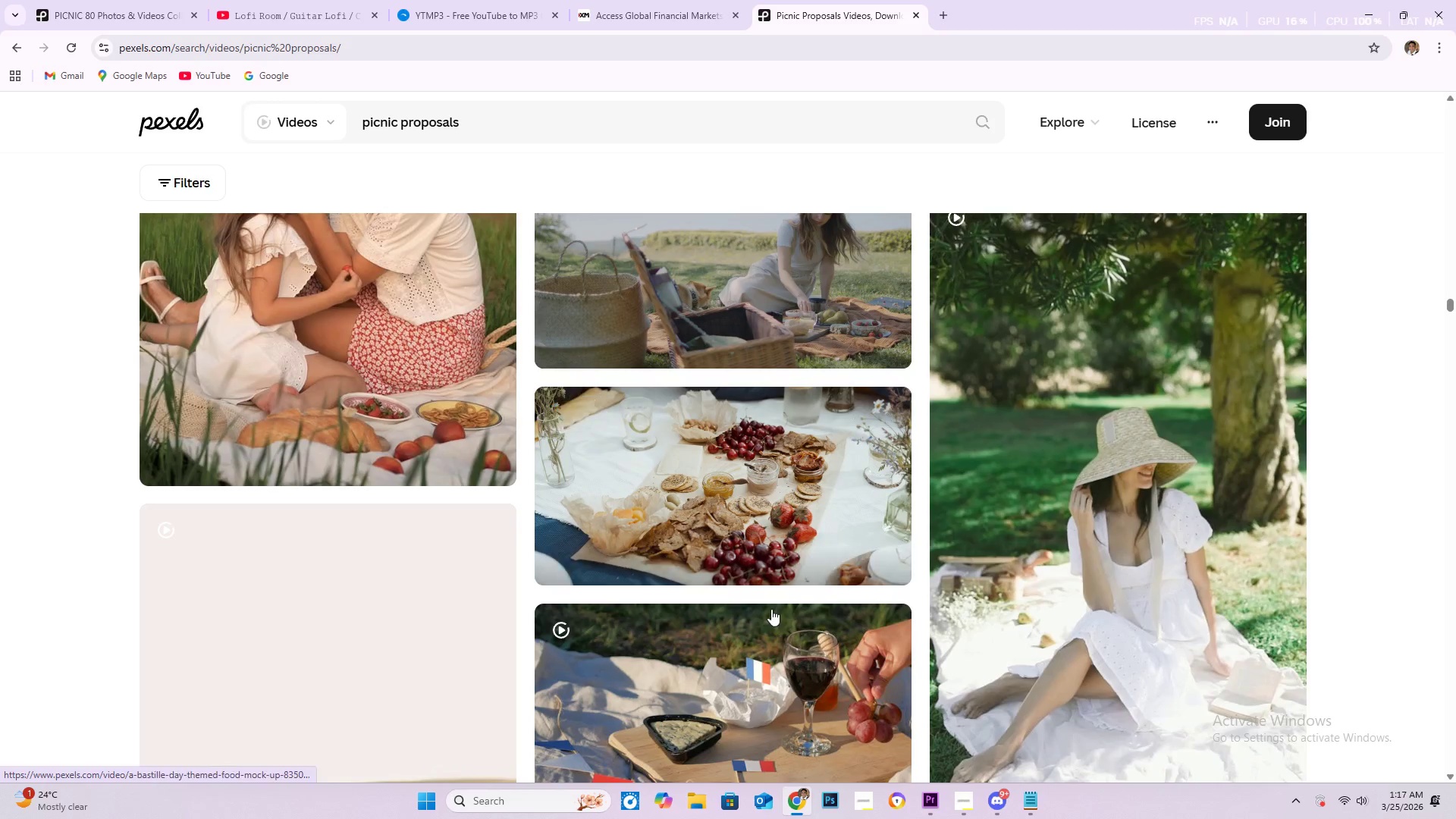 
scroll: coordinate [966, 610], scroll_direction: down, amount: 9.0
 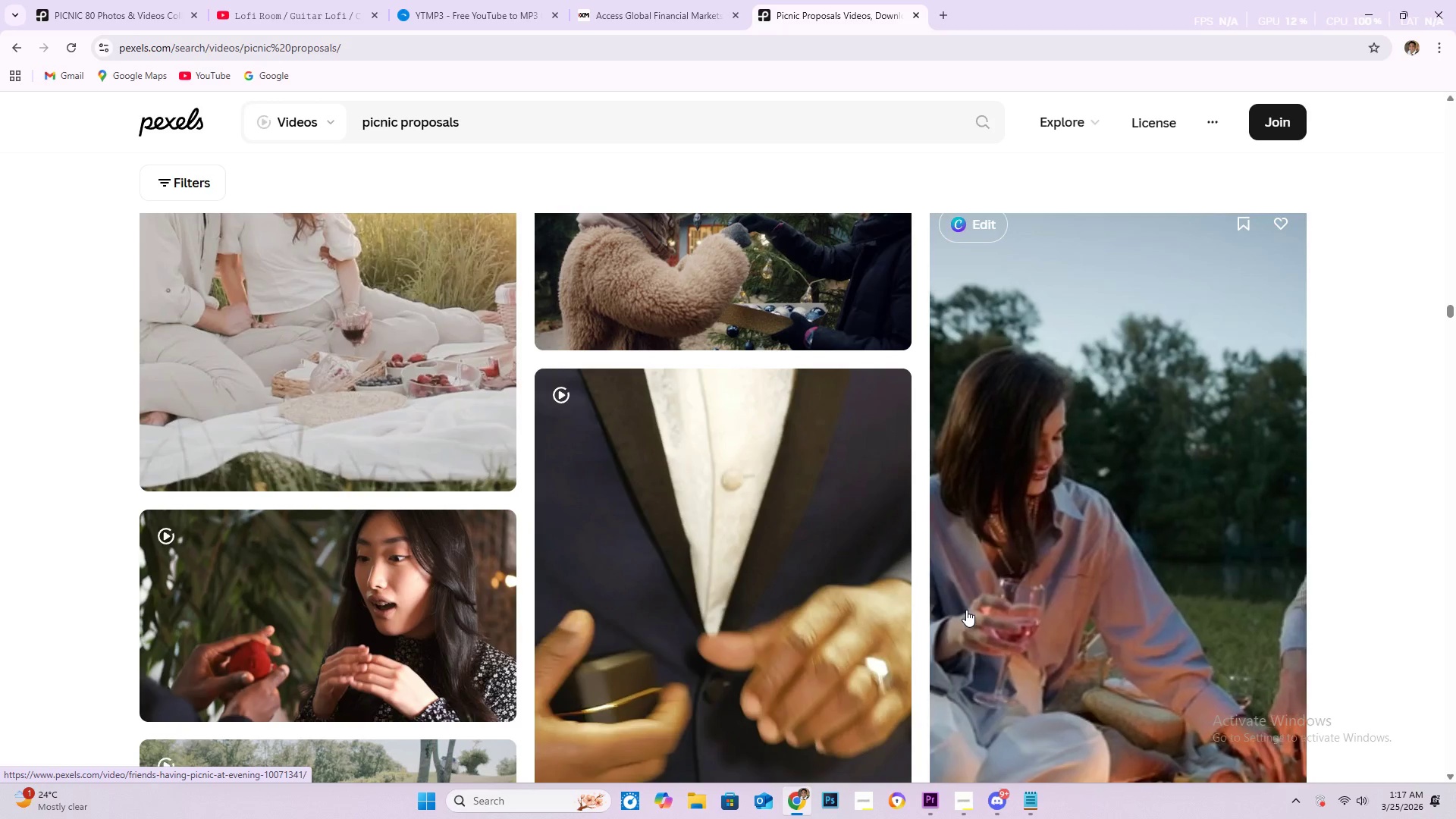 
wait(14.23)
 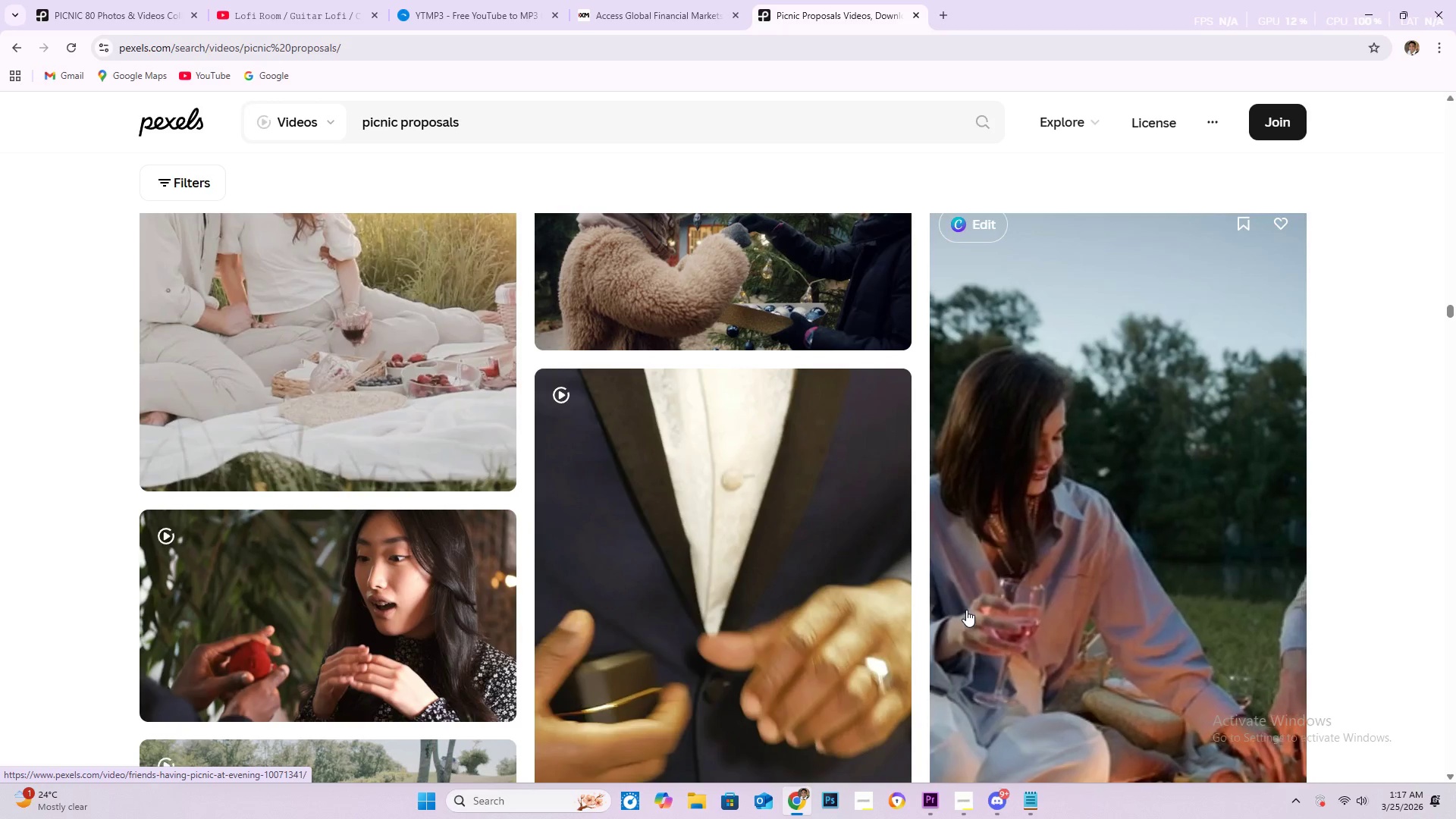 
scroll: coordinate [900, 450], scroll_direction: down, amount: 3.0
 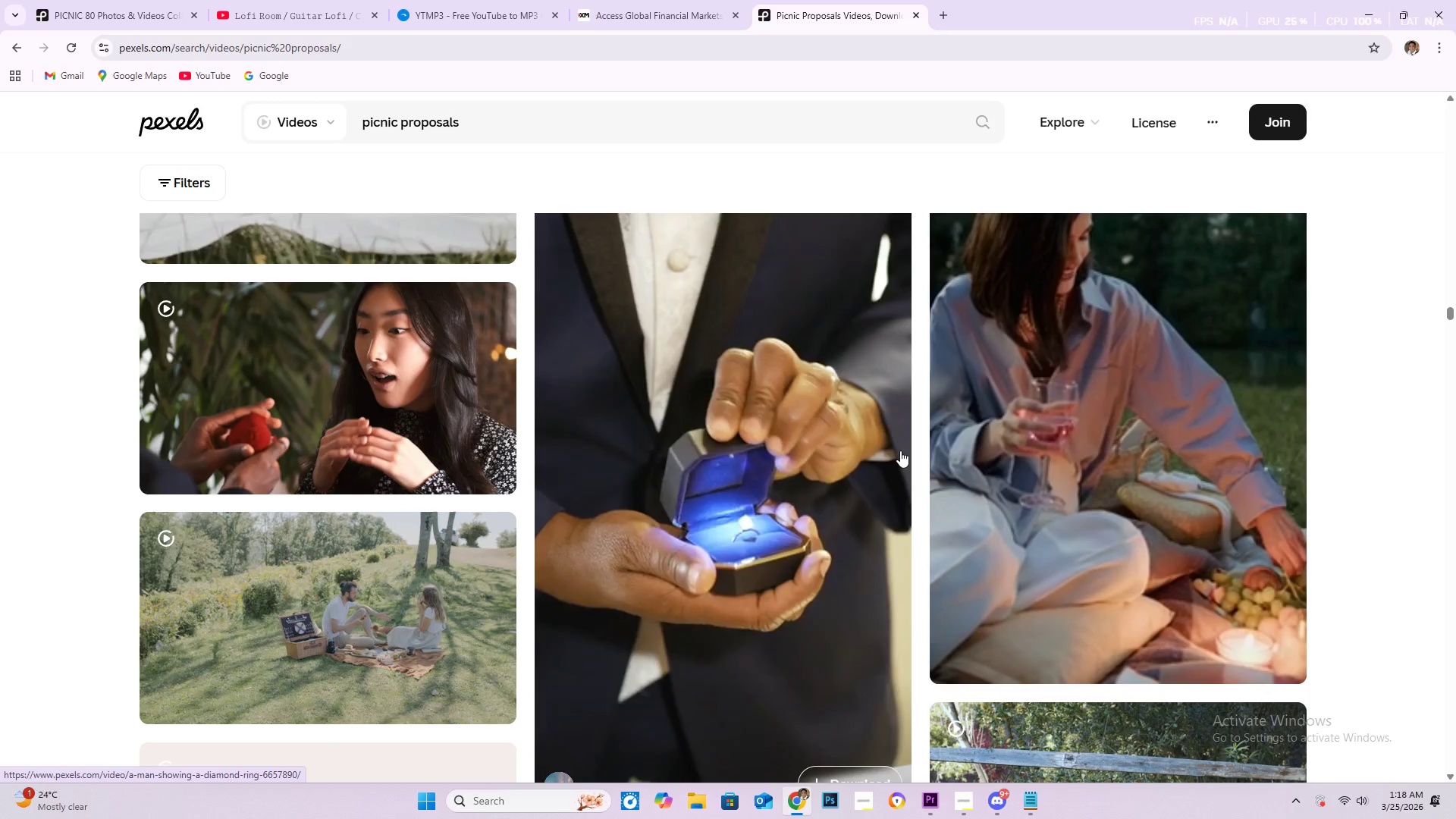 
wait(6.99)
 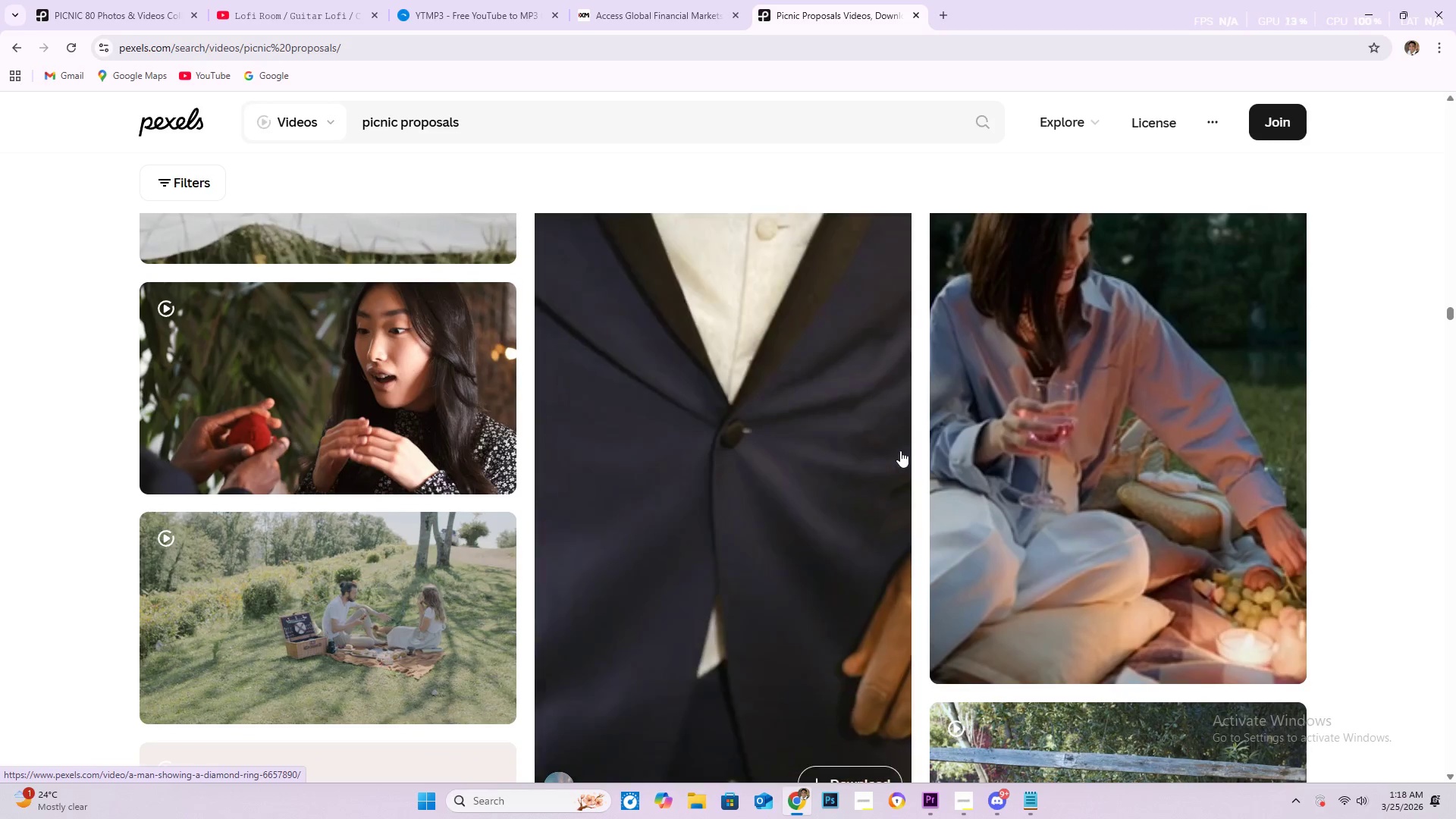 
scroll: coordinate [889, 400], scroll_direction: down, amount: 13.0
 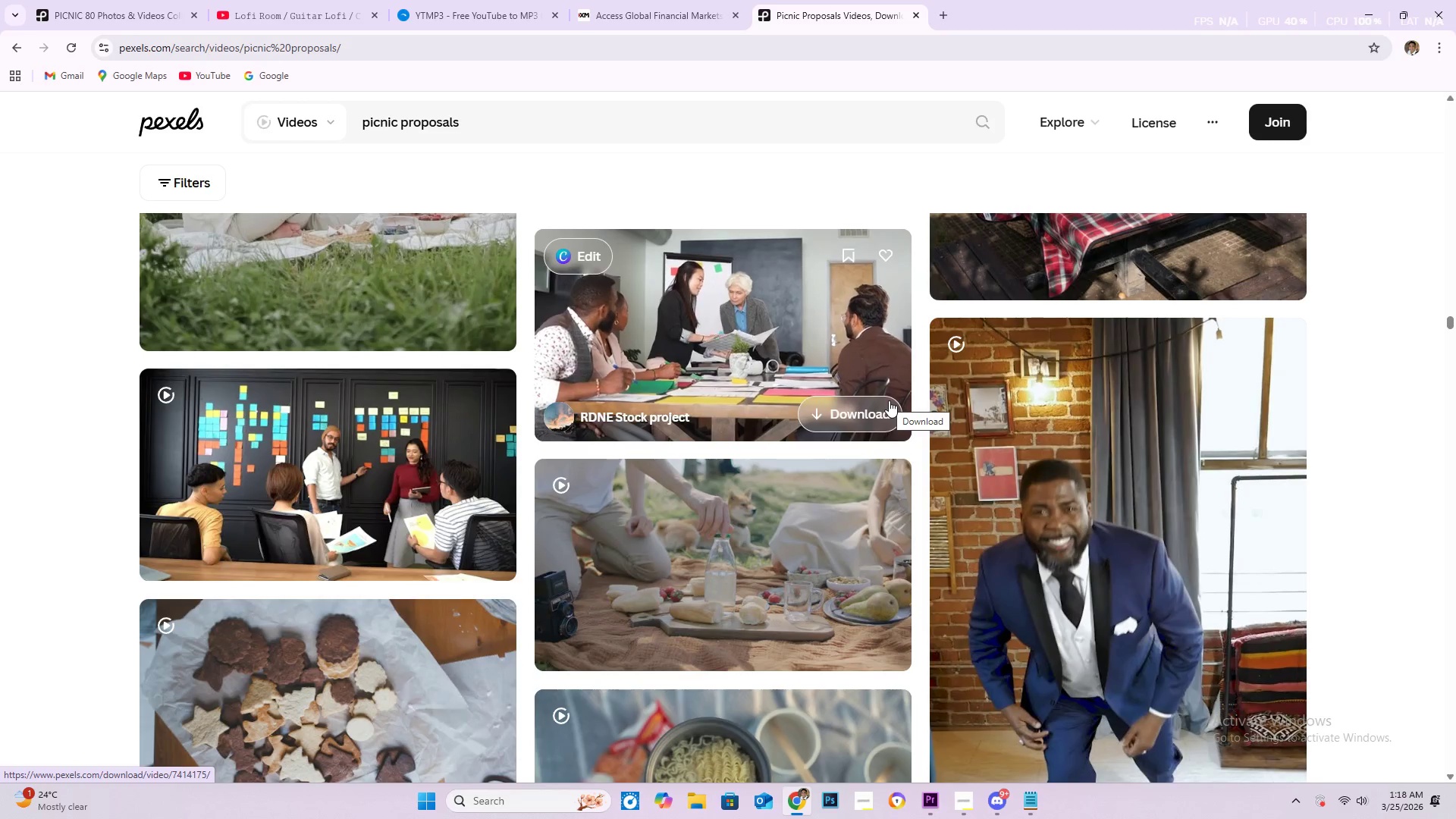 
scroll: coordinate [889, 400], scroll_direction: down, amount: 5.0
 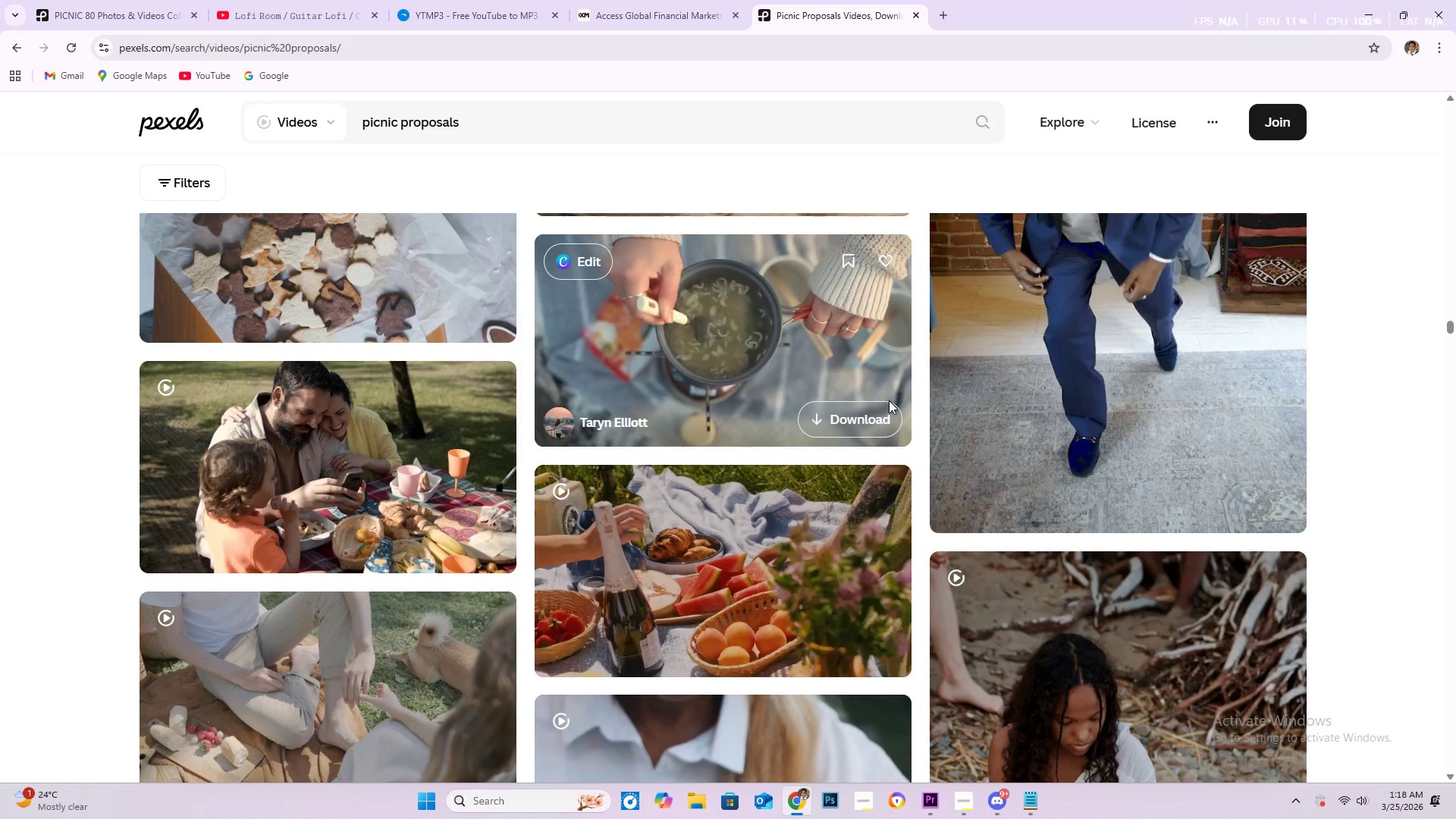 
scroll: coordinate [886, 400], scroll_direction: down, amount: 5.0
 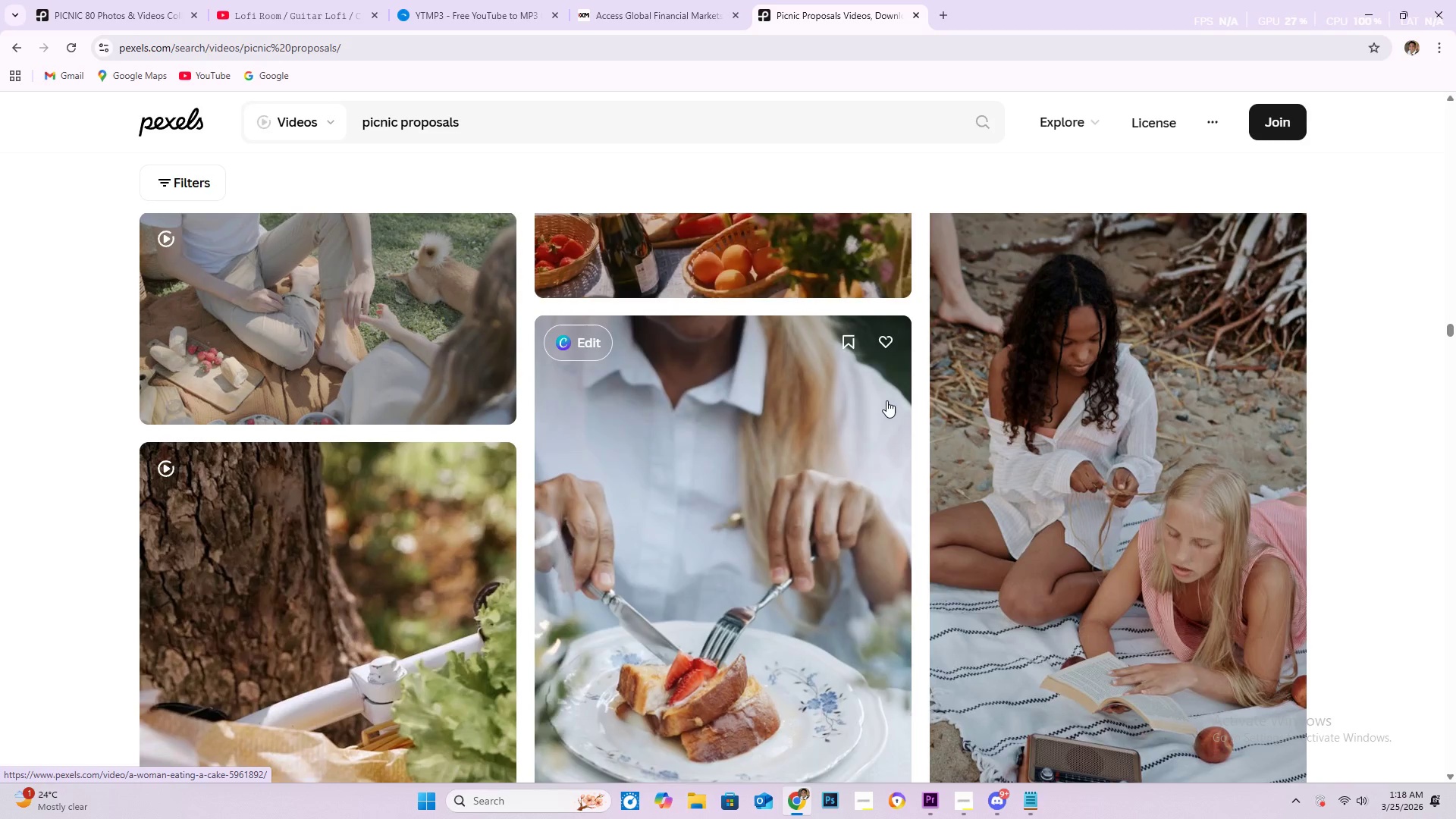 
scroll: coordinate [883, 401], scroll_direction: down, amount: 6.0
 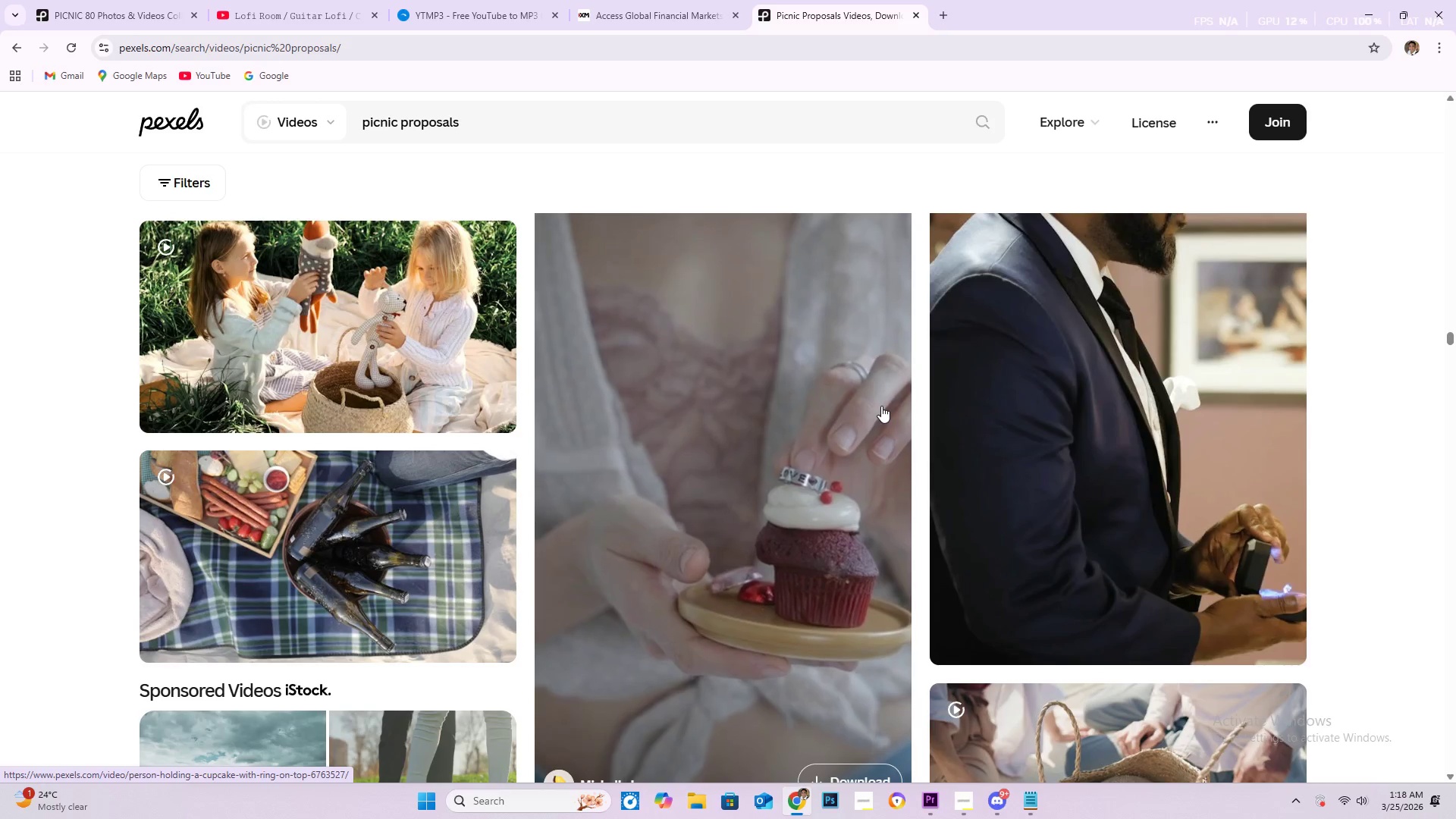 
scroll: coordinate [774, 383], scroll_direction: down, amount: 8.0
 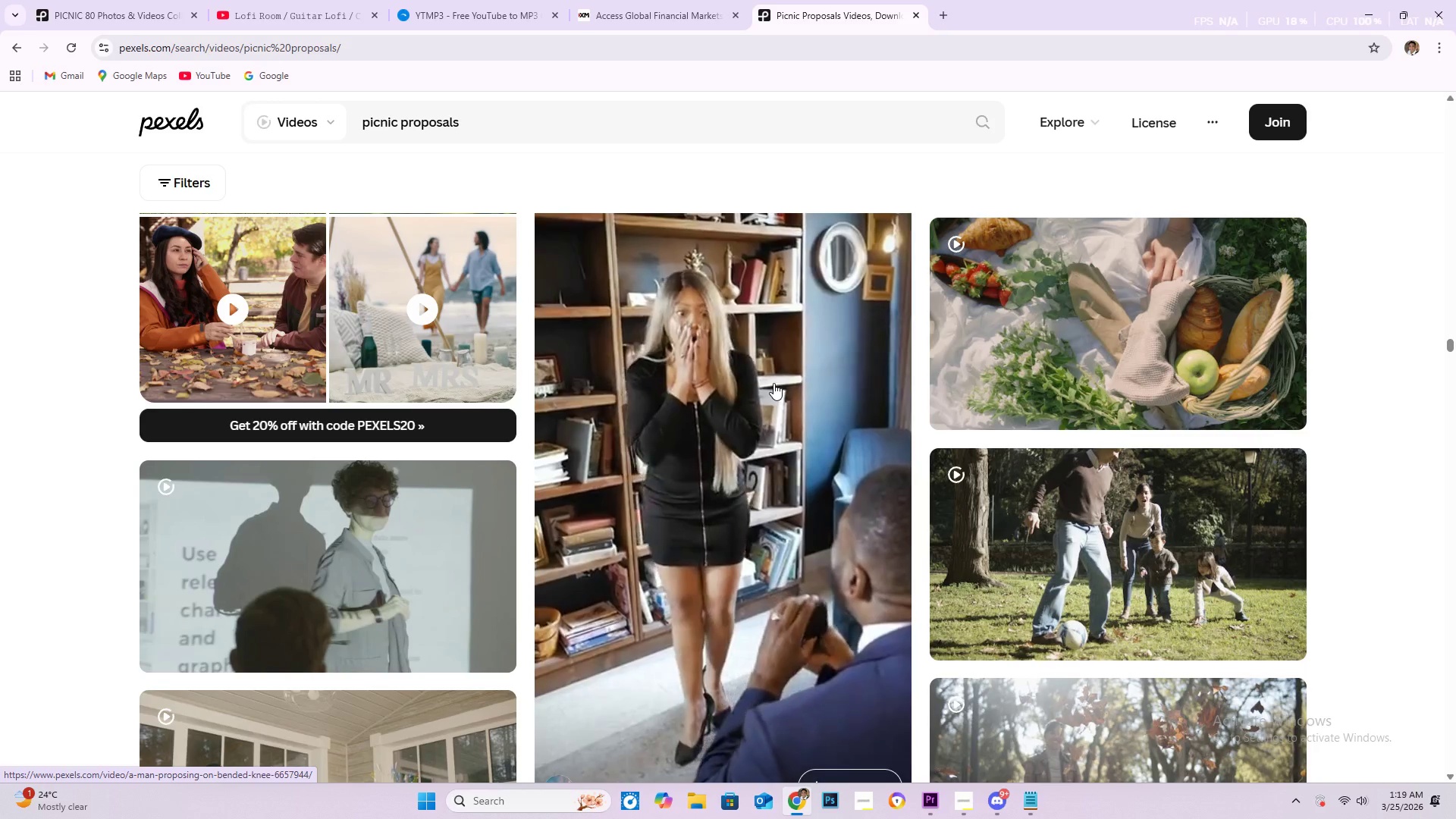 
scroll: coordinate [774, 402], scroll_direction: down, amount: 8.0
 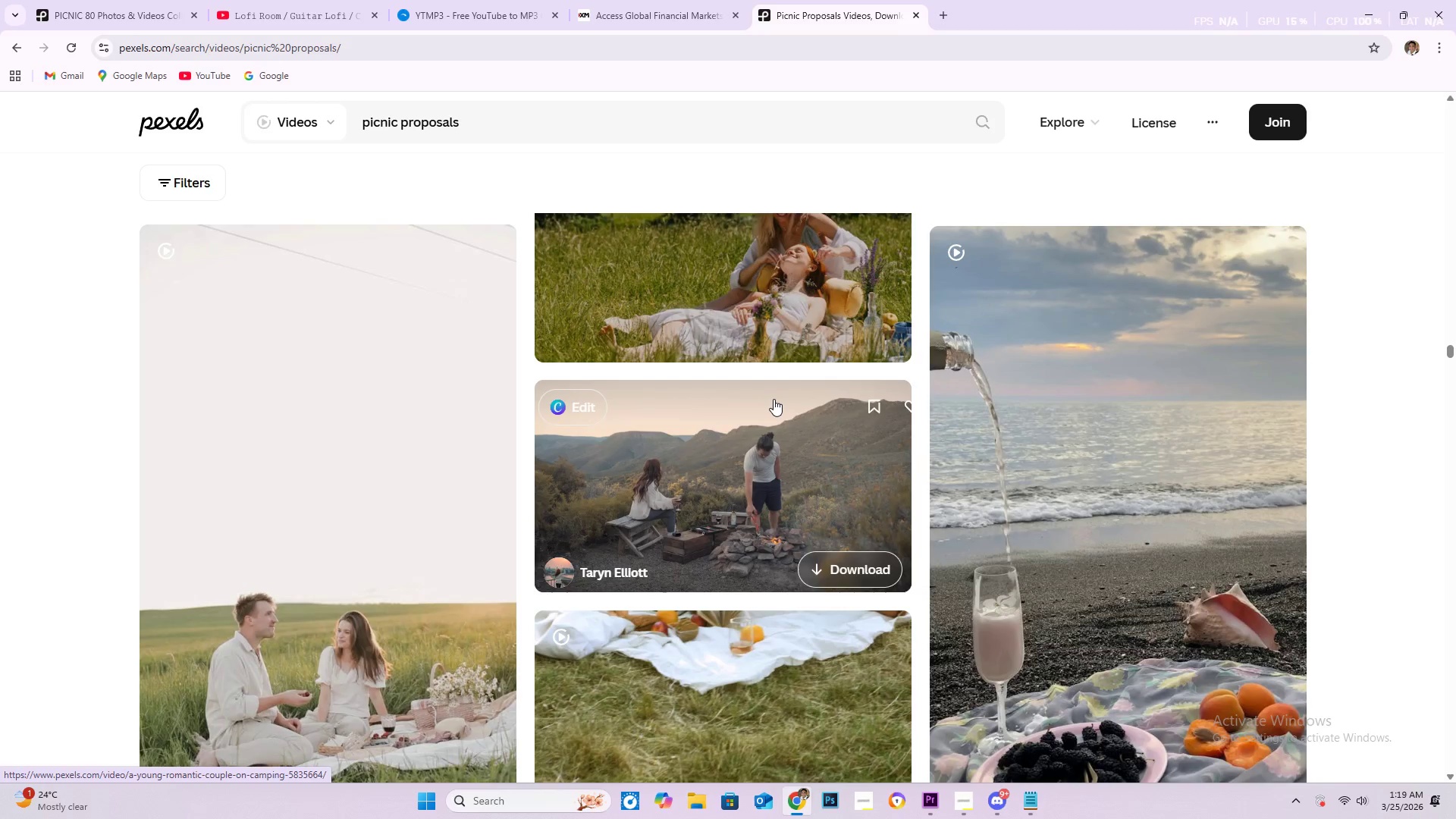 
scroll: coordinate [774, 399], scroll_direction: down, amount: 5.0
 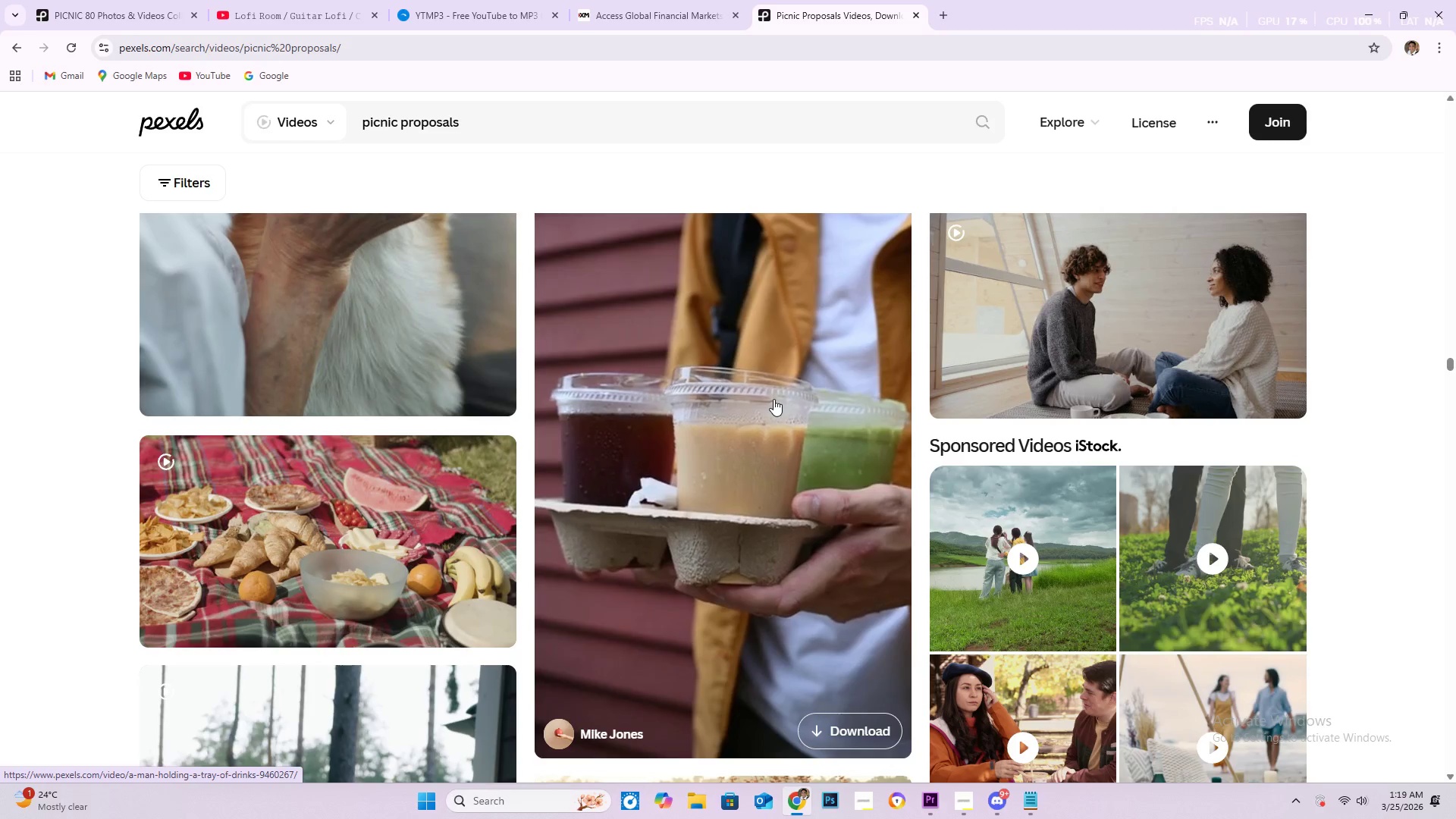 
wait(5.51)
 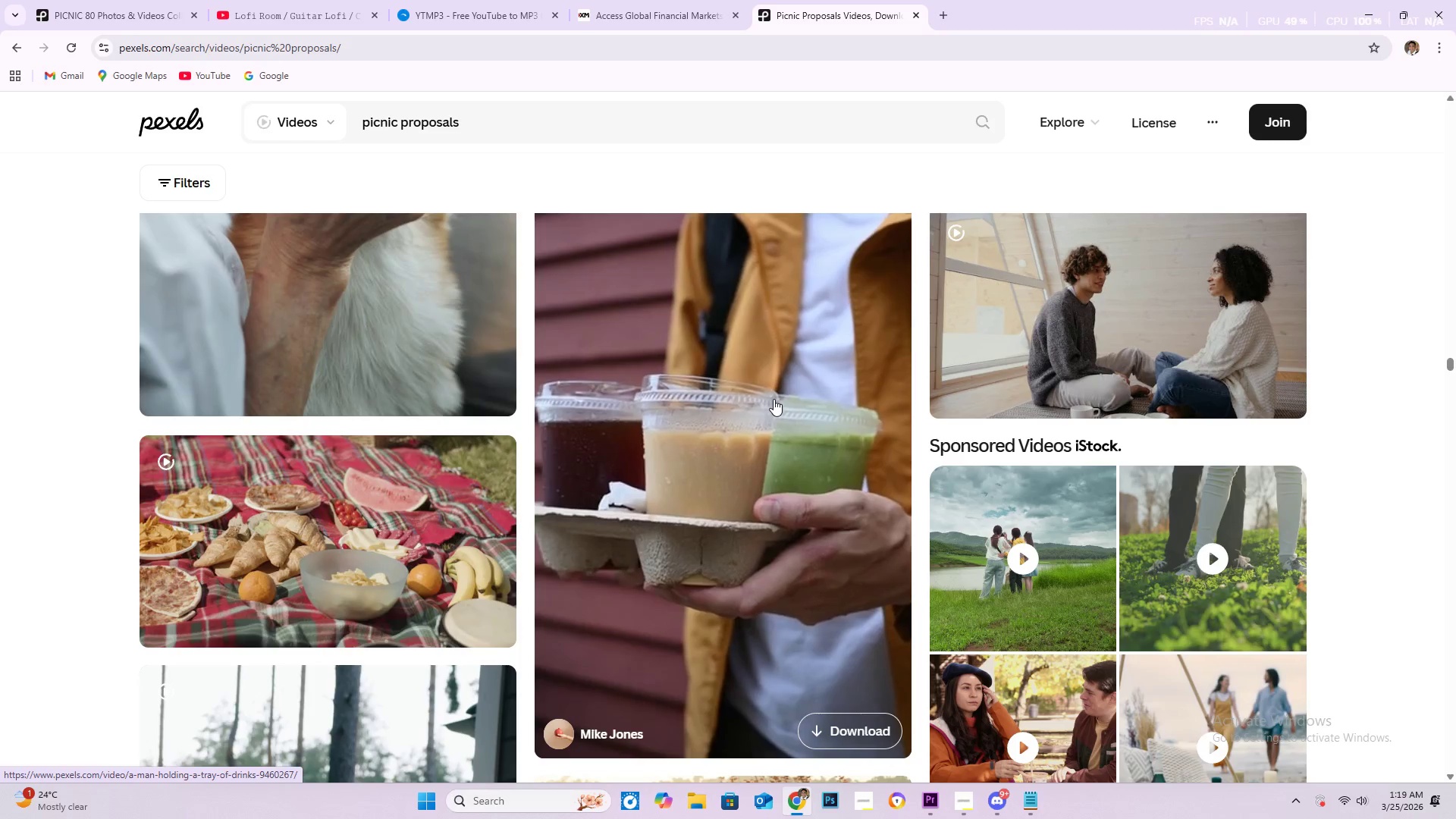 
scroll: coordinate [774, 399], scroll_direction: down, amount: 1.0
 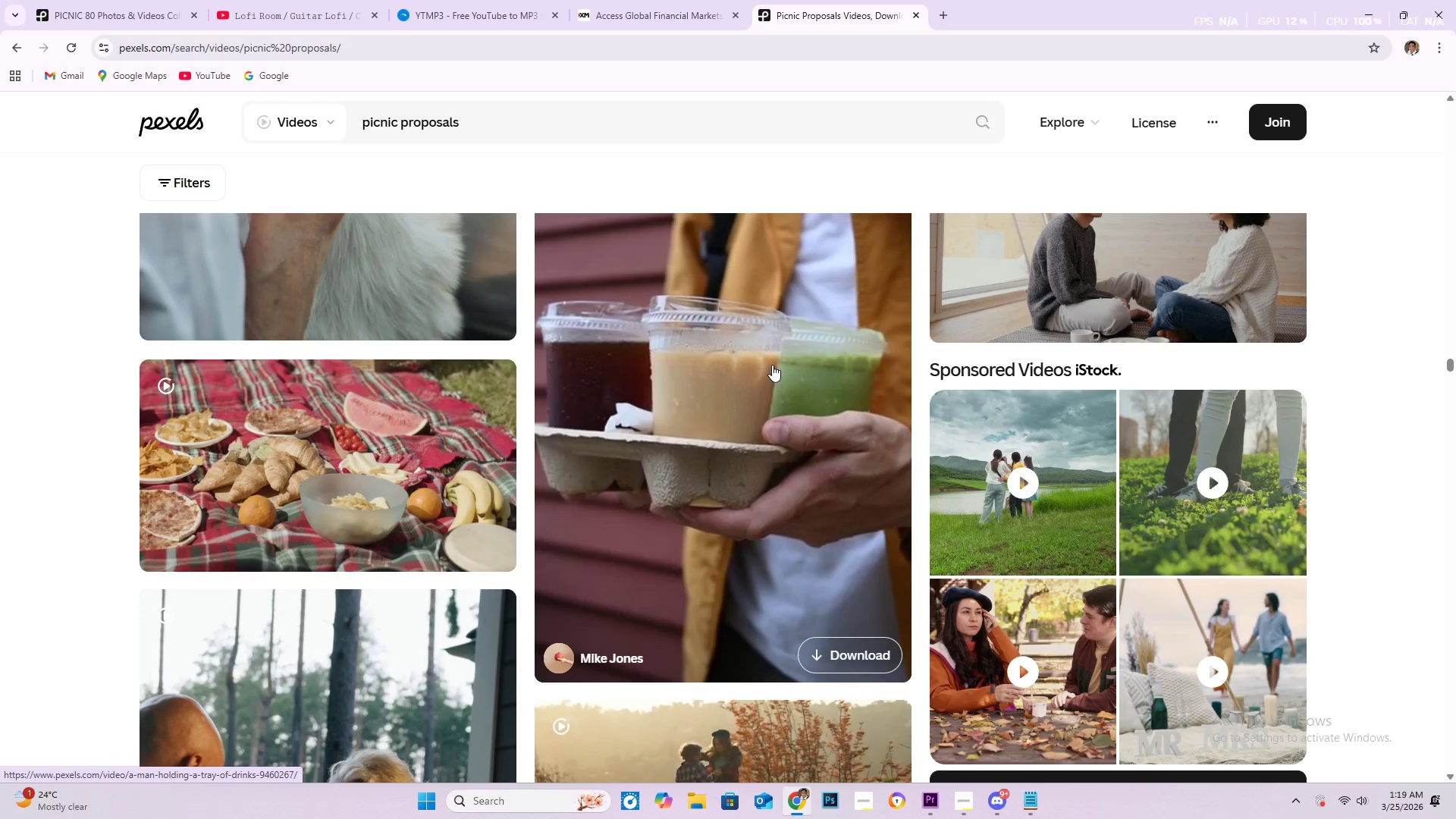 
wait(18.52)
 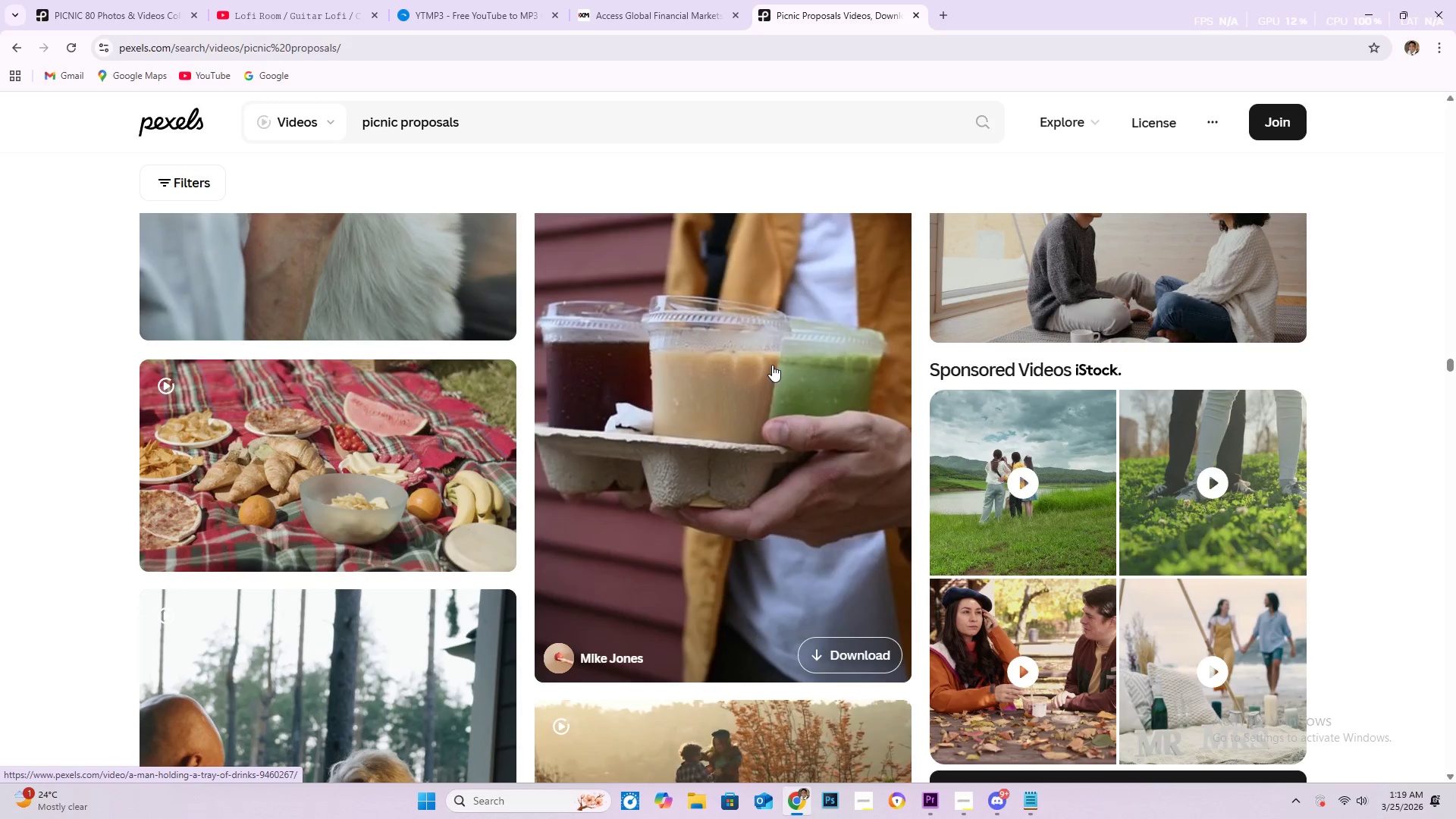 
scroll: coordinate [774, 365], scroll_direction: down, amount: 13.0
 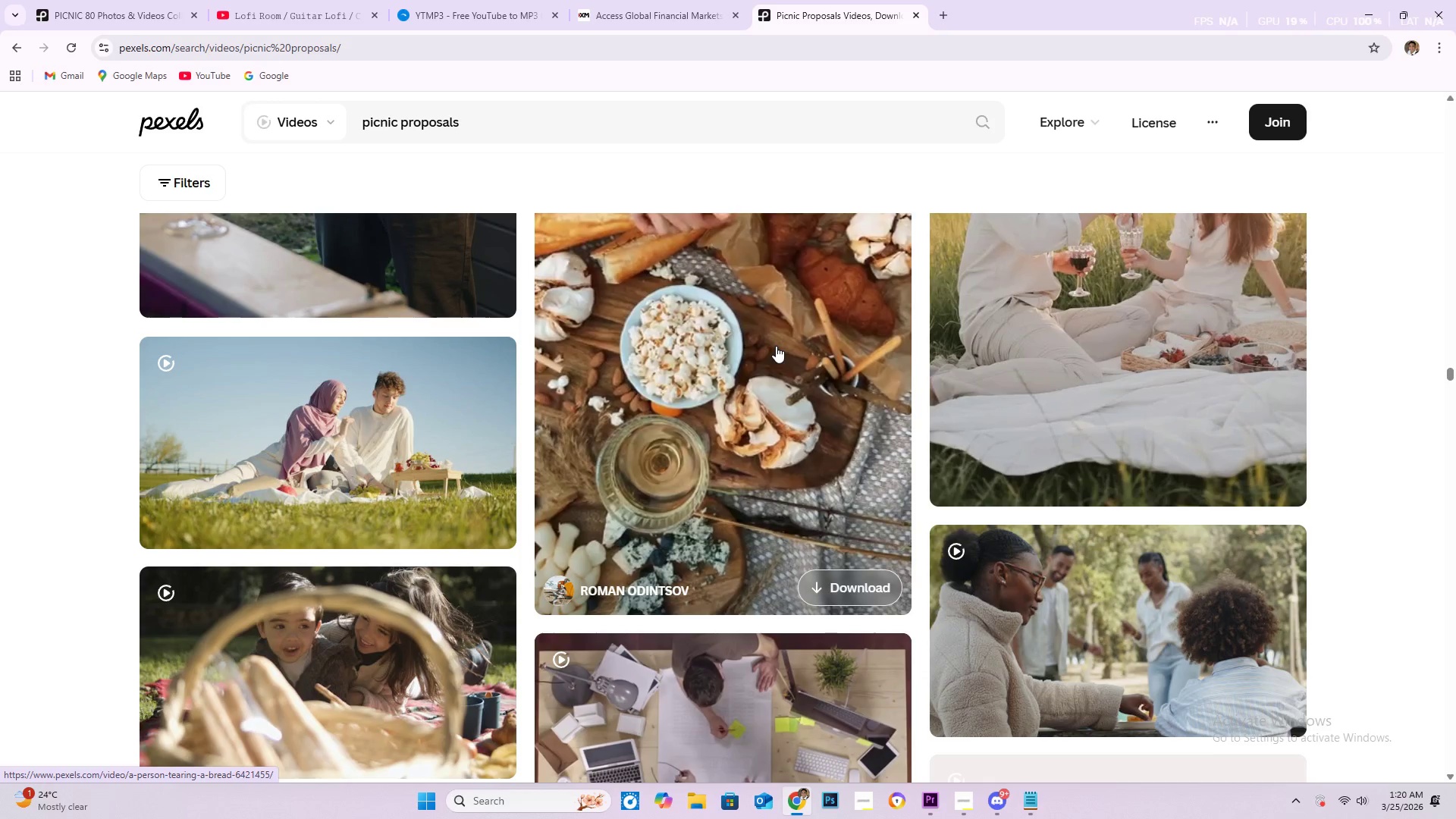 
wait(15.62)
 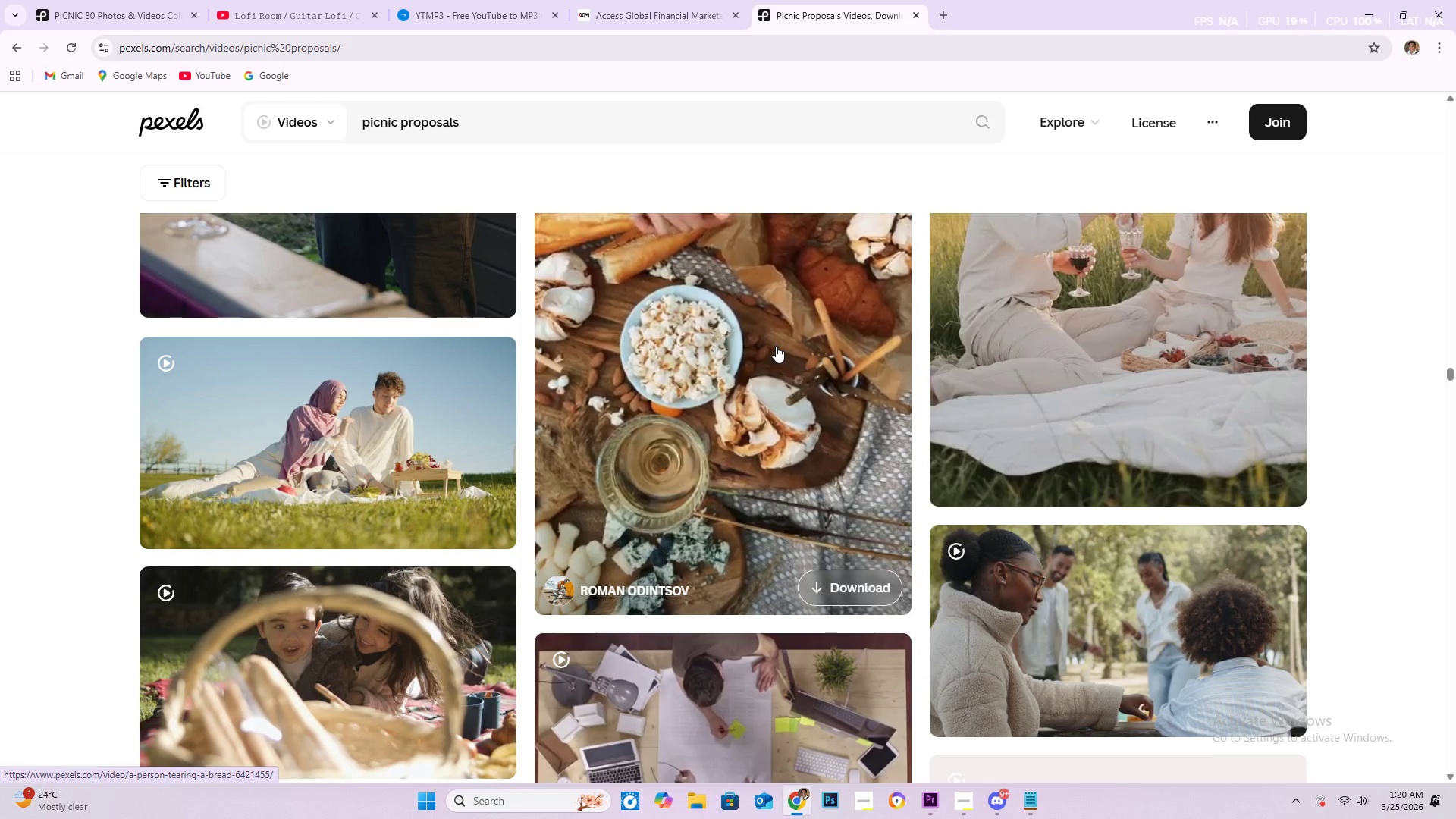 
scroll: coordinate [780, 348], scroll_direction: down, amount: 9.0
 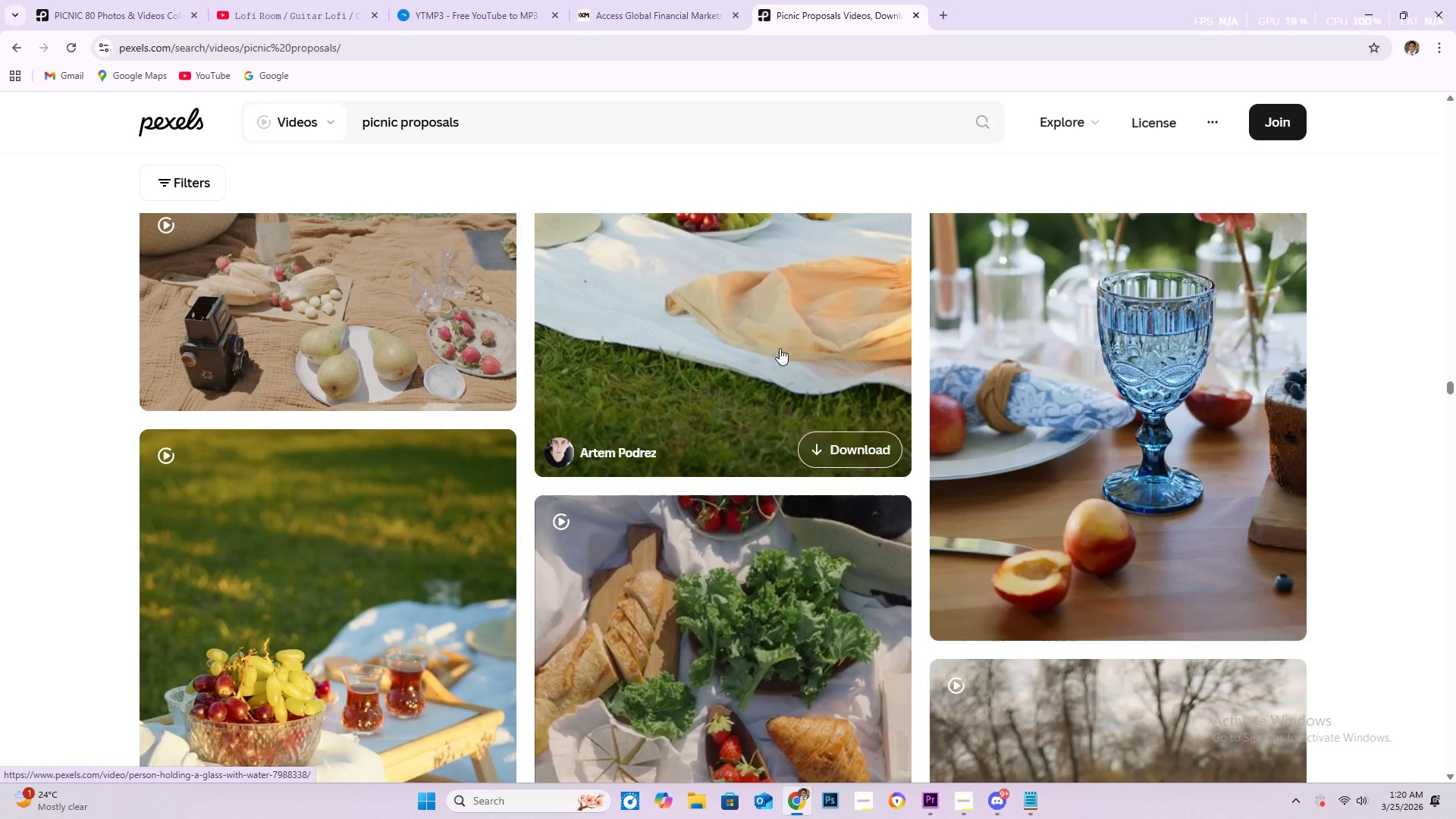 
wait(9.27)
 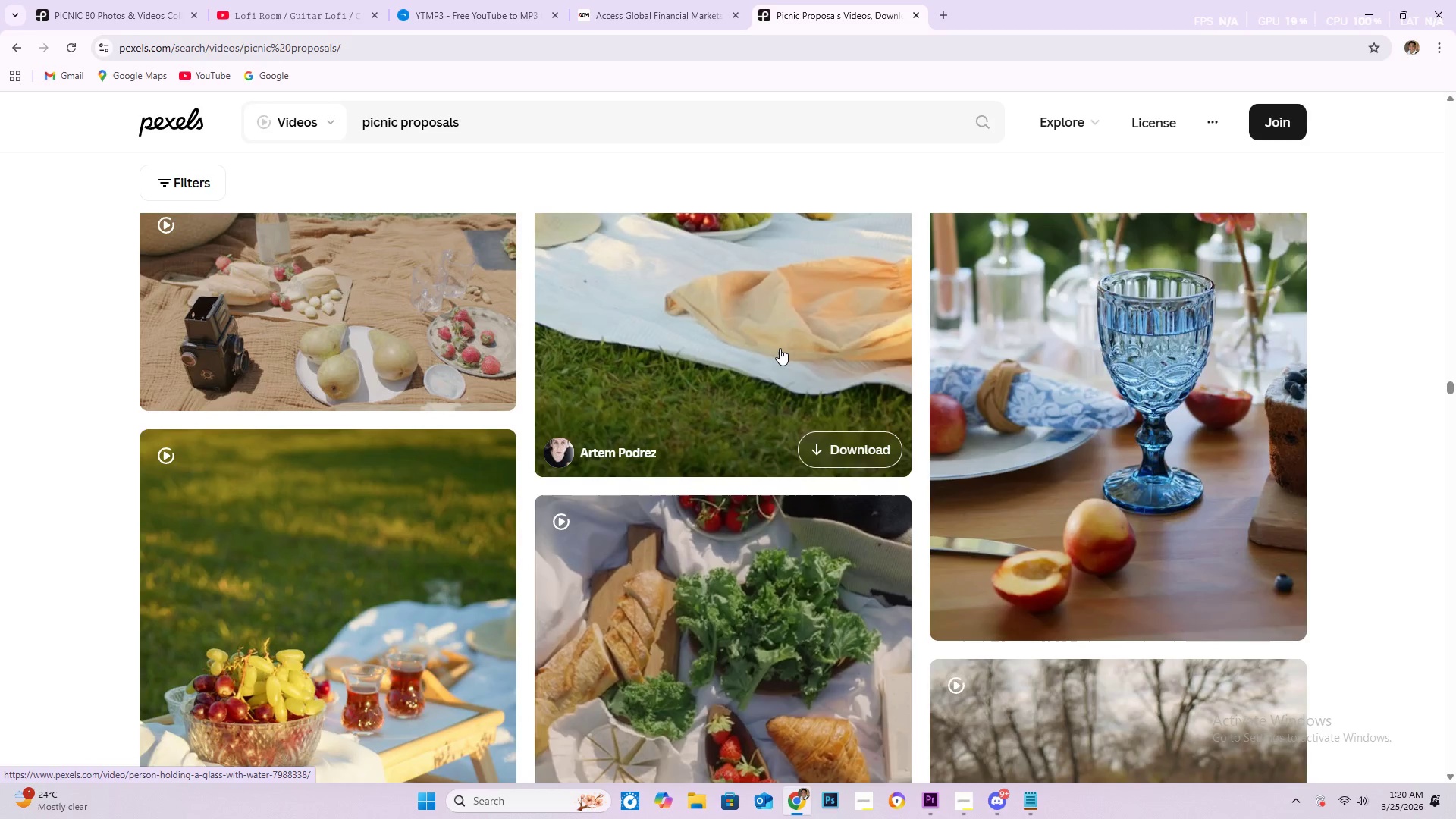 
scroll: coordinate [786, 345], scroll_direction: down, amount: 13.0
 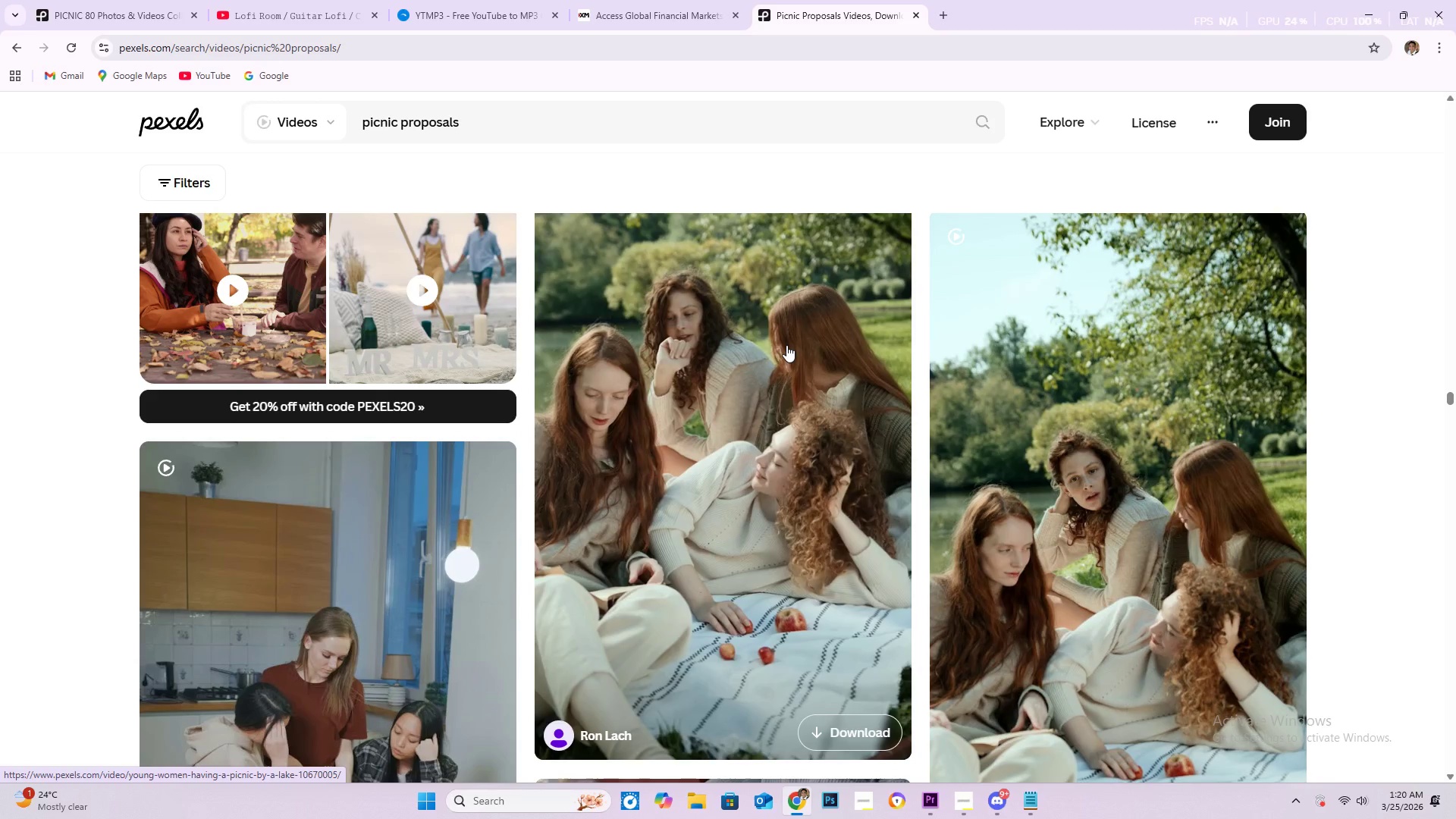 
scroll: coordinate [786, 350], scroll_direction: down, amount: 4.0
 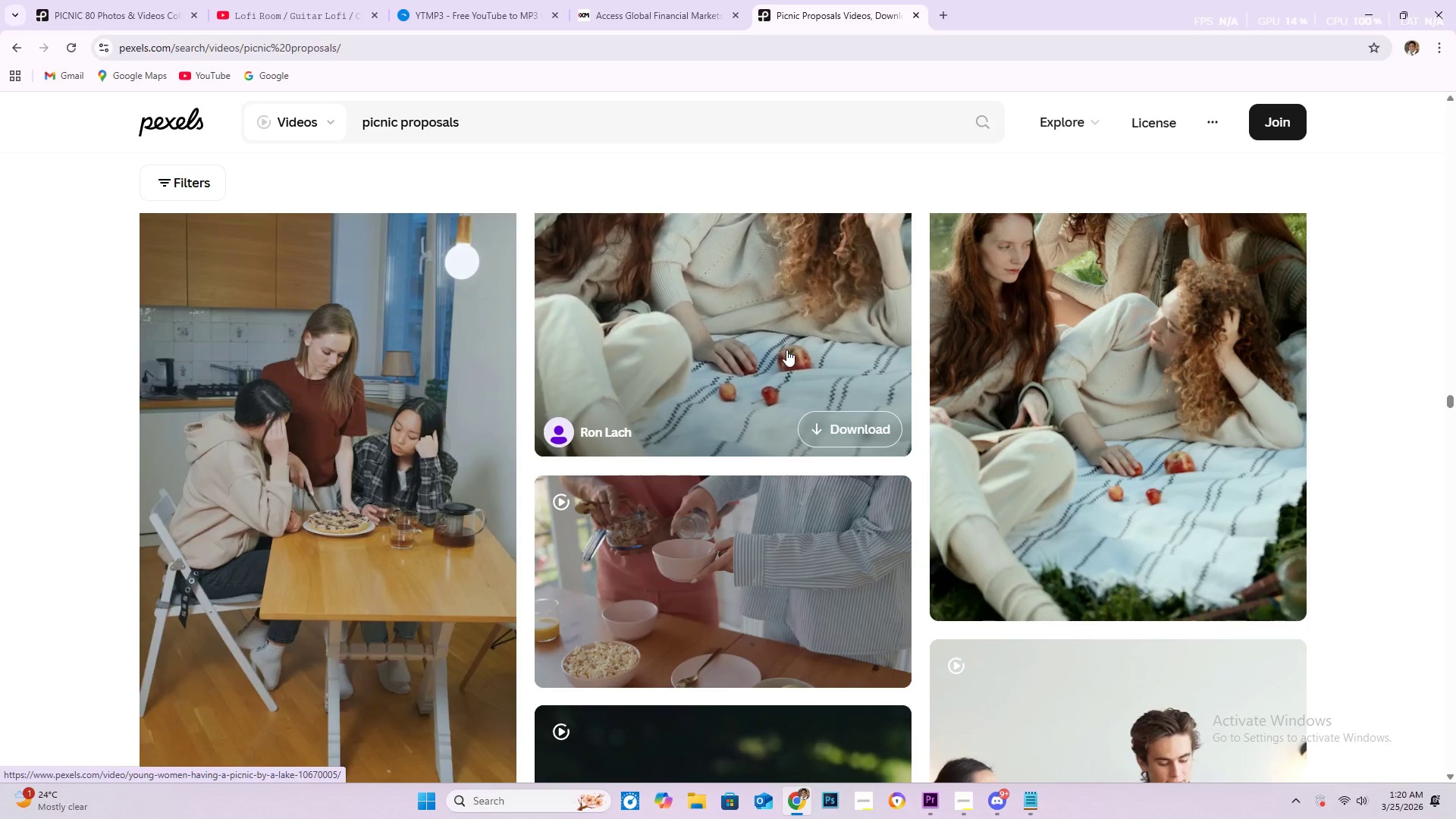 
wait(19.23)
 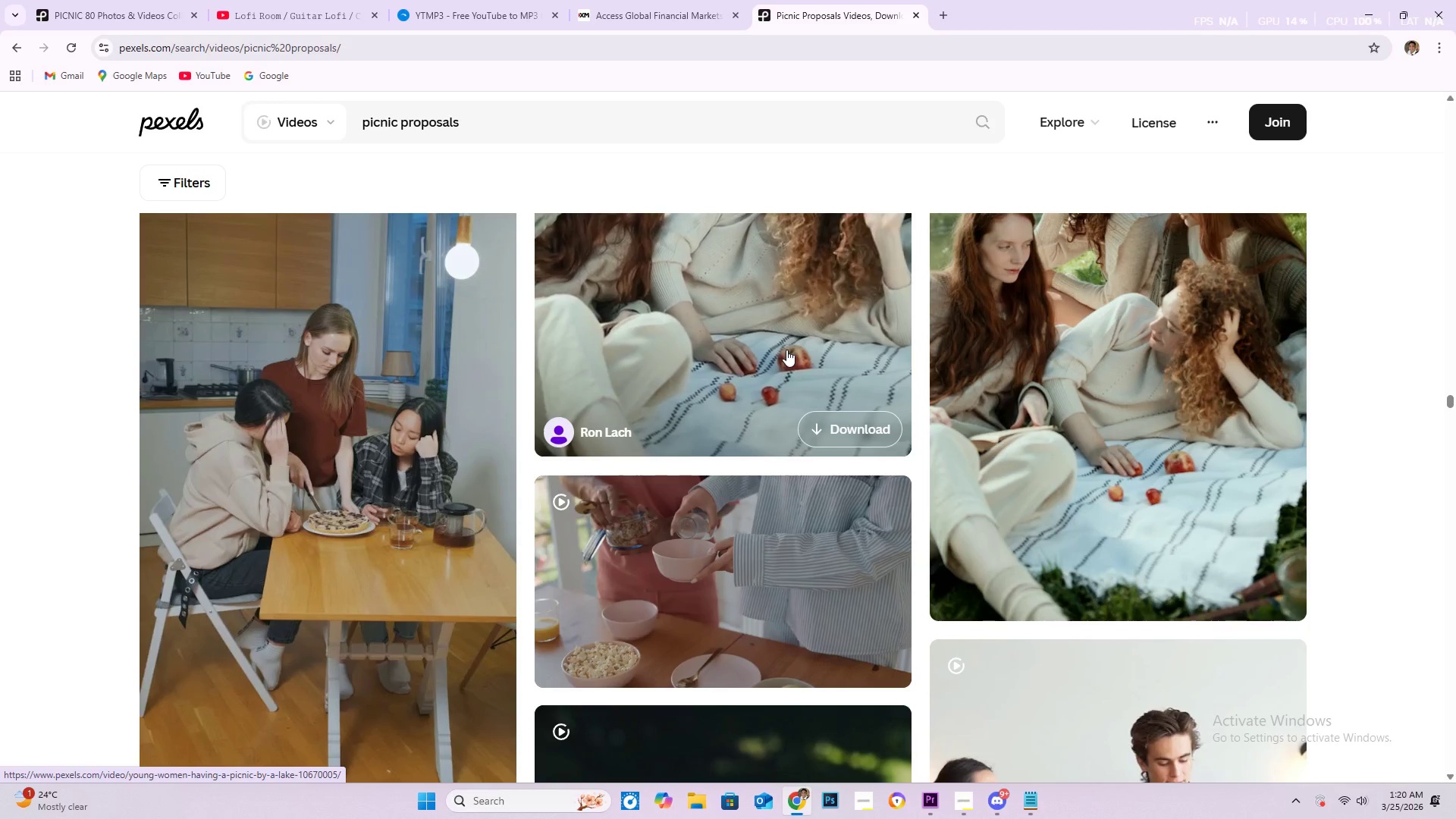 
scroll: coordinate [864, 350], scroll_direction: down, amount: 15.0
 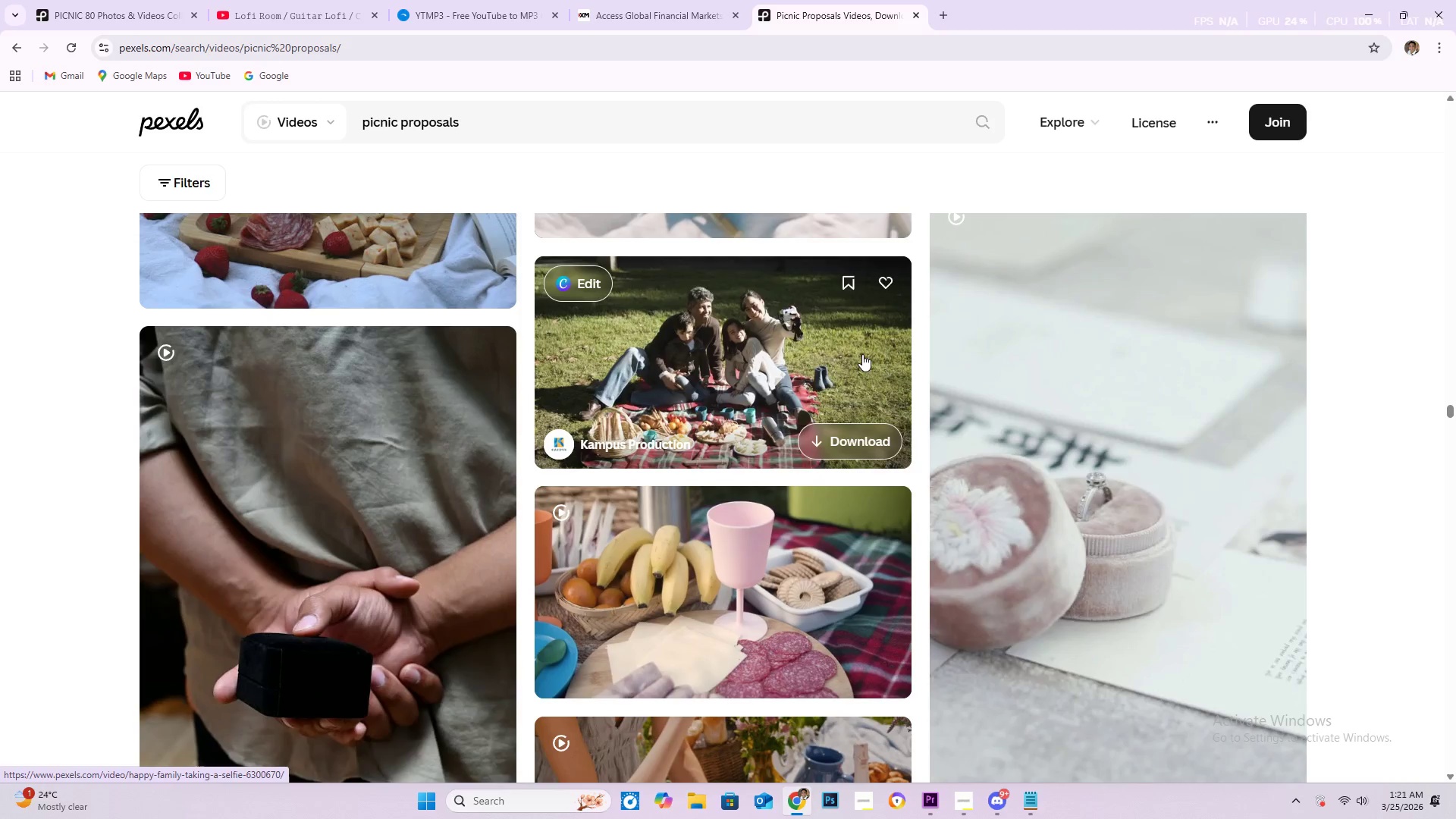 
scroll: coordinate [848, 345], scroll_direction: down, amount: 14.0
 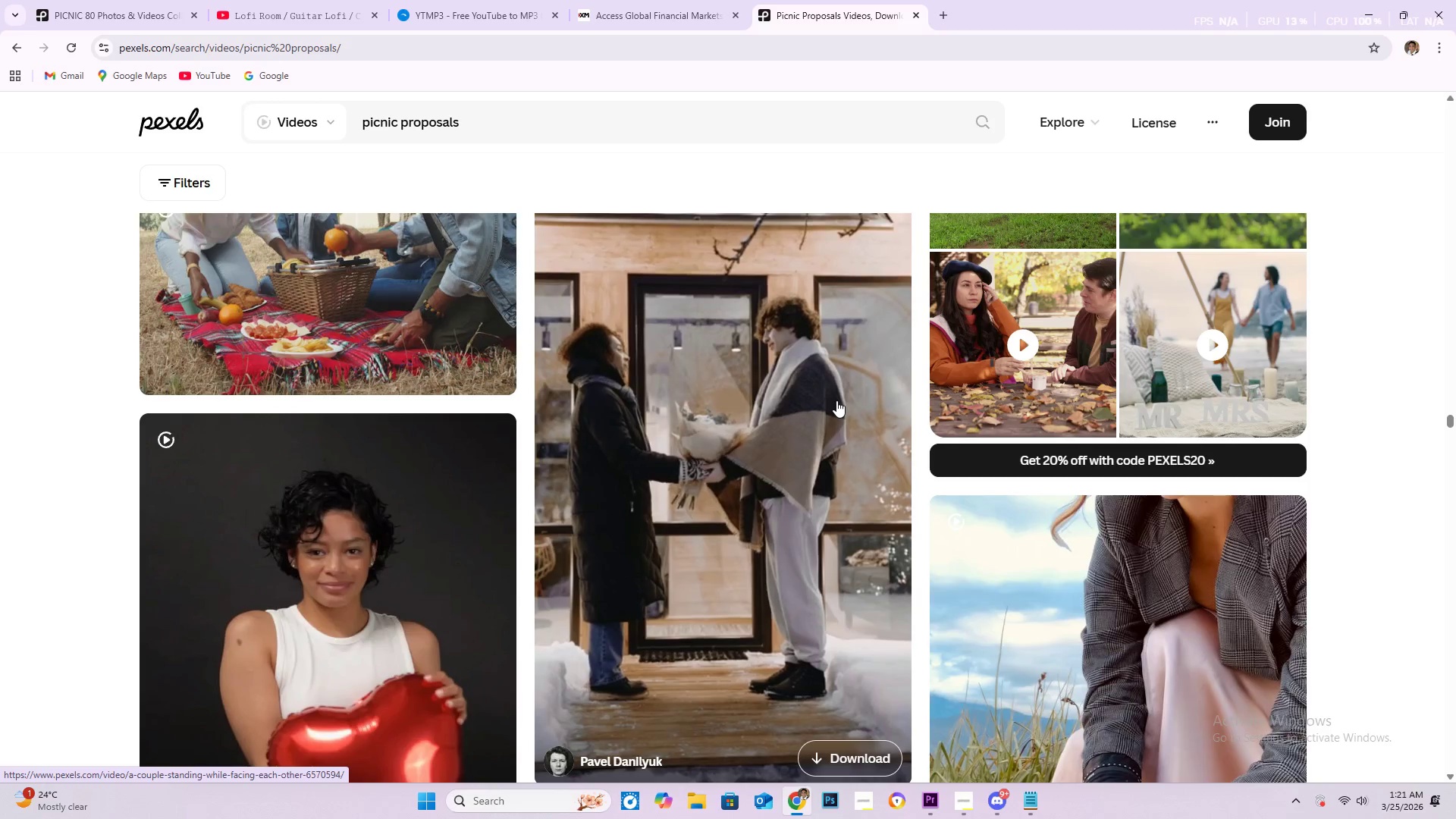 
wait(10.95)
 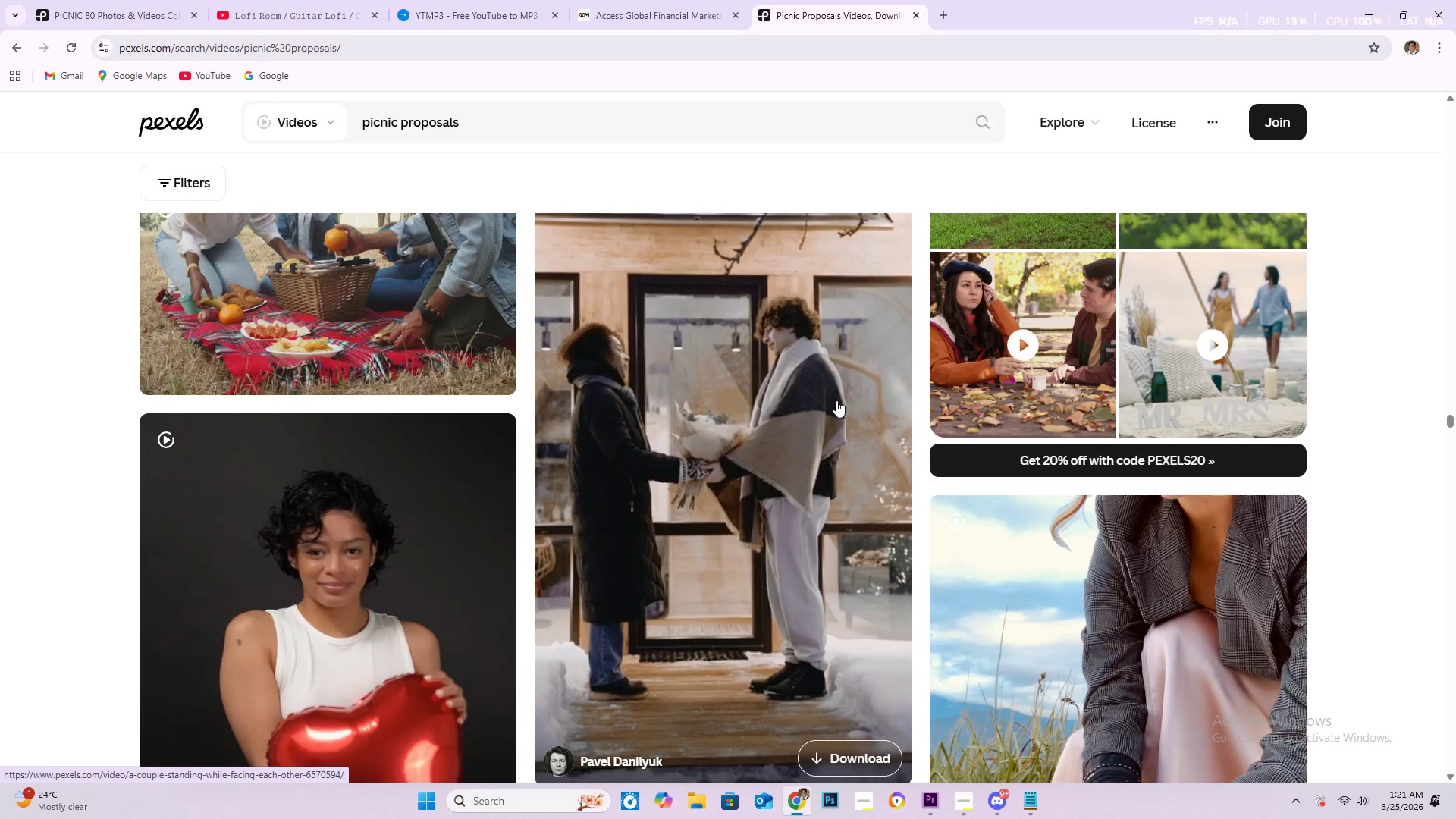 
scroll: coordinate [827, 406], scroll_direction: down, amount: 13.0
 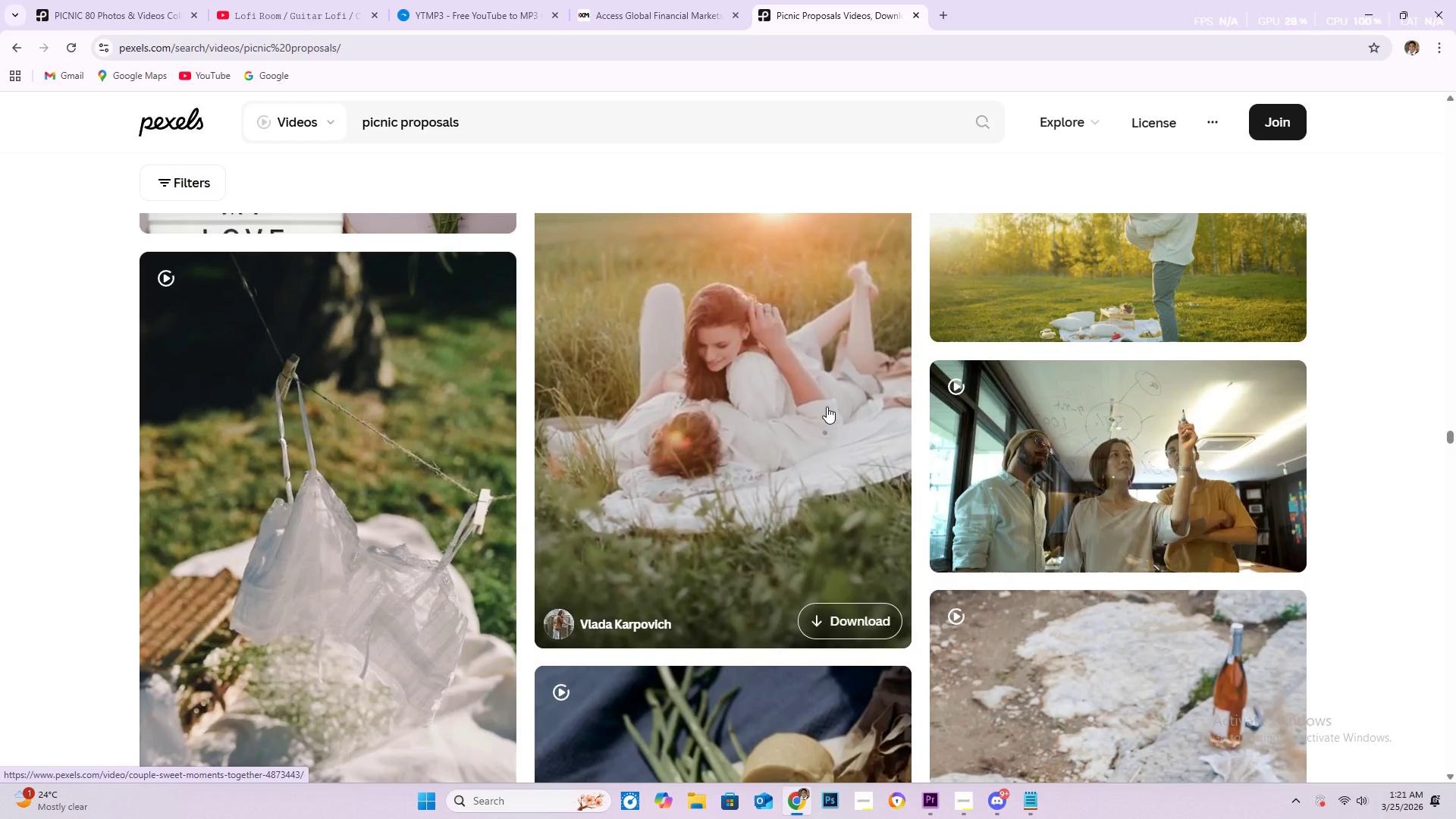 
scroll: coordinate [824, 406], scroll_direction: down, amount: 10.0
 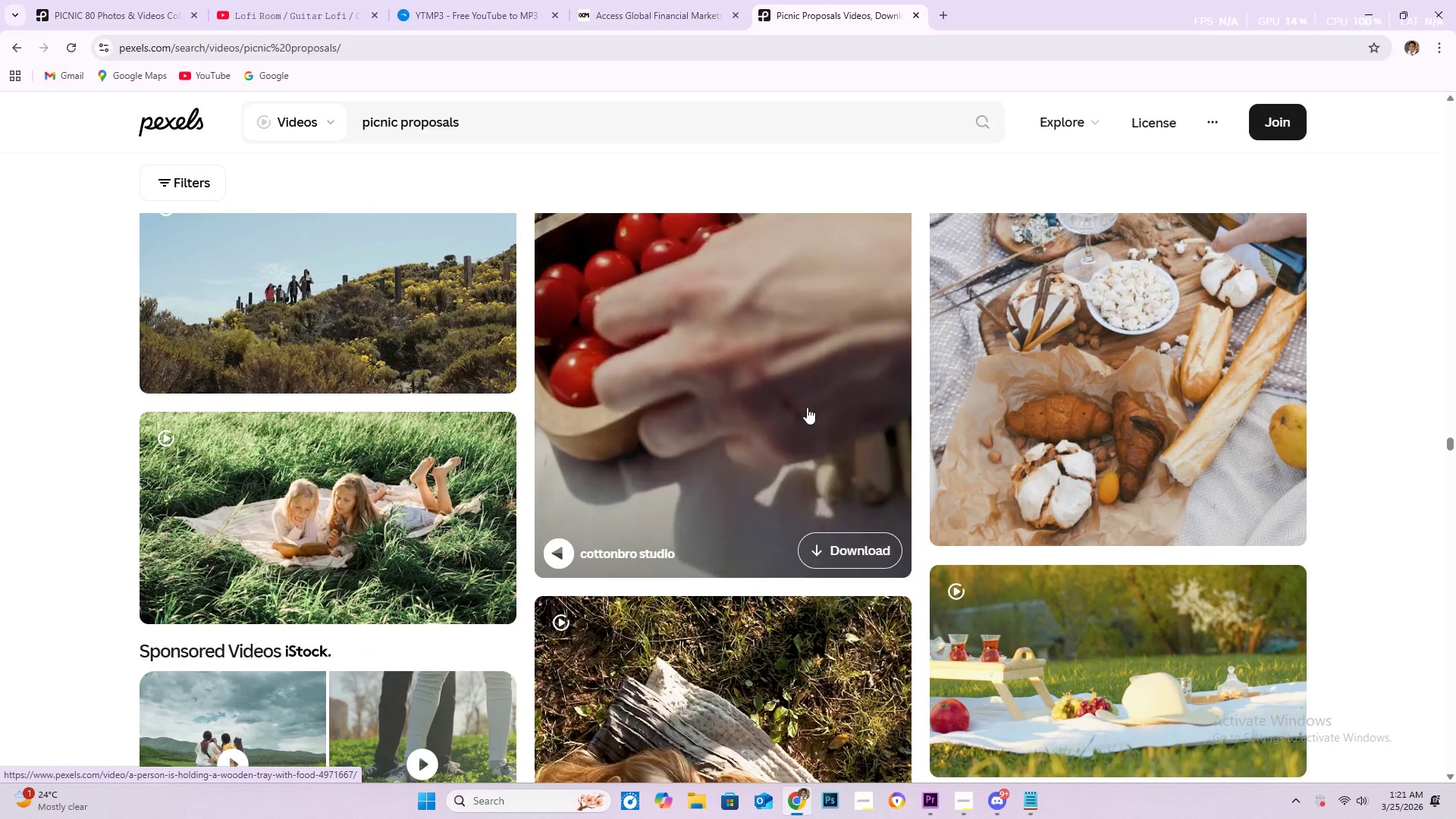 
wait(10.09)
 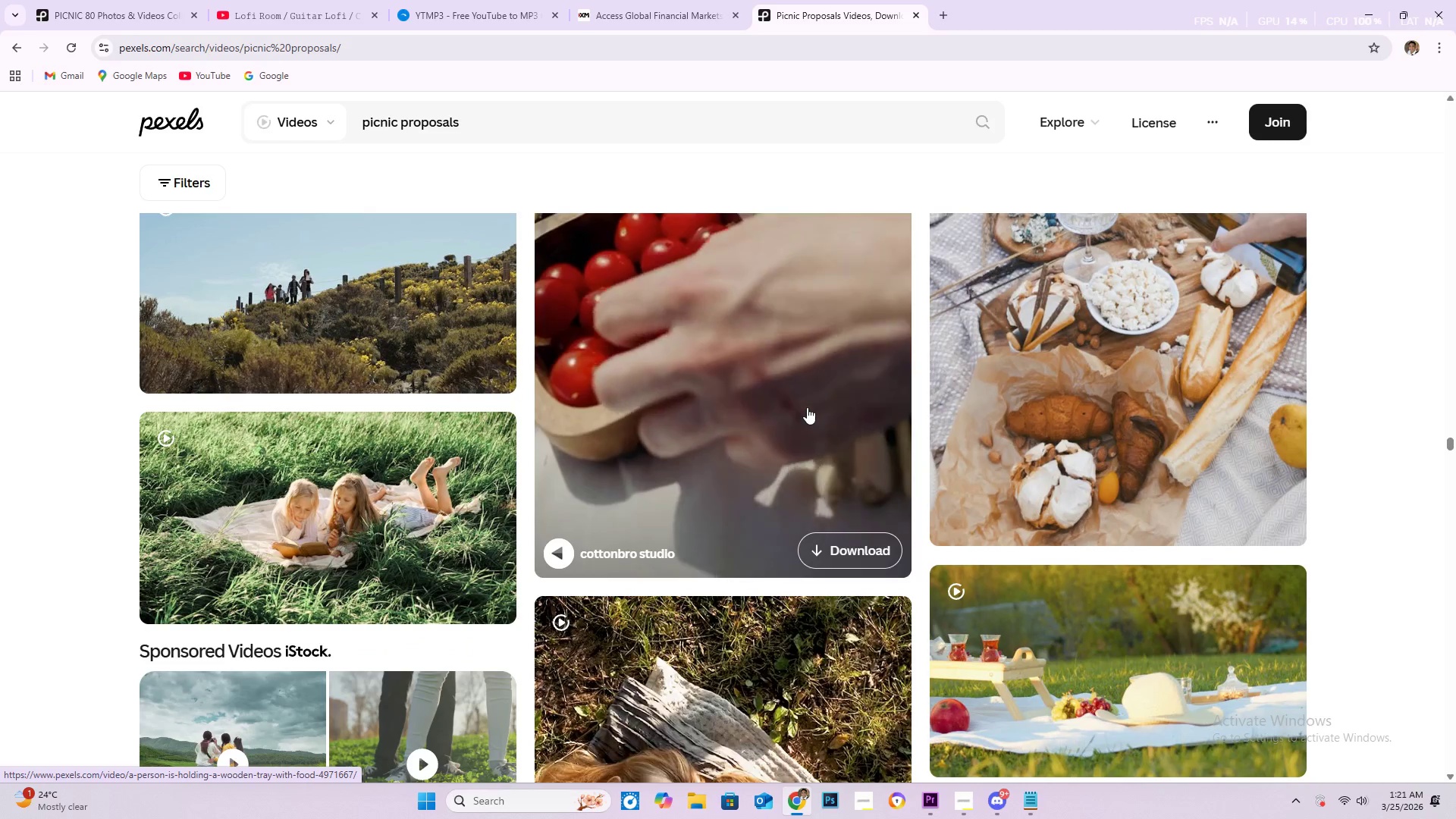 
scroll: coordinate [805, 410], scroll_direction: down, amount: 1.0
 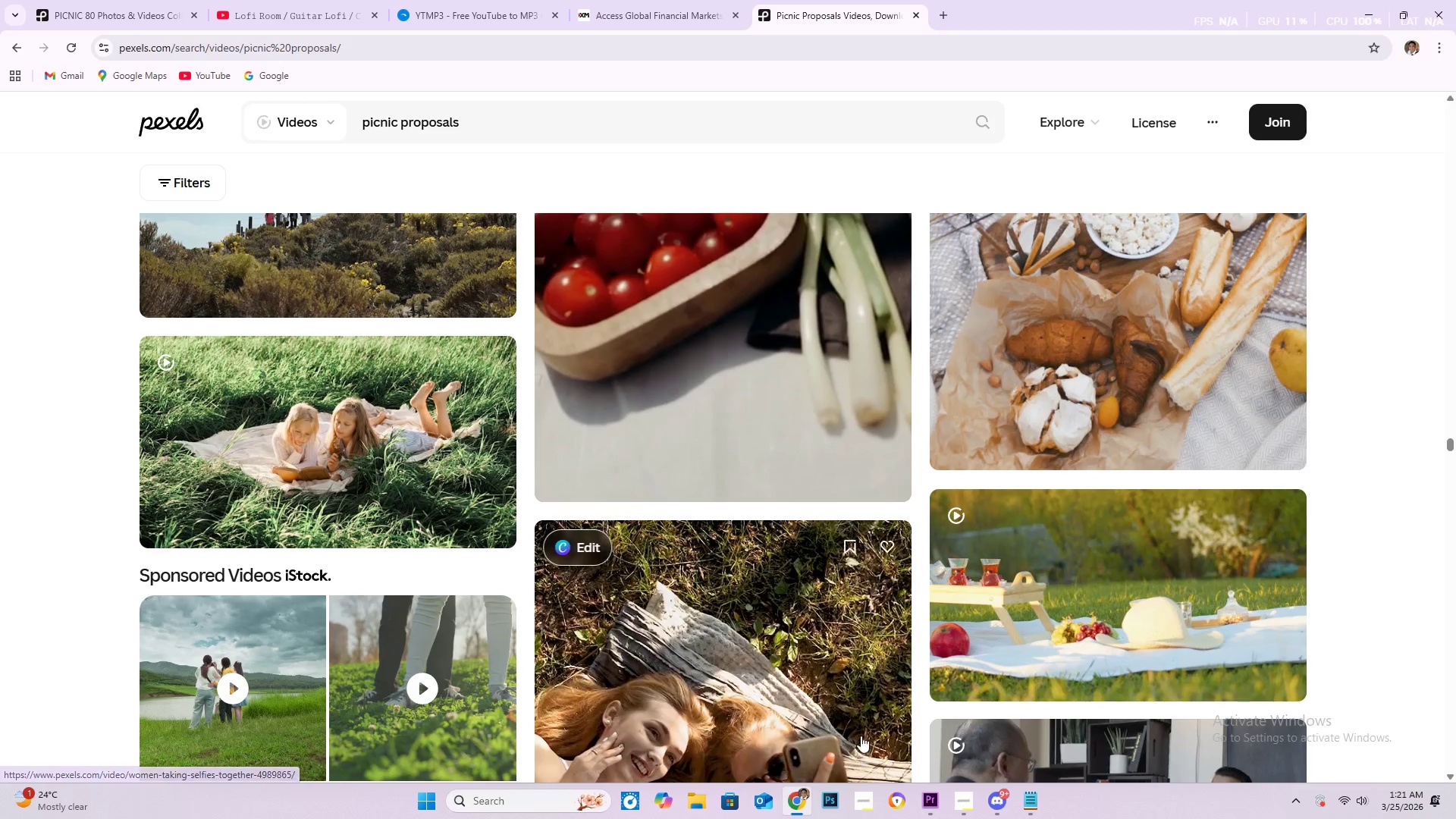 
wait(8.73)
 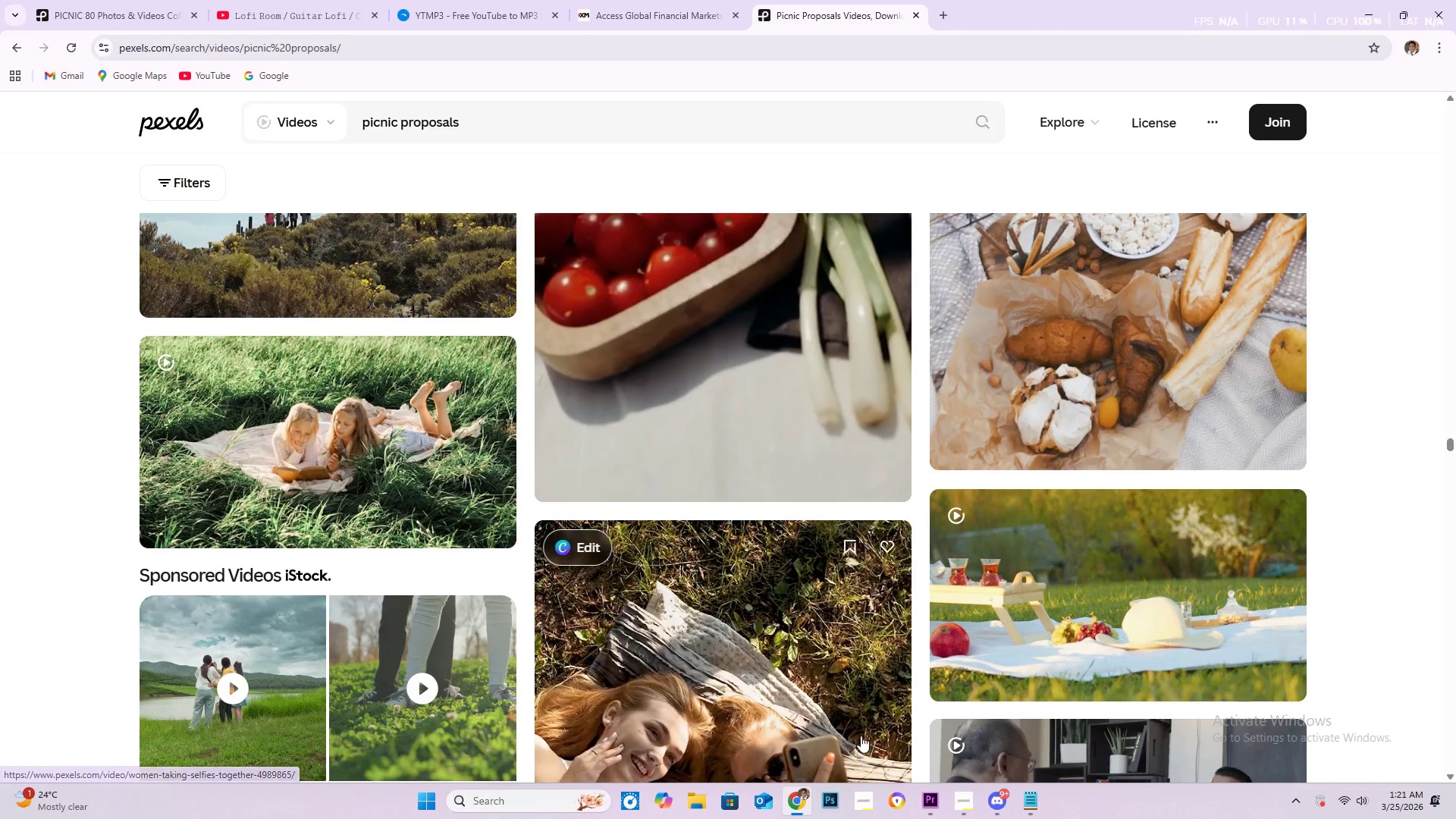 
left_click([890, 464])
 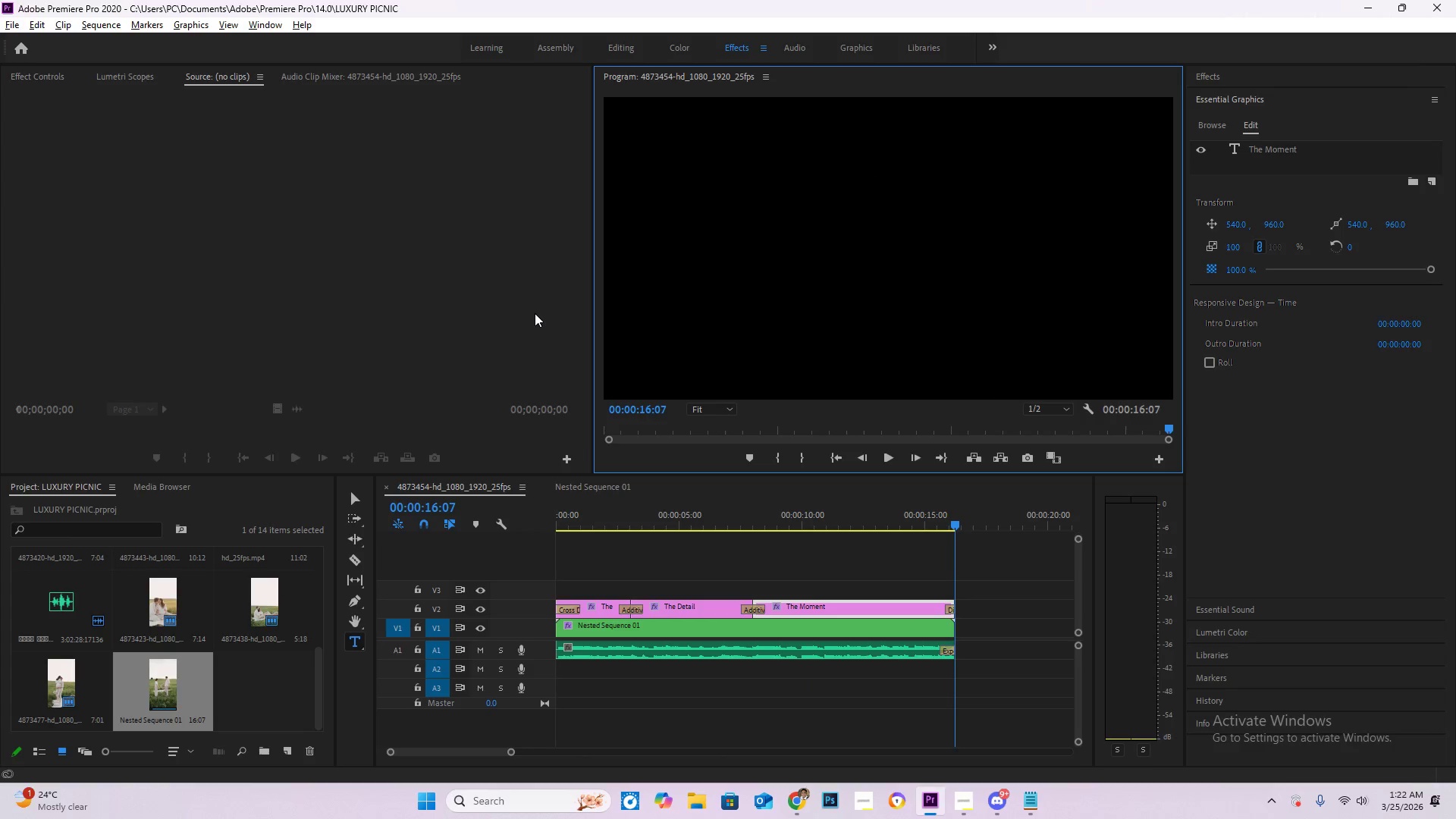 
wait(25.14)
 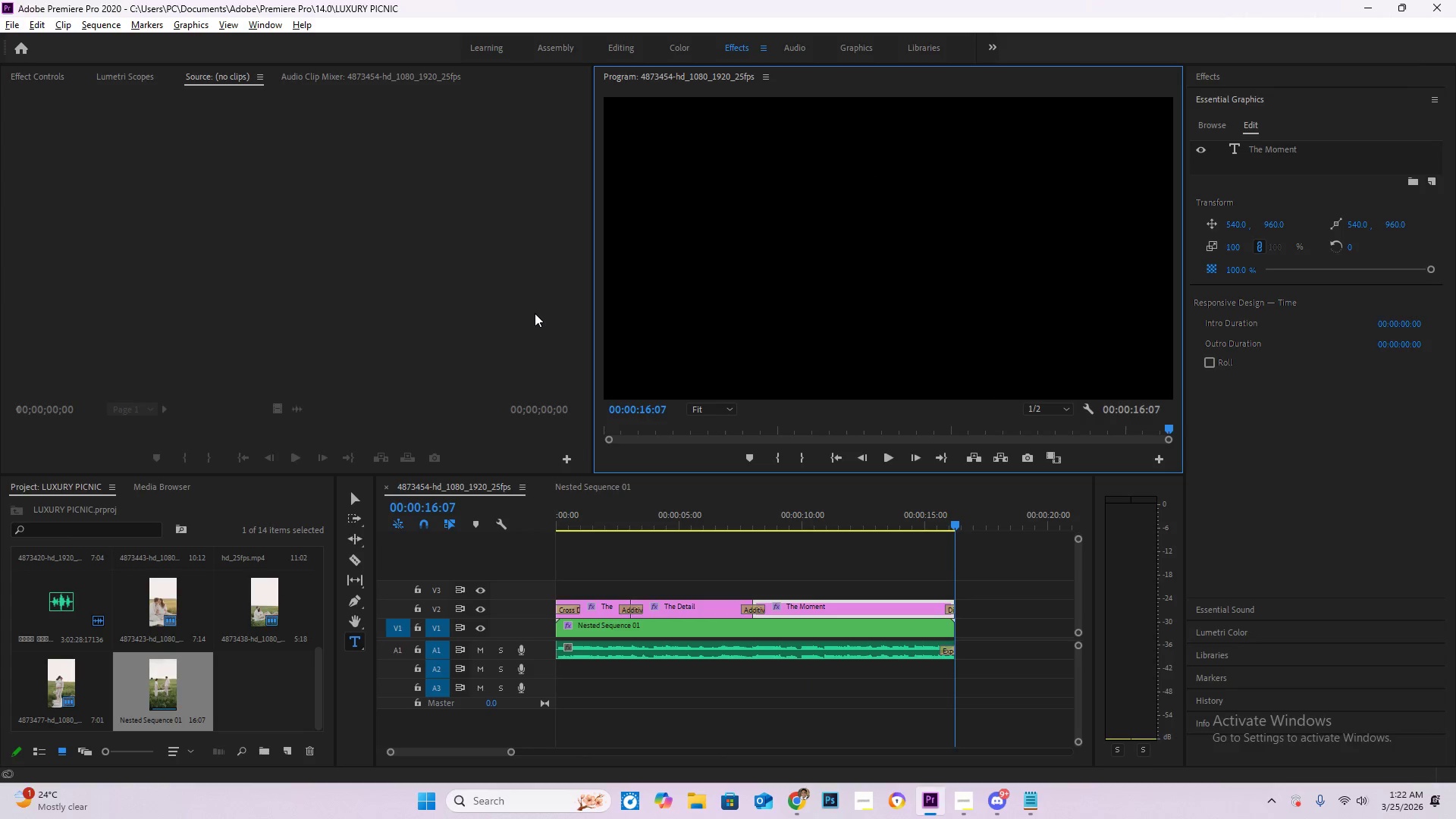 
scroll: coordinate [530, 312], scroll_direction: down, amount: 2.0
 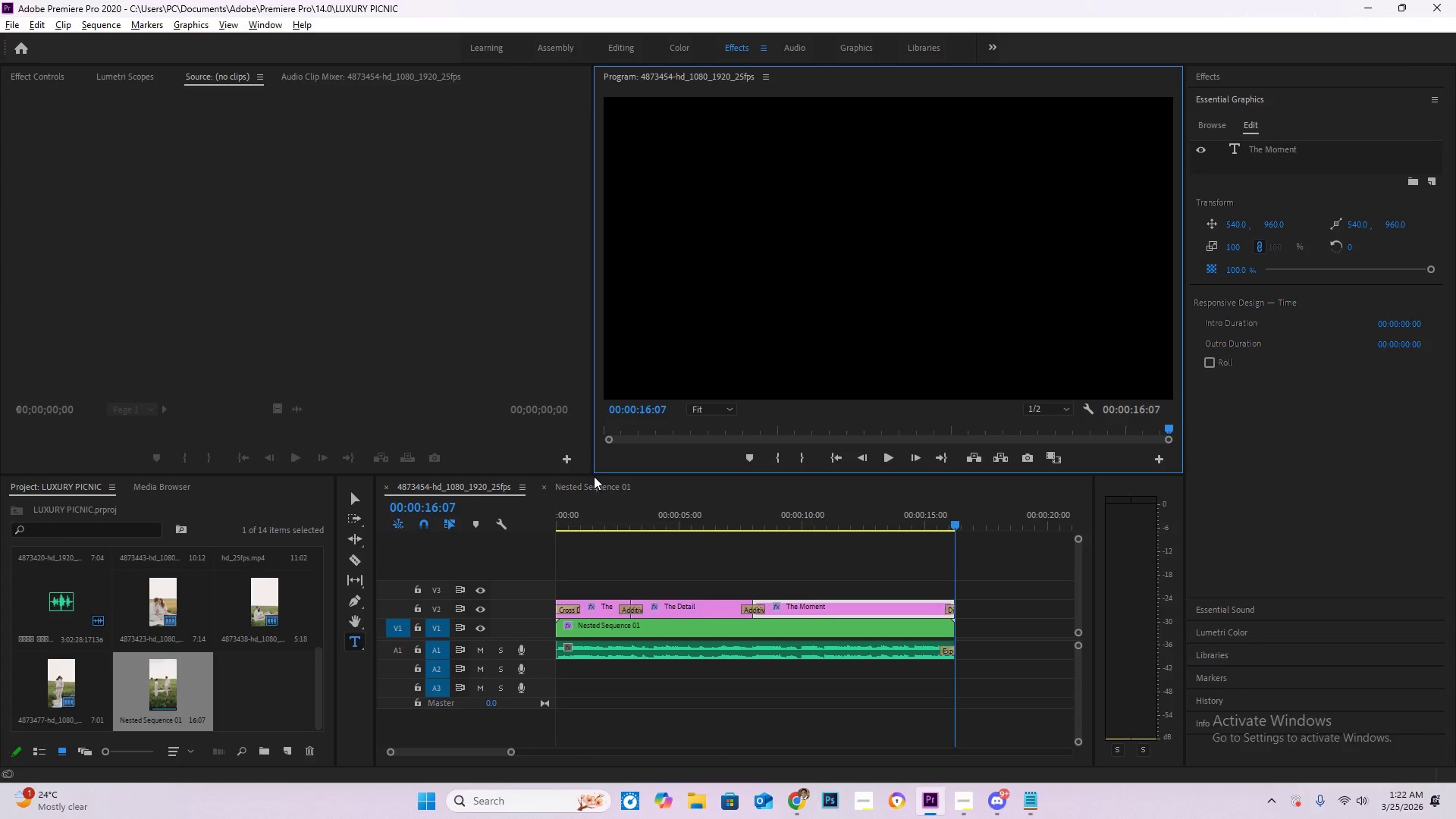 
left_click_drag(start_coordinate=[595, 522], to_coordinate=[507, 520])
 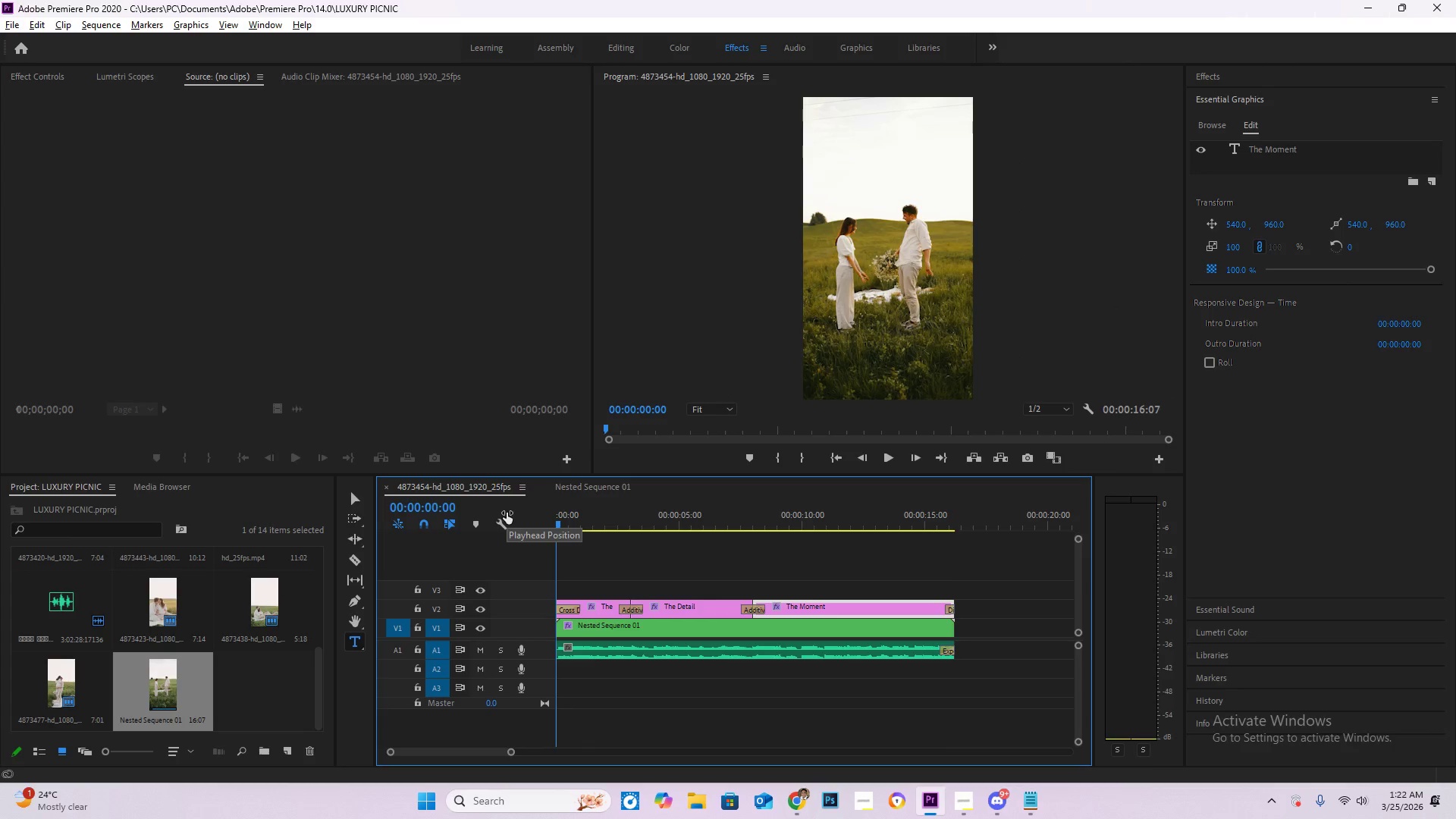 
key(Space)
 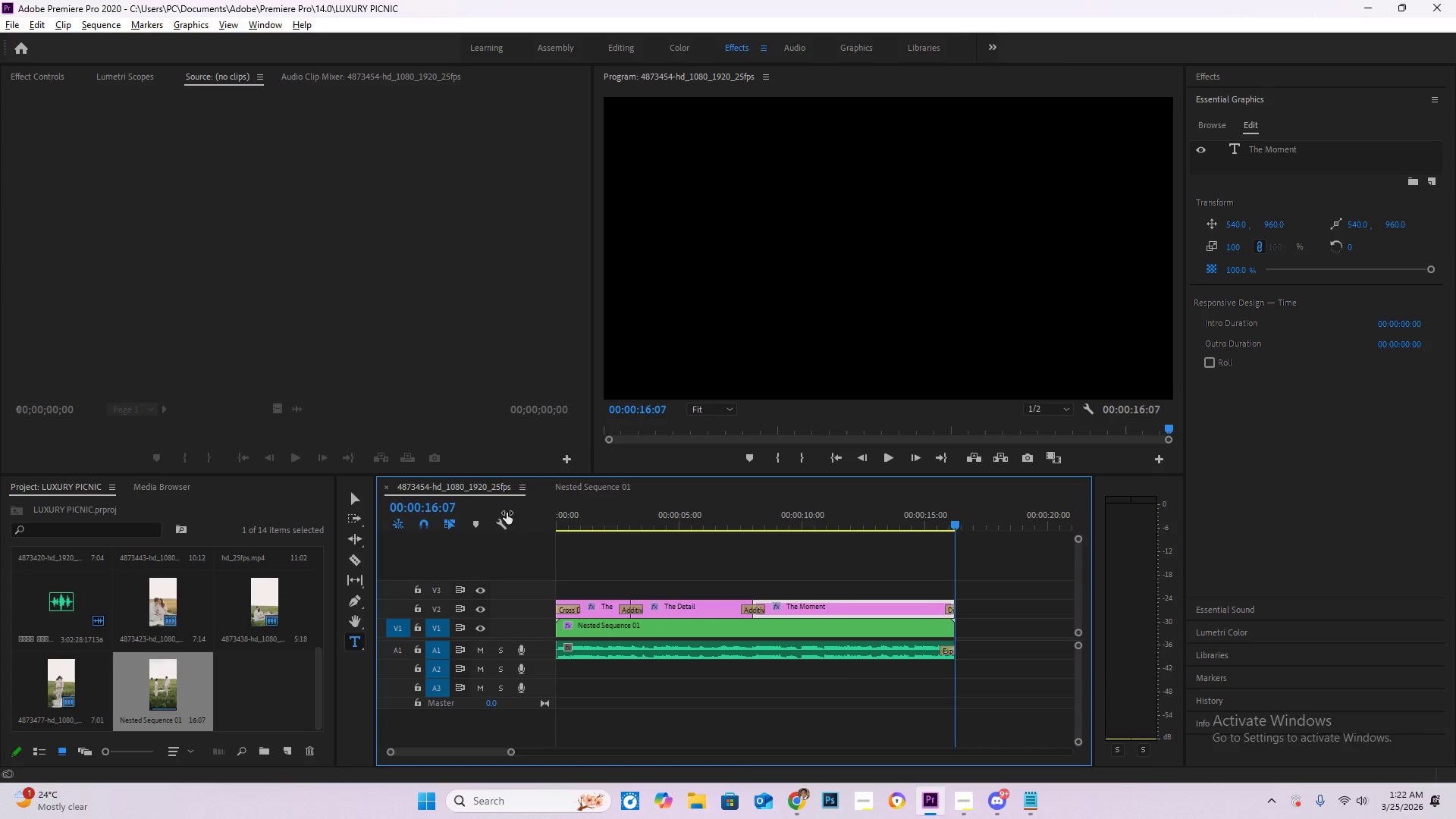 
wait(22.08)
 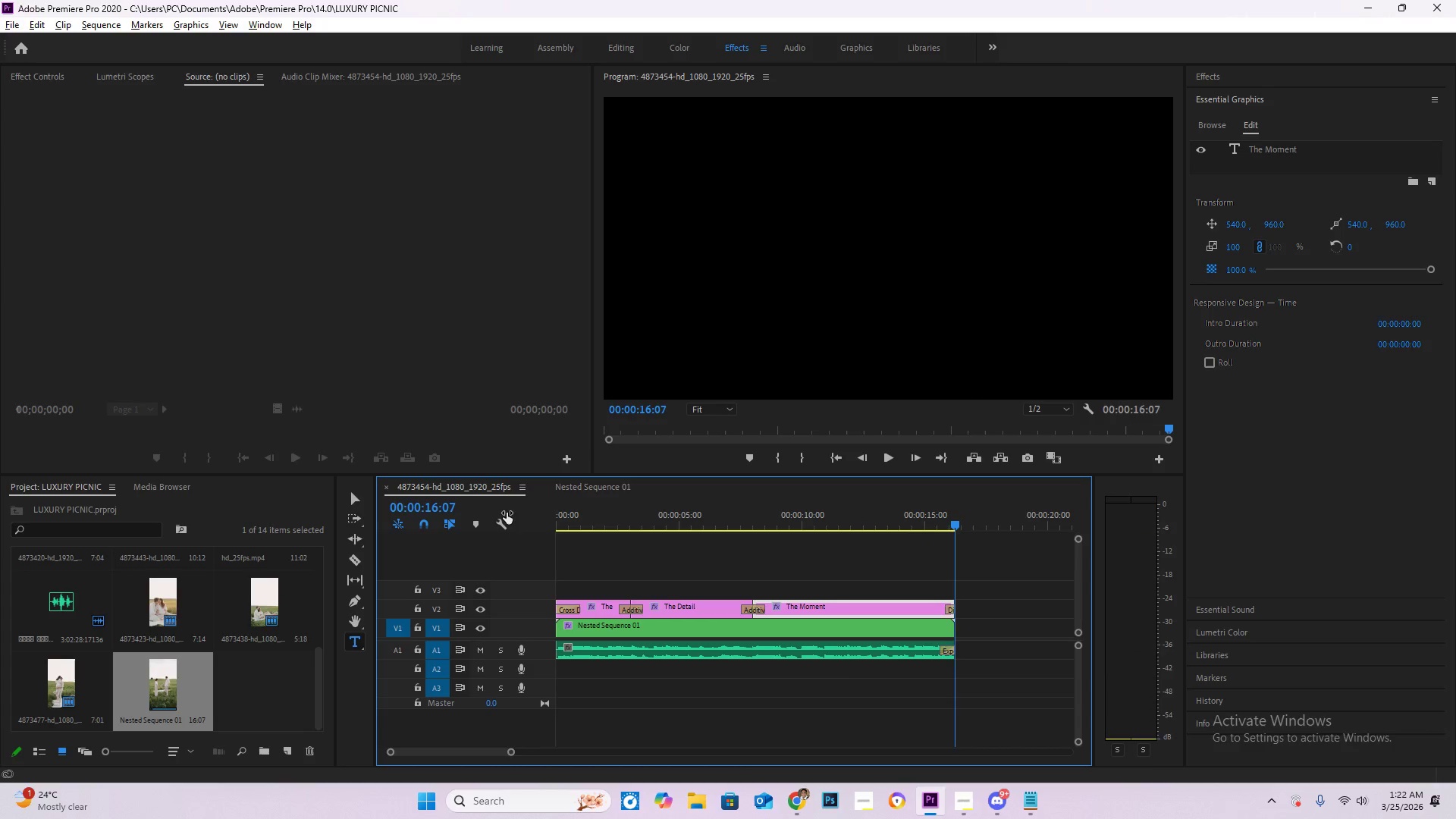 
scroll: coordinate [579, 566], scroll_direction: down, amount: 1.0
 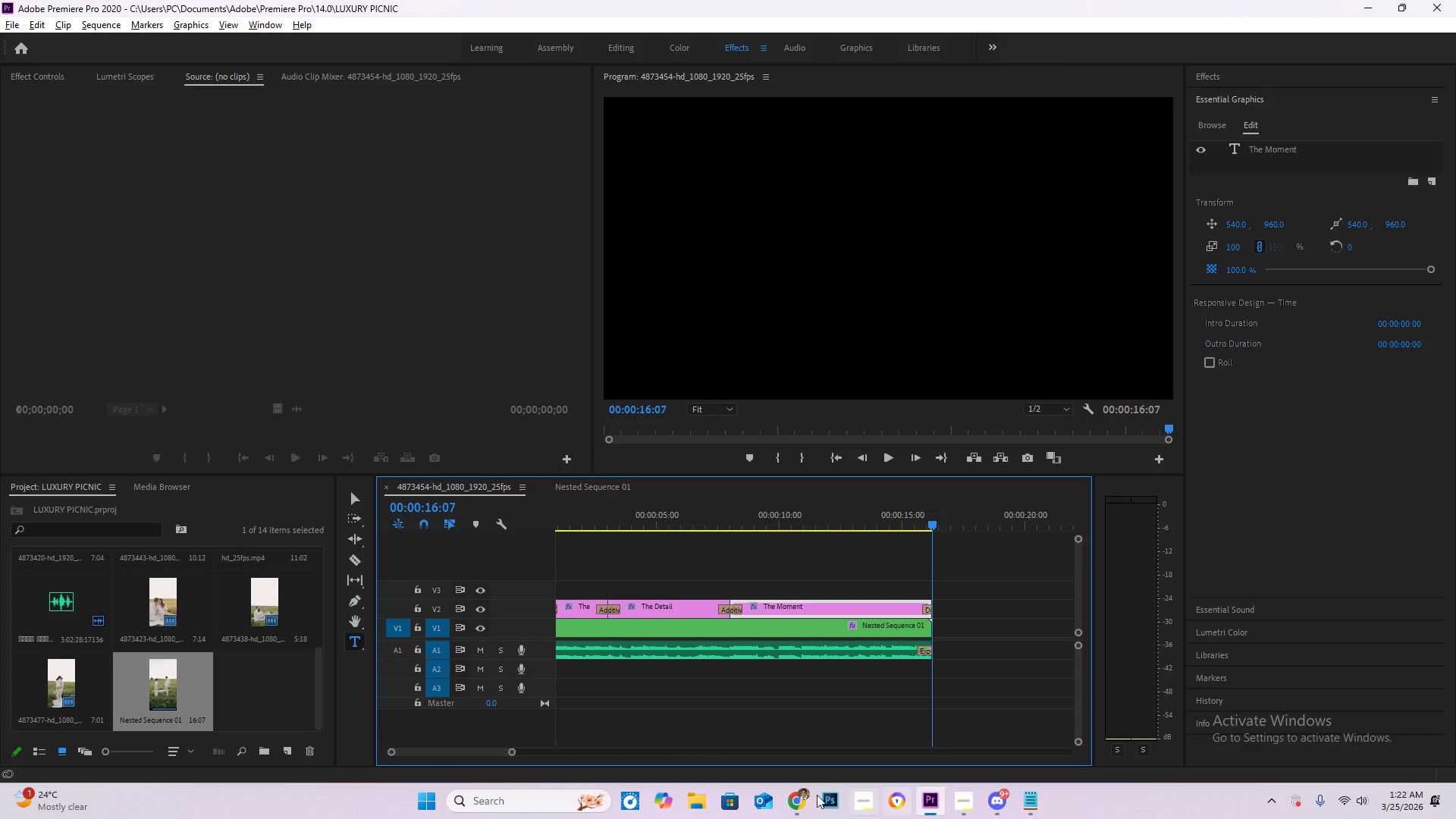 
left_click([795, 794])
 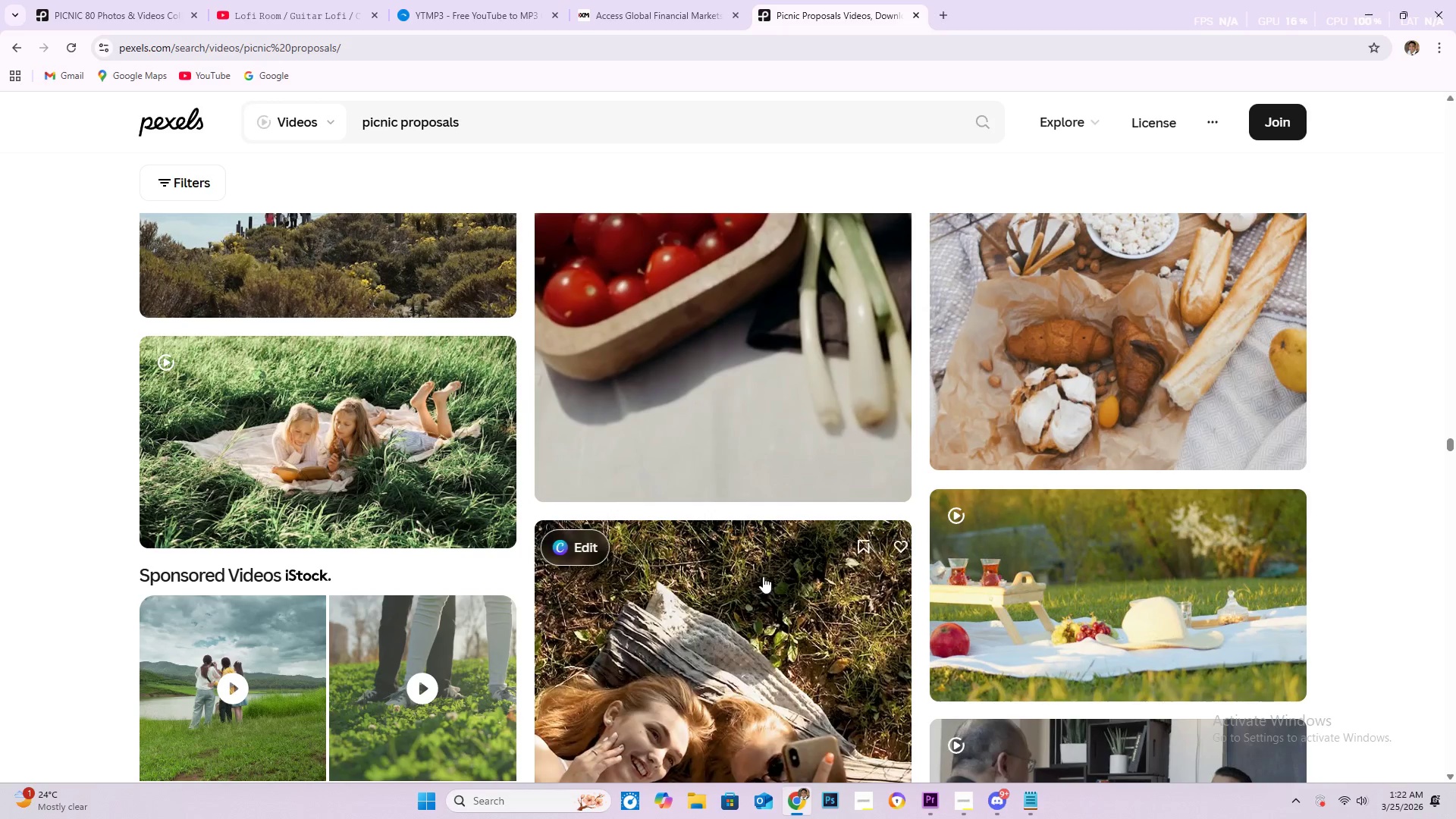 
scroll: coordinate [753, 538], scroll_direction: down, amount: 29.0
 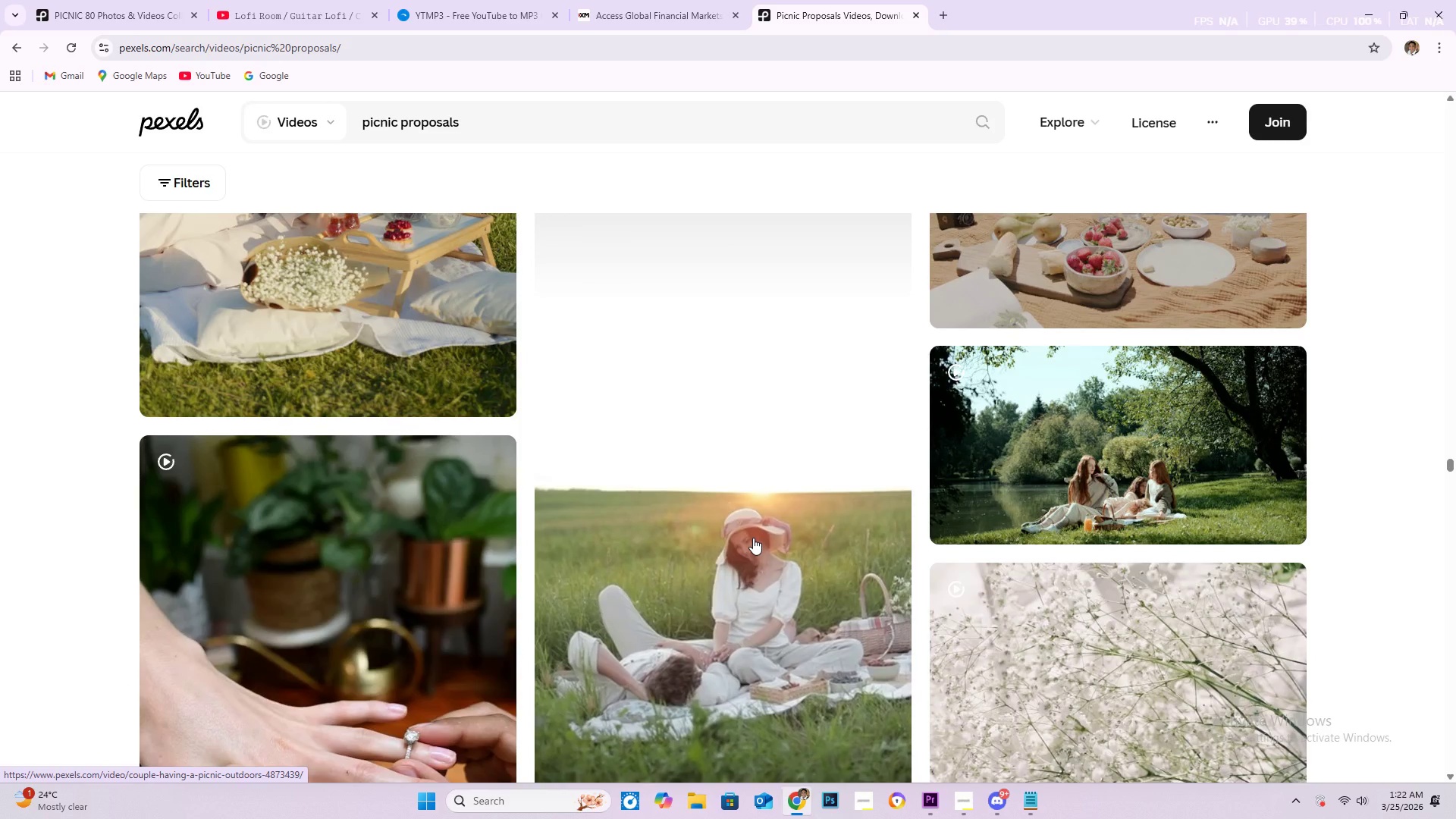 
scroll: coordinate [748, 530], scroll_direction: down, amount: 14.0
 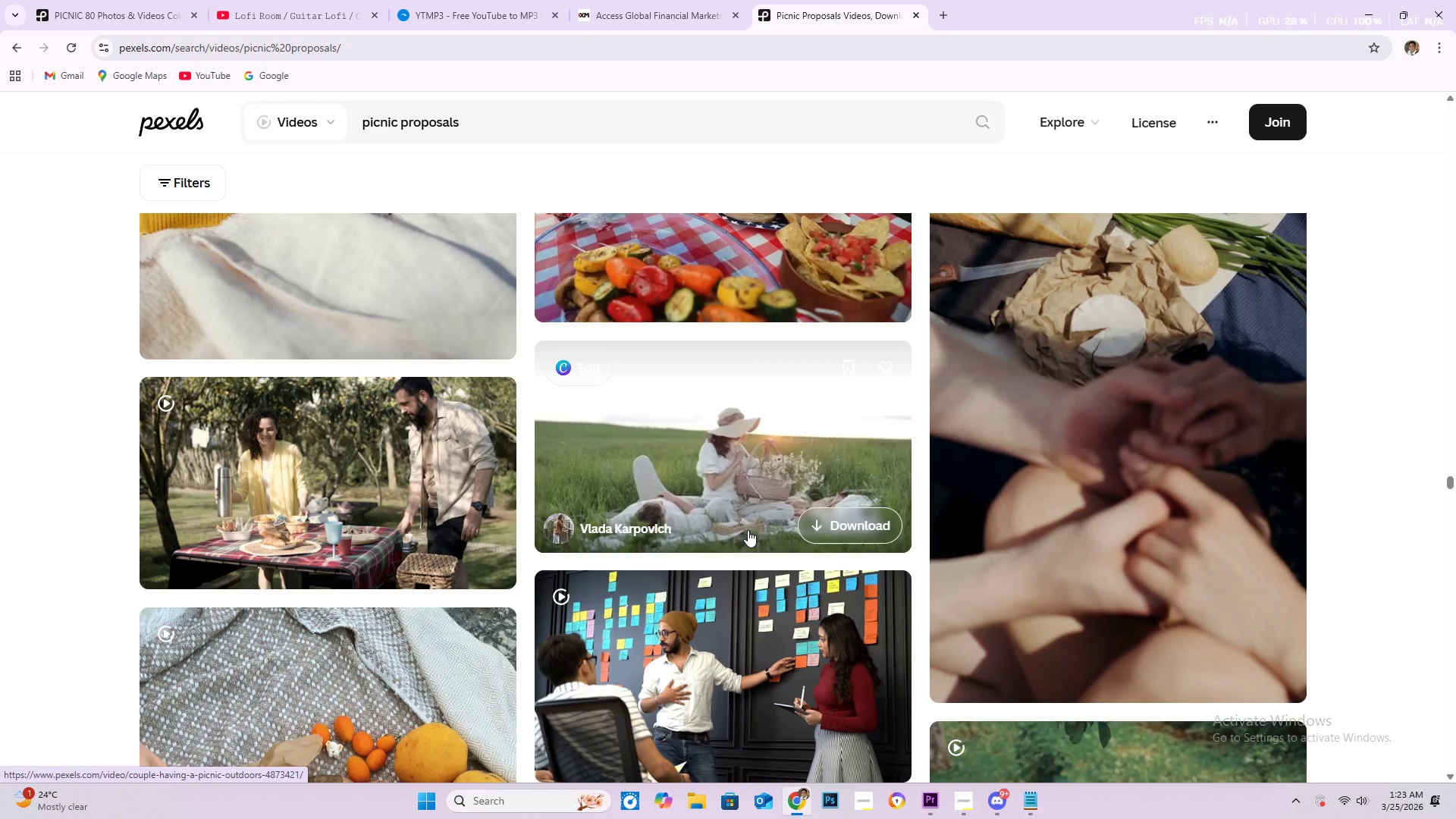 
wait(11.41)
 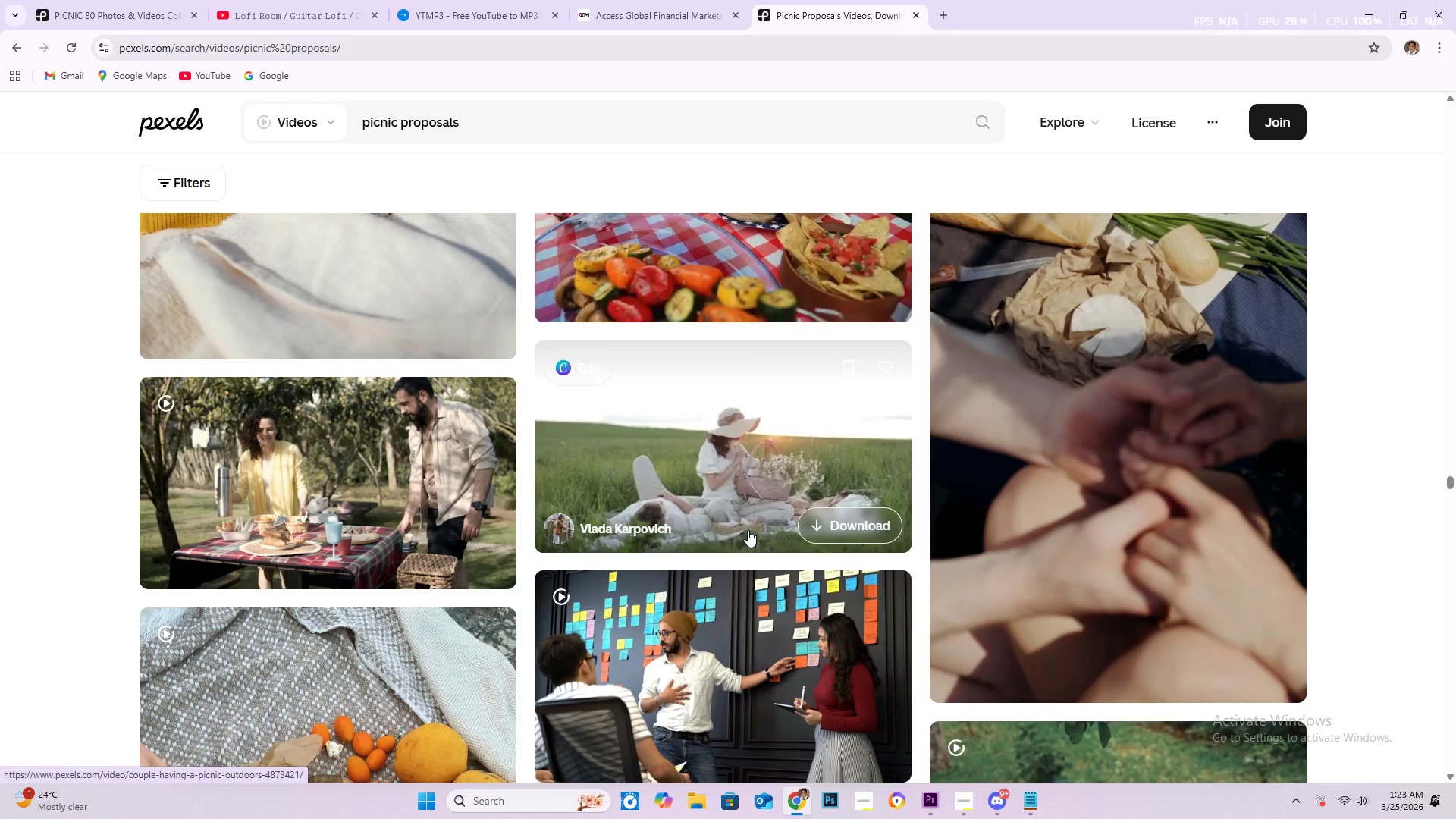 
scroll: coordinate [718, 555], scroll_direction: down, amount: 12.0
 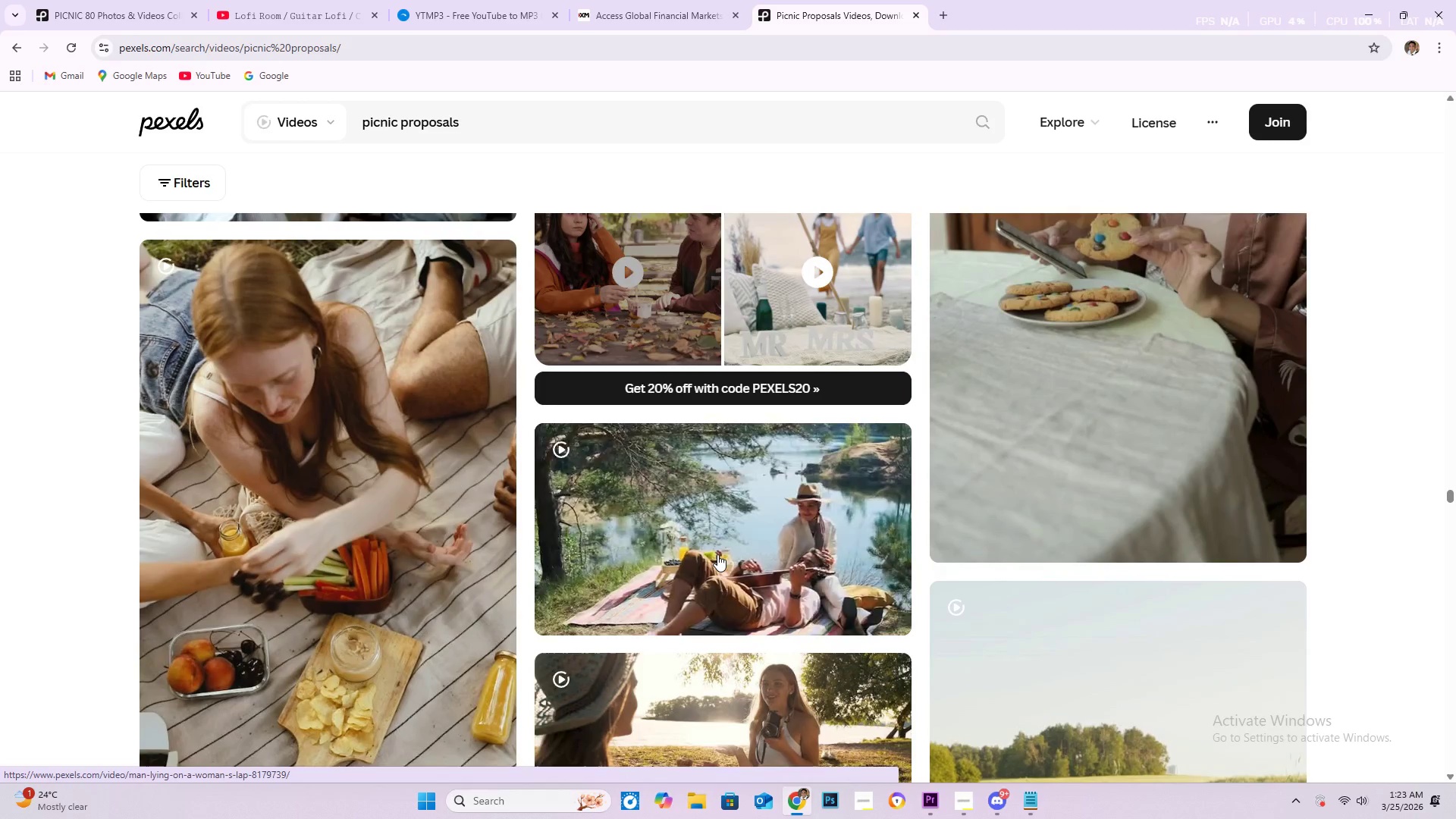 
scroll: coordinate [713, 558], scroll_direction: down, amount: 27.0
 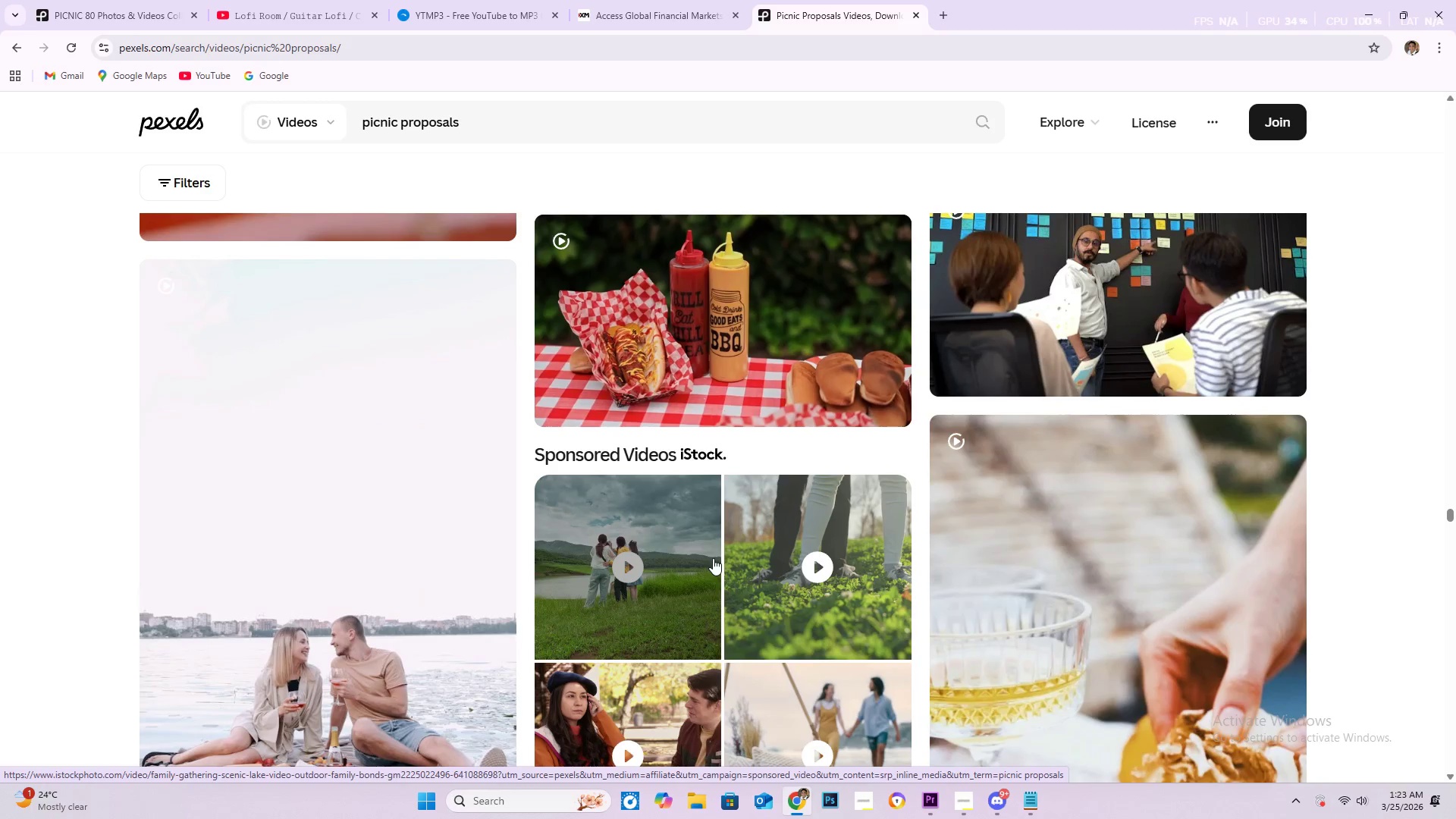 
scroll: coordinate [713, 558], scroll_direction: down, amount: 1.0
 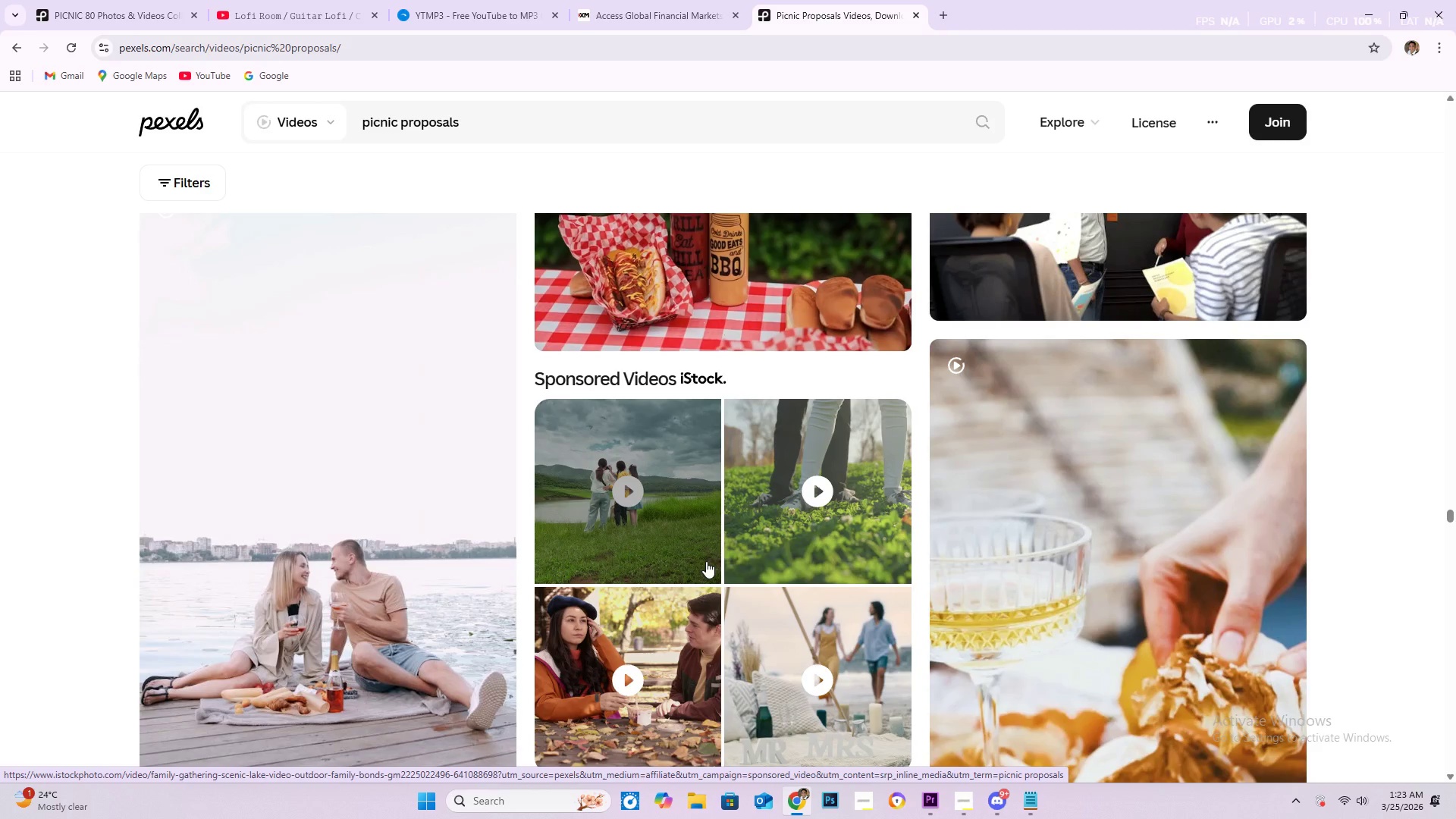 
wait(6.28)
 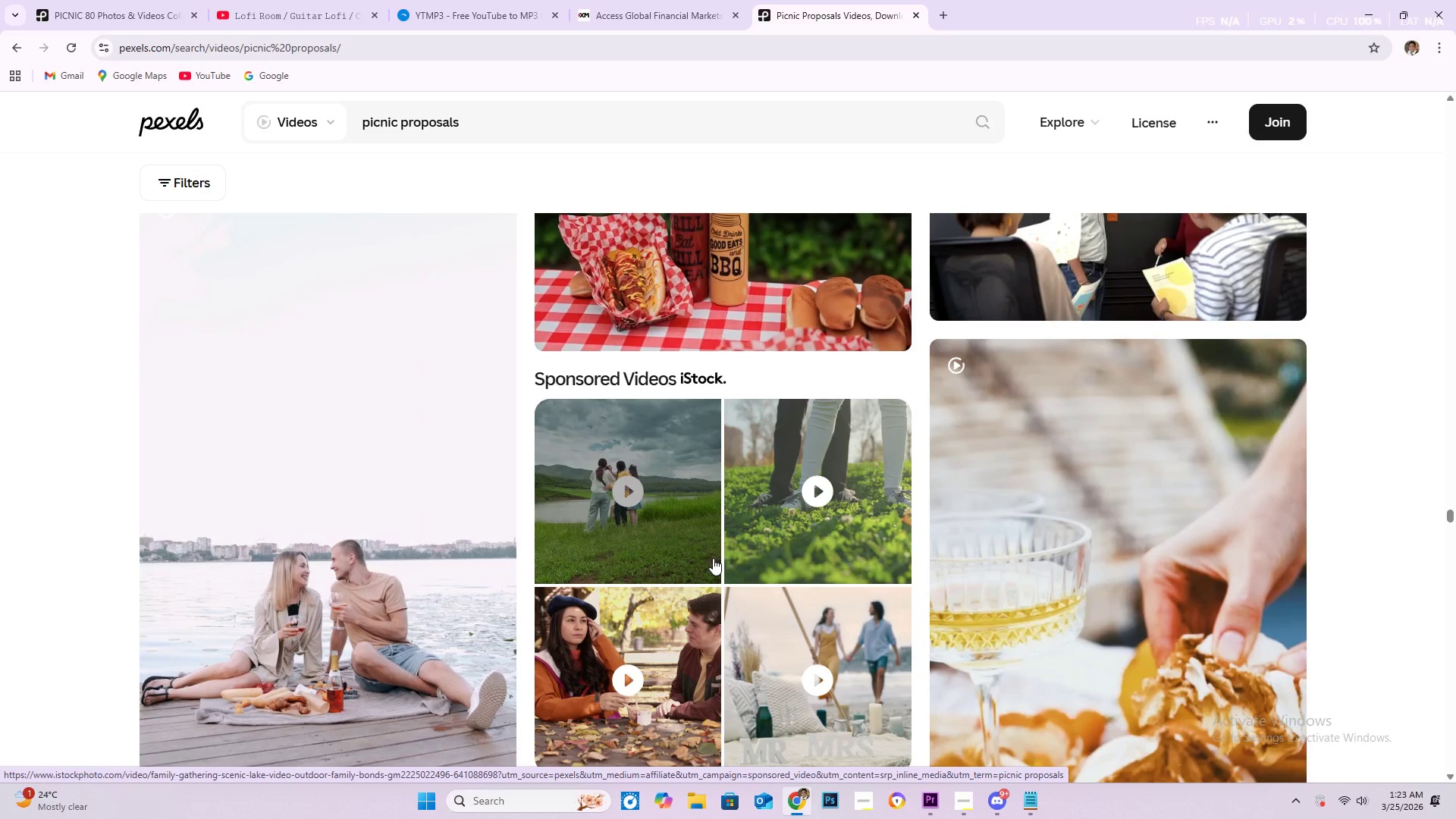 
scroll: coordinate [686, 570], scroll_direction: down, amount: 8.0
 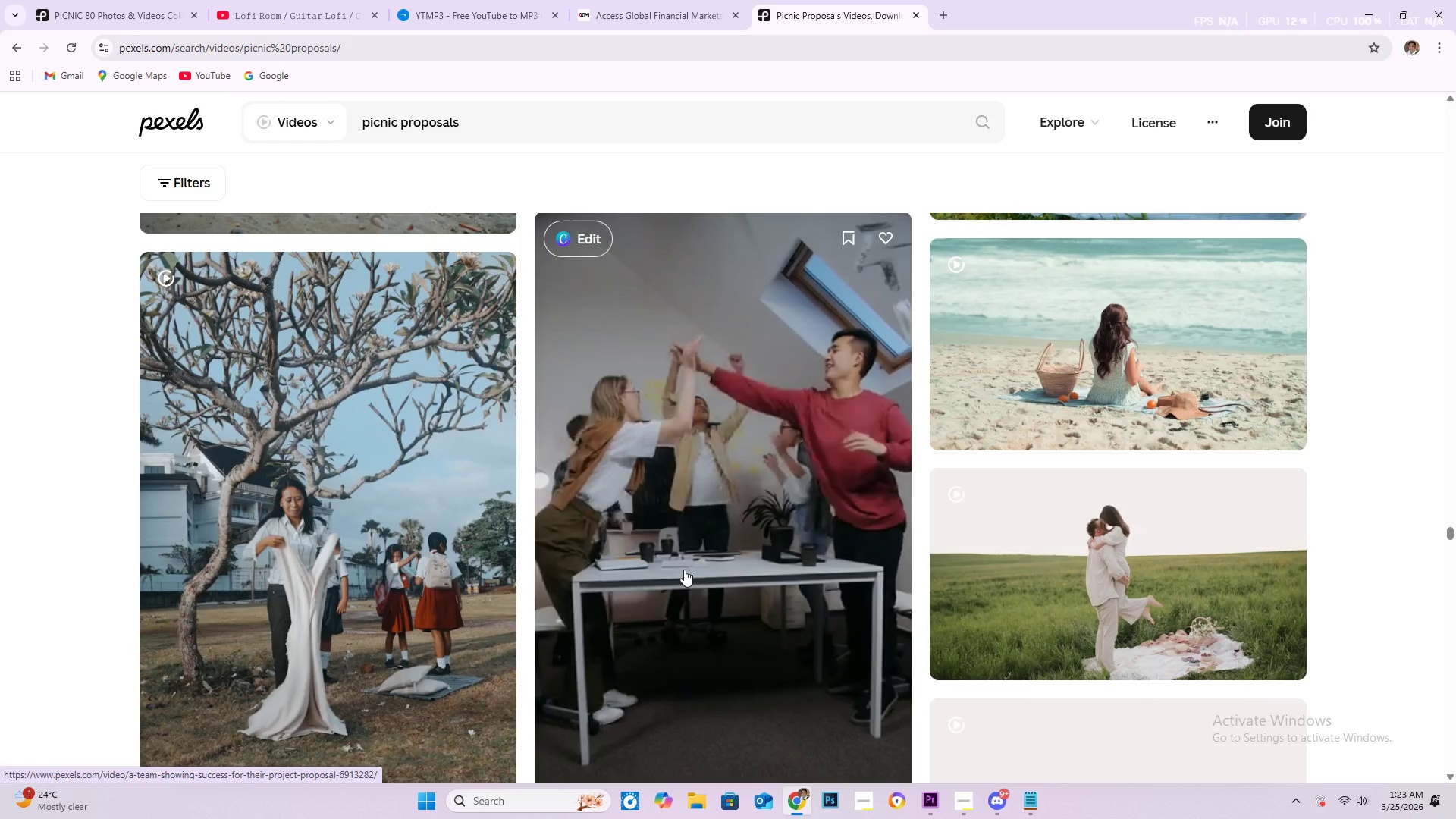 
scroll: coordinate [679, 586], scroll_direction: down, amount: 12.0
 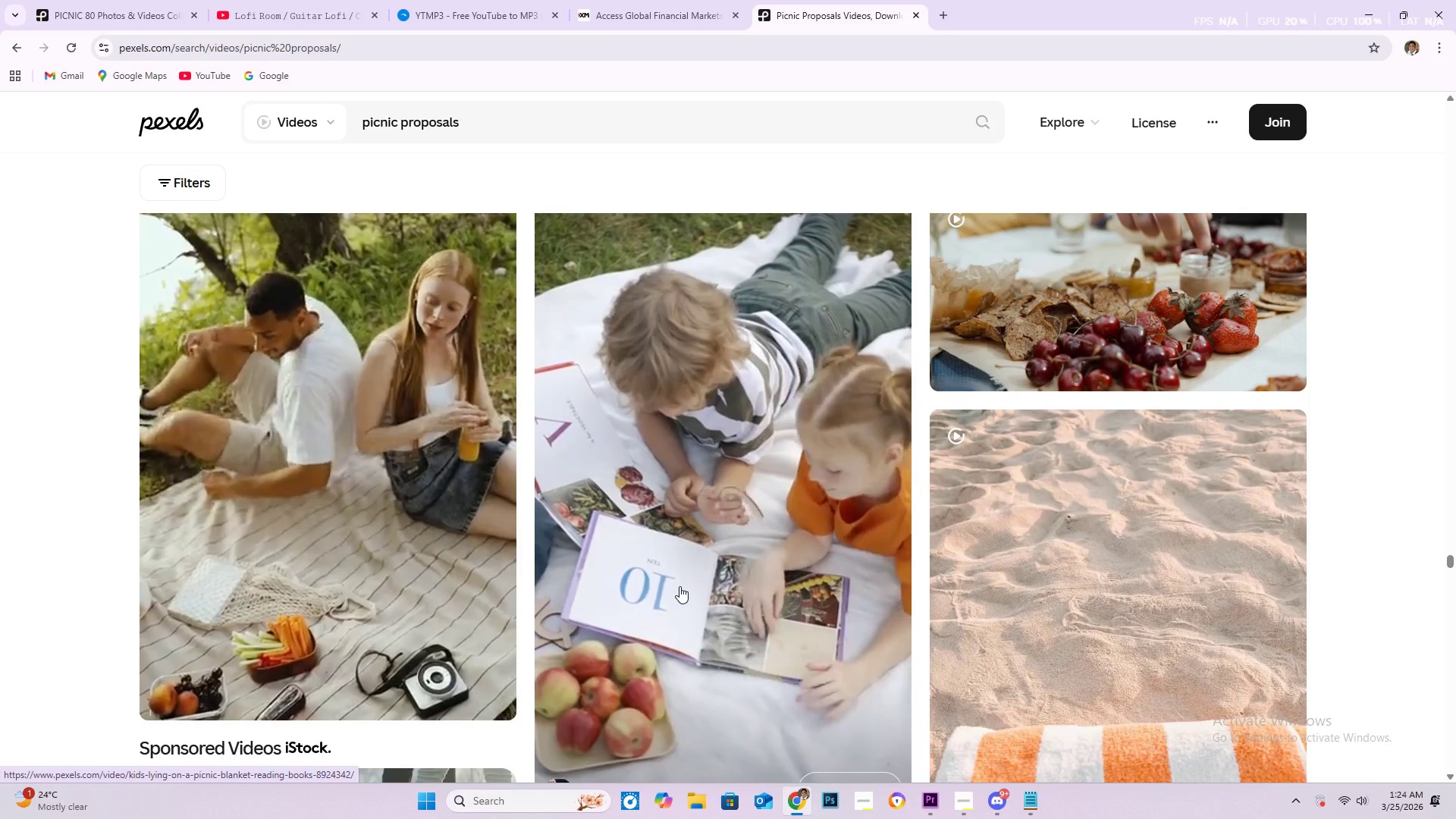 
wait(16.07)
 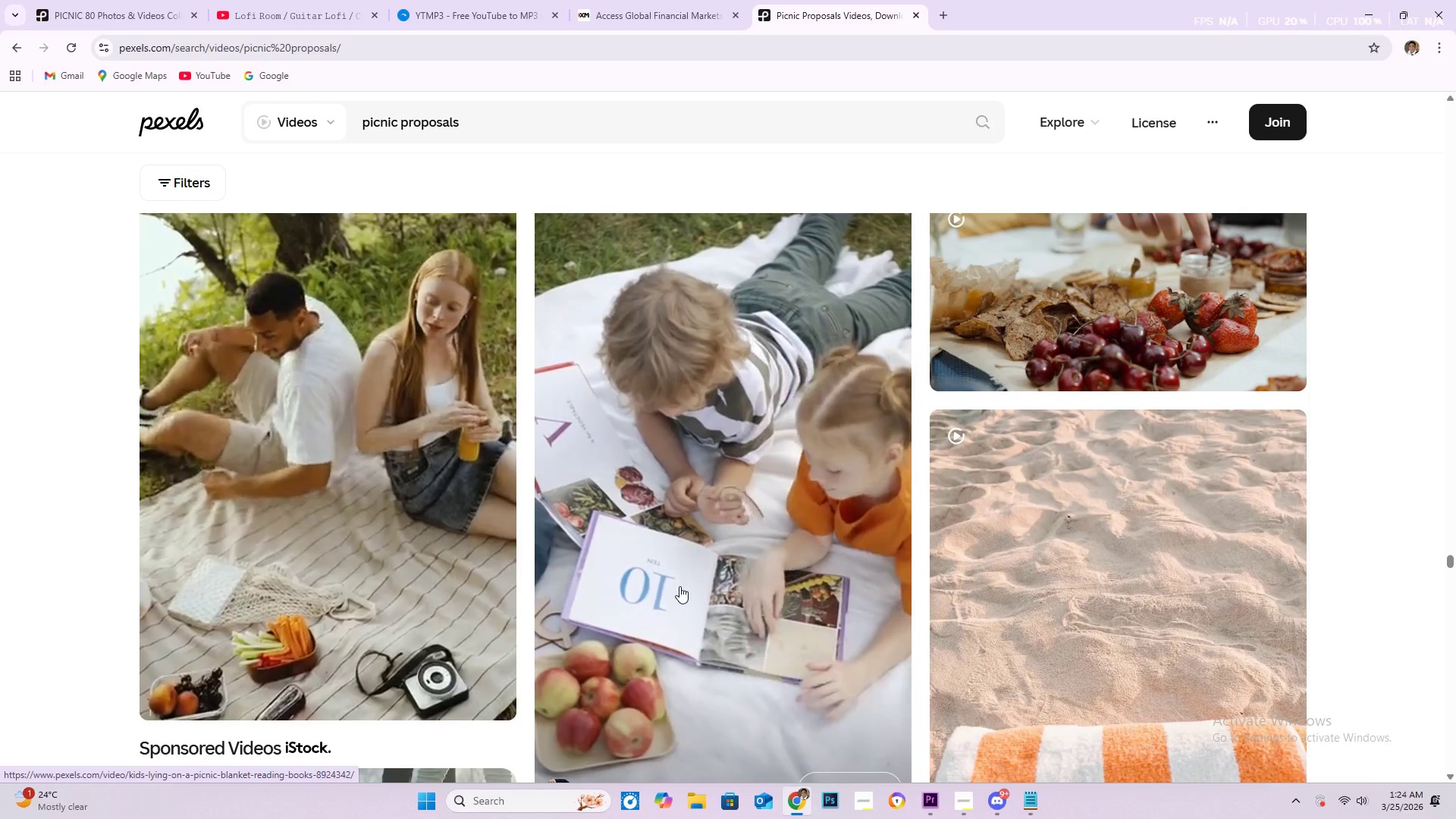 
scroll: coordinate [1050, 512], scroll_direction: down, amount: 16.0
 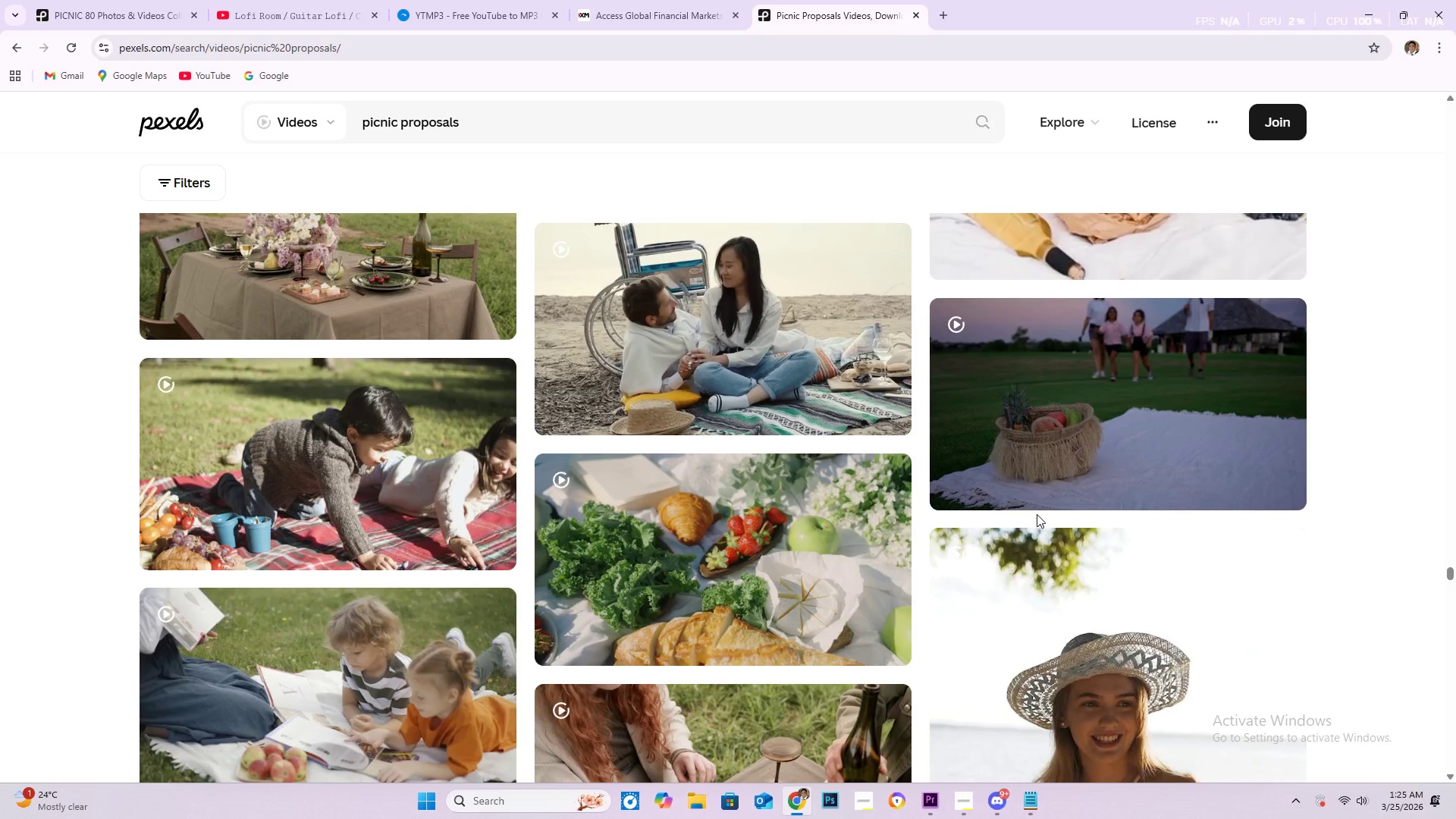 
wait(67.88)
 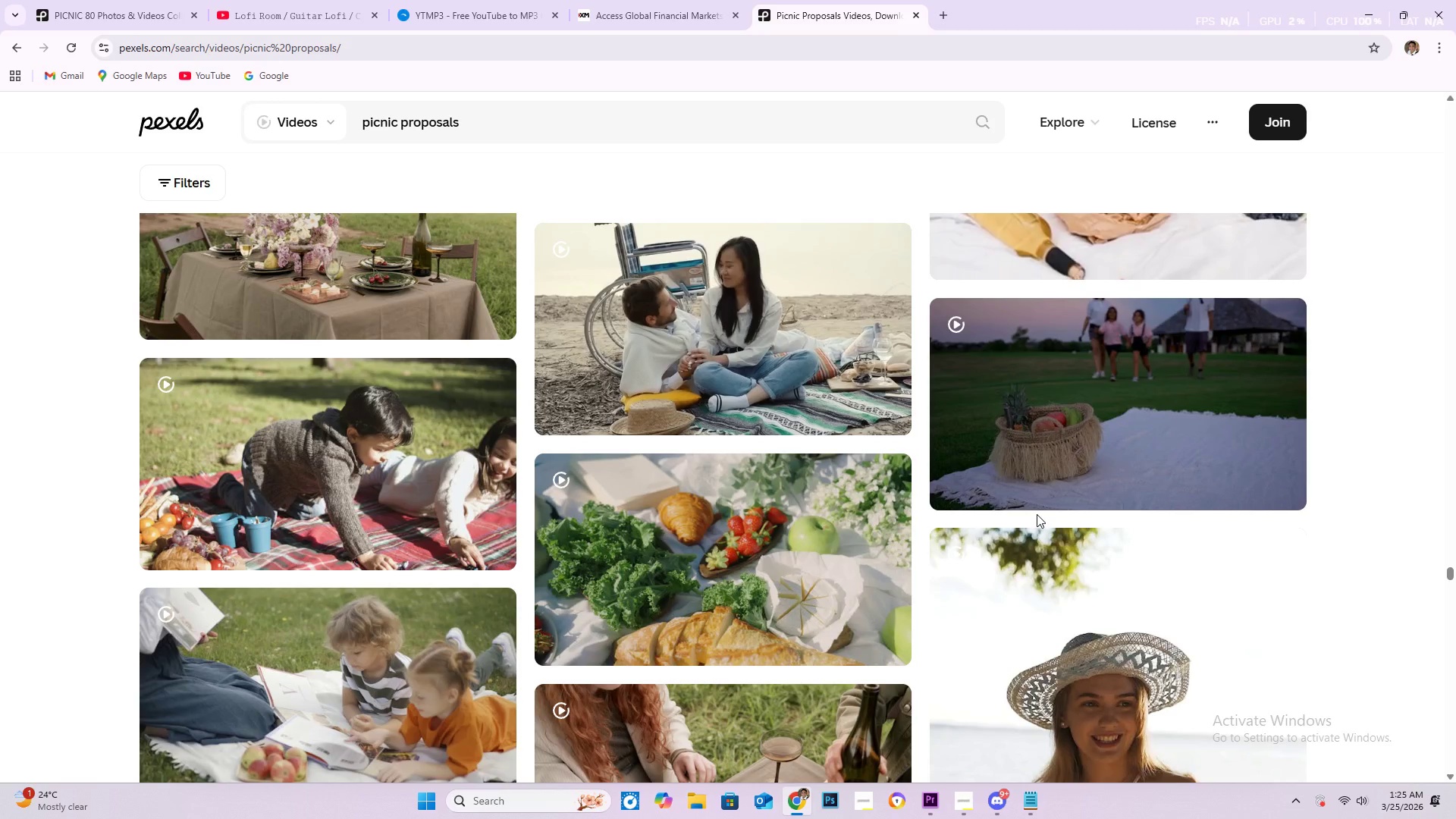 
scroll: coordinate [1035, 515], scroll_direction: down, amount: 1.0
 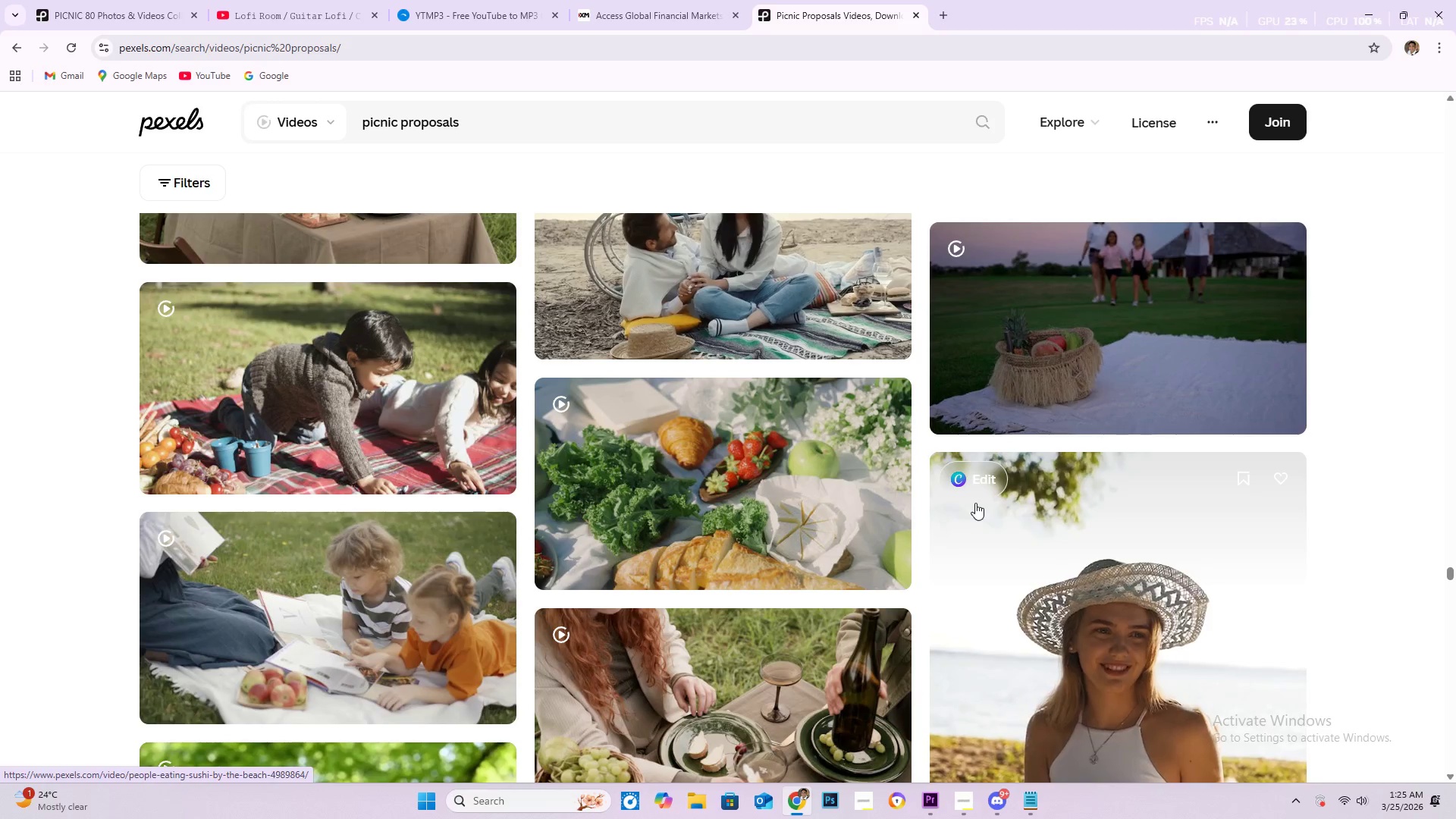 
wait(6.19)
 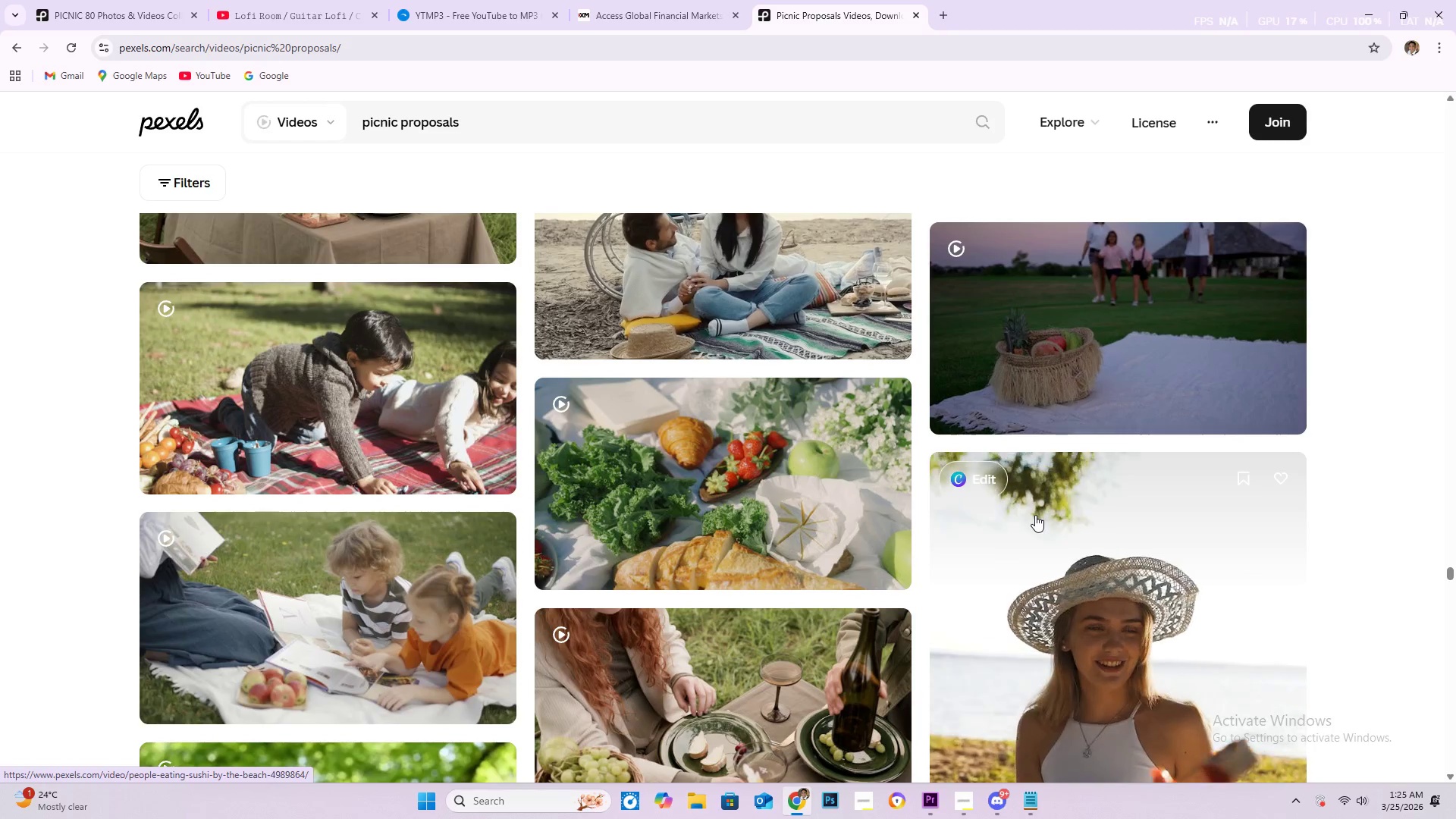 
mouse_move([886, 505])
 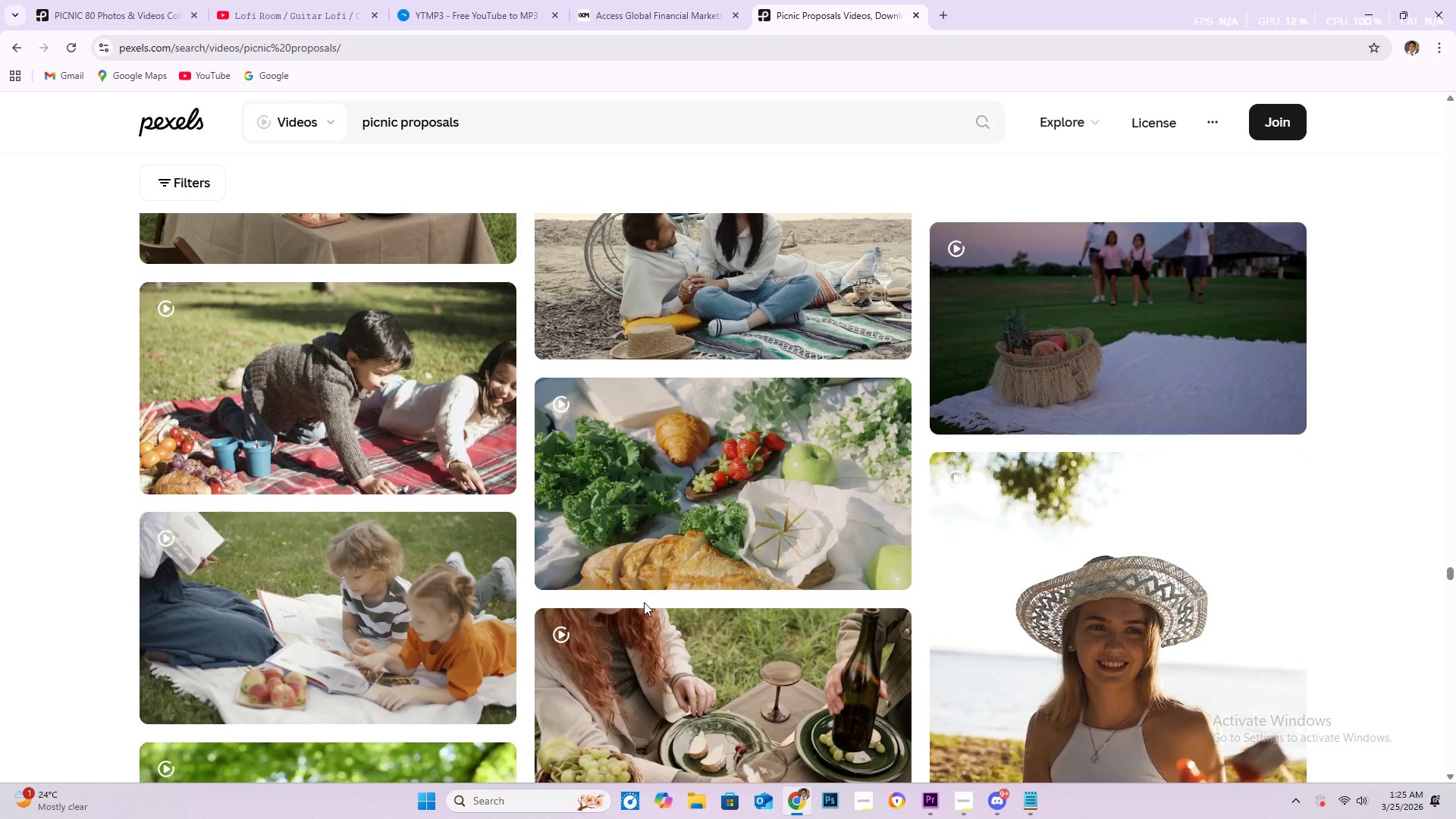 
scroll: coordinate [707, 552], scroll_direction: down, amount: 12.0
 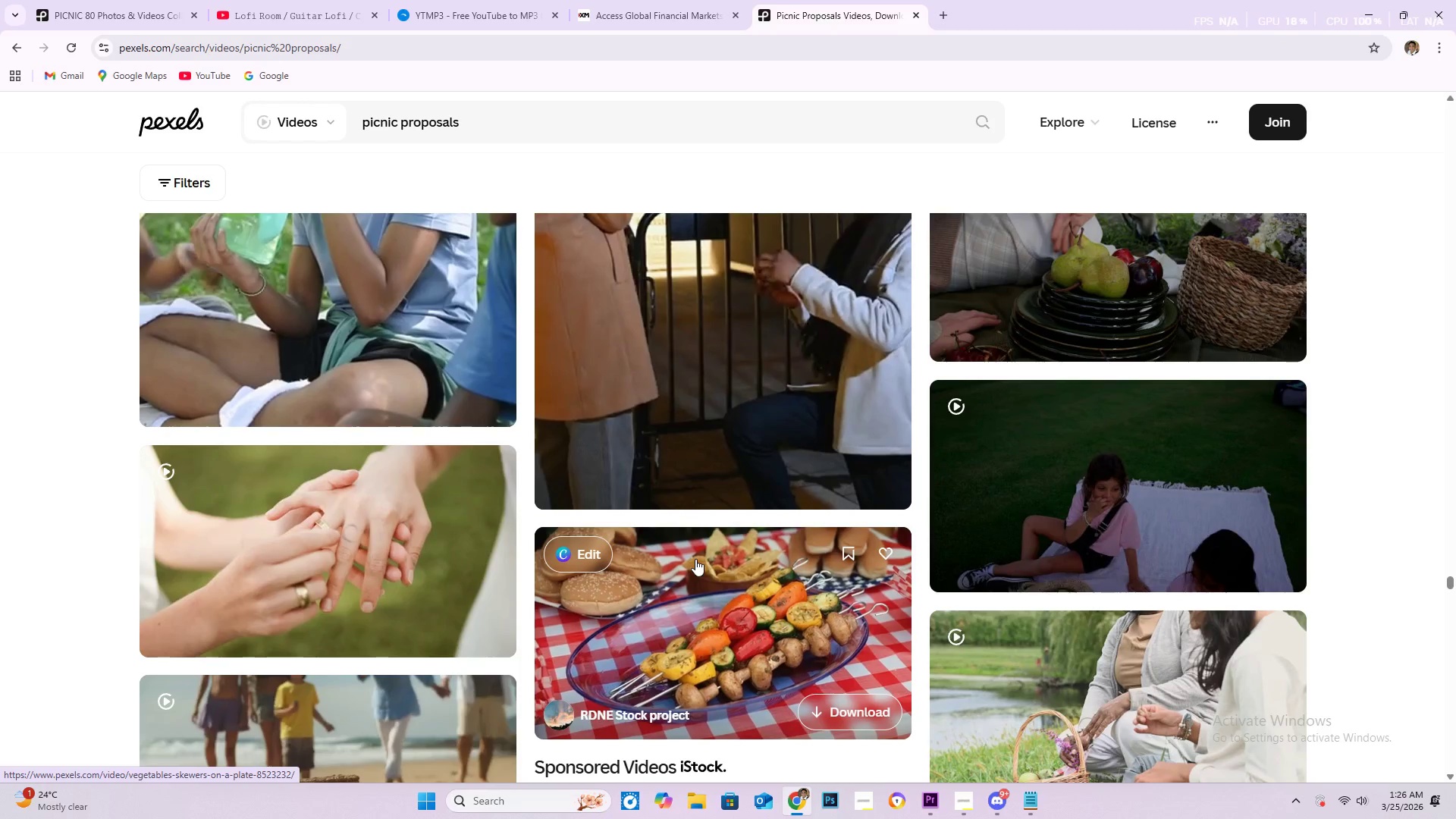 
wait(15.6)
 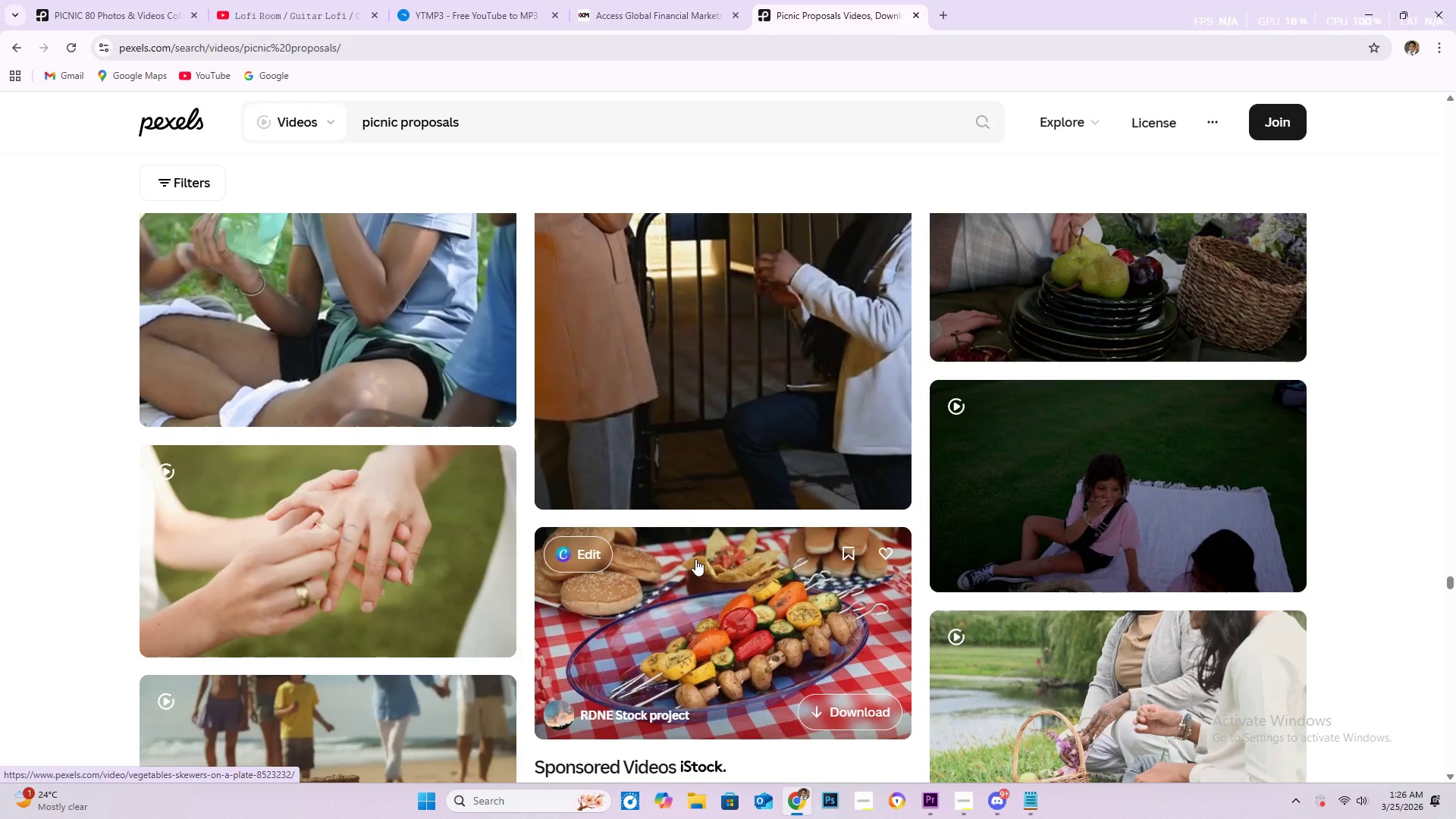 
scroll: coordinate [695, 559], scroll_direction: down, amount: 4.0
 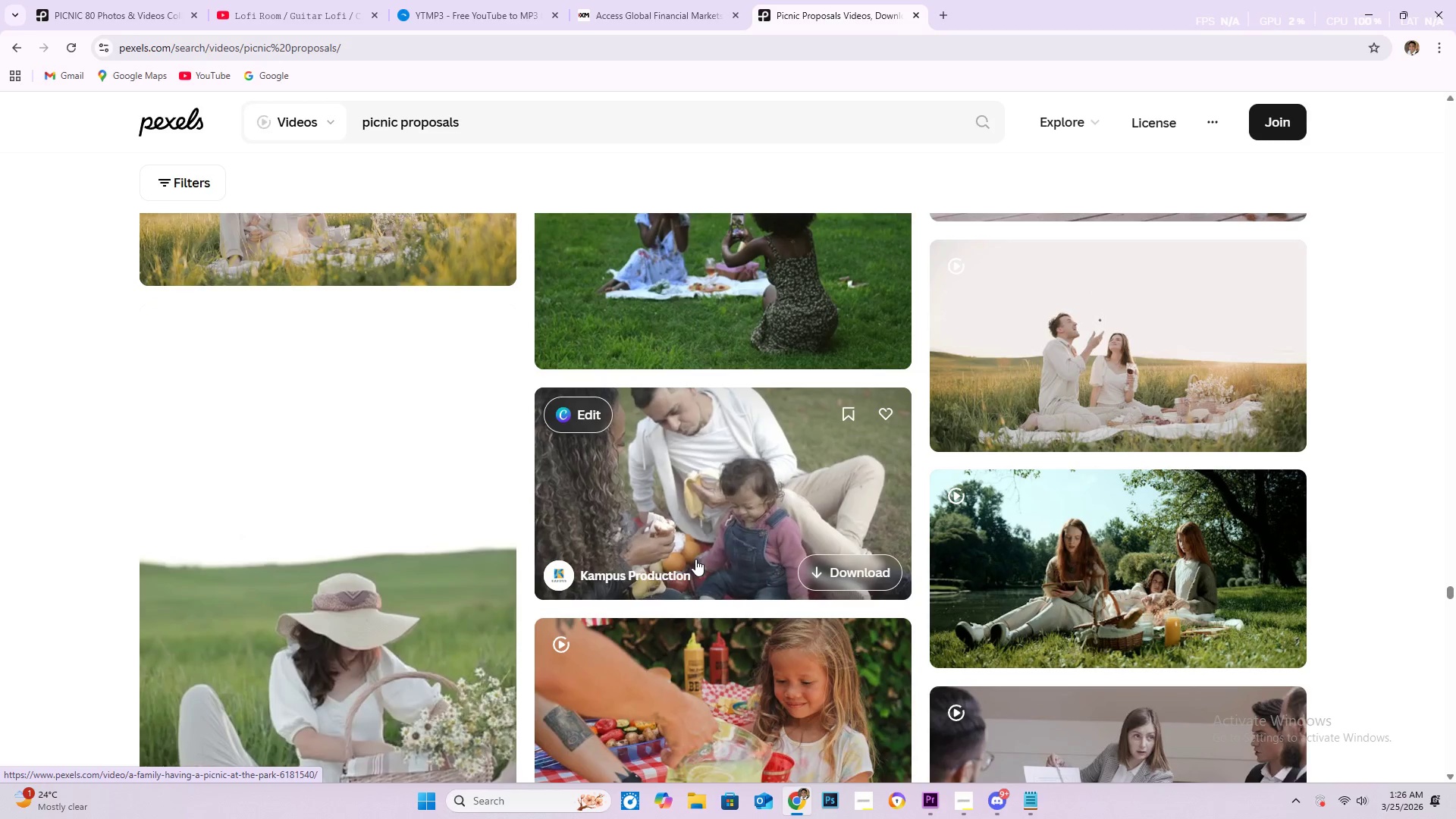 
wait(7.88)
 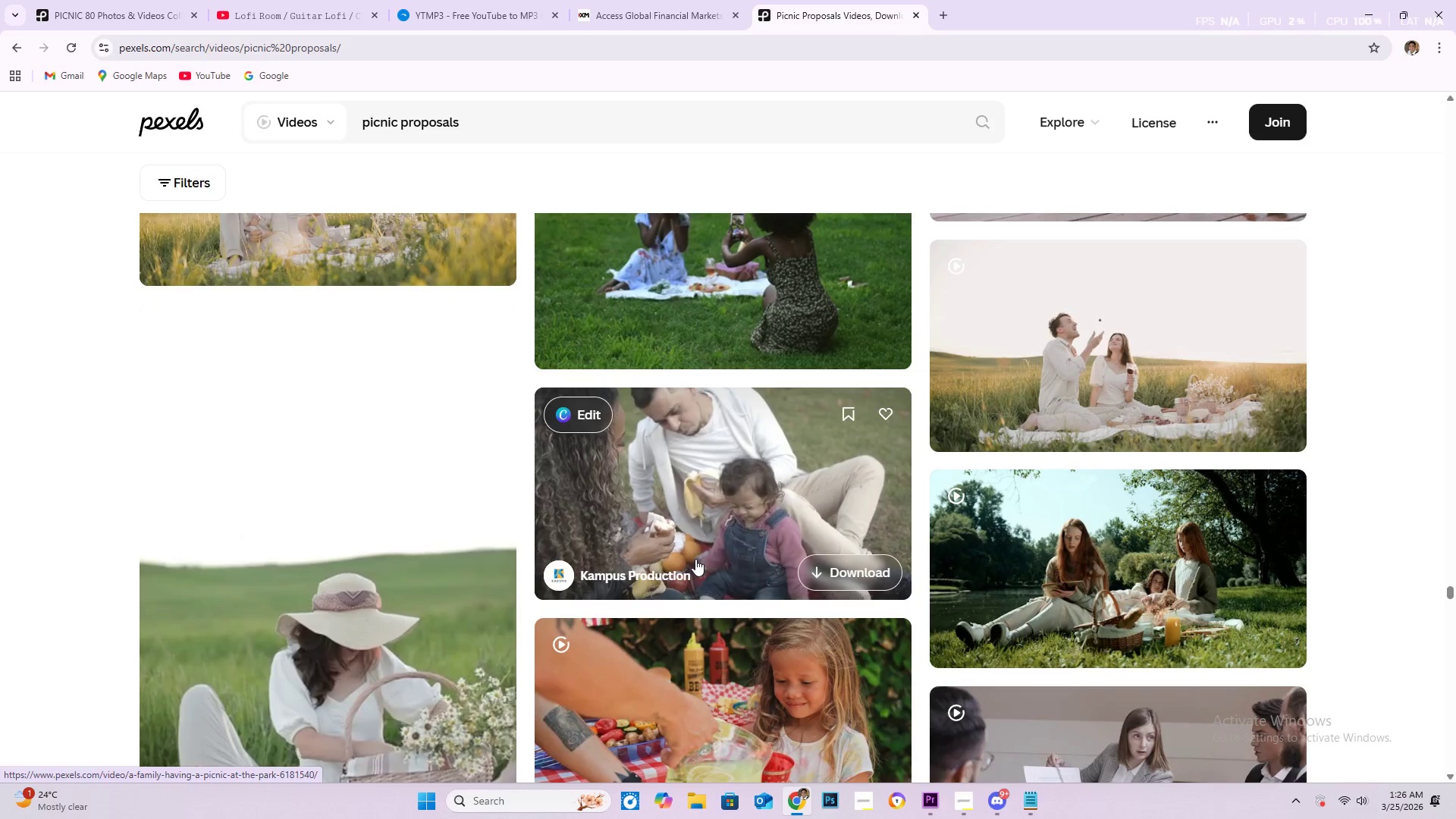 
scroll: coordinate [695, 559], scroll_direction: down, amount: 2.0
 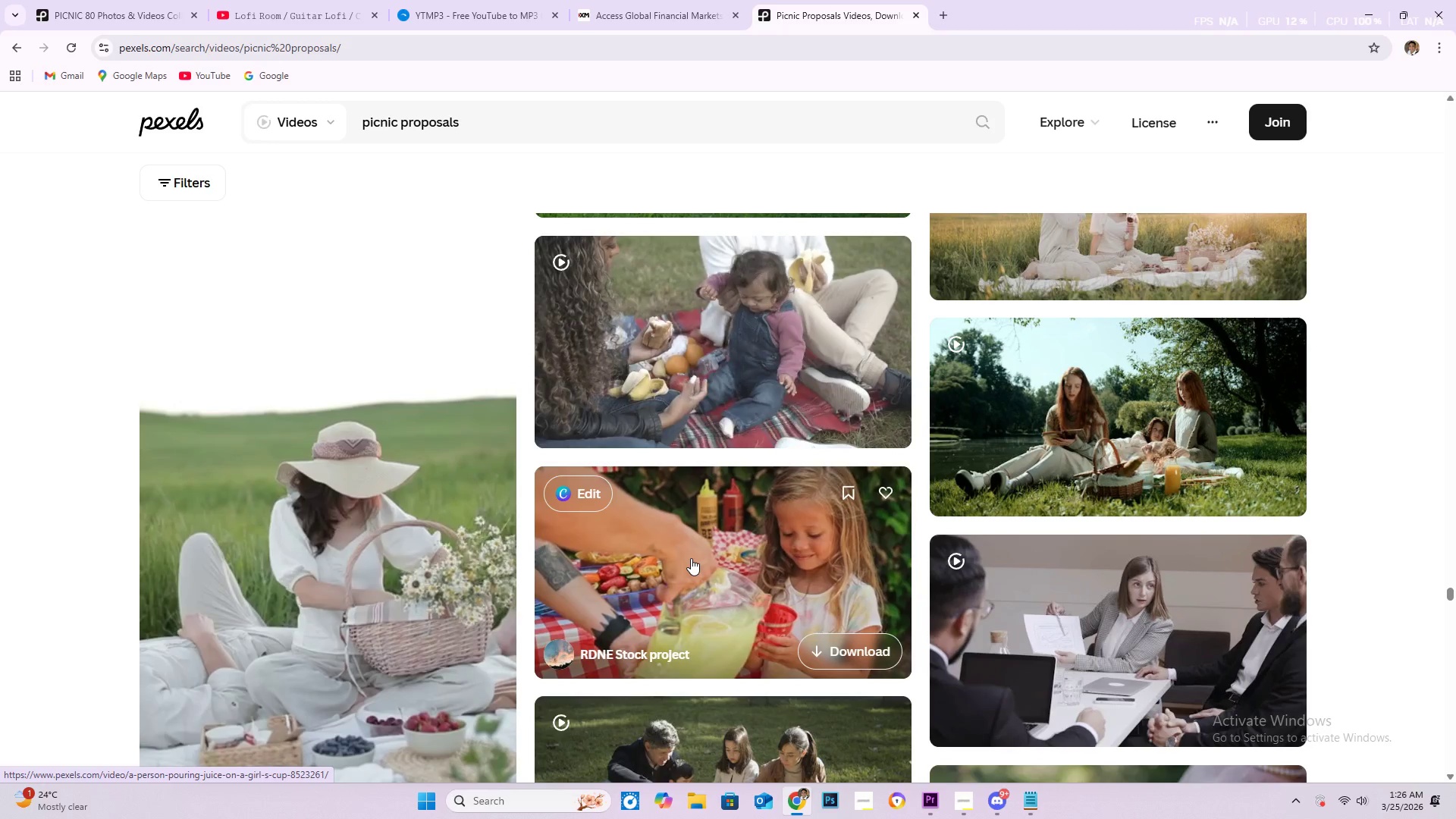 
wait(9.62)
 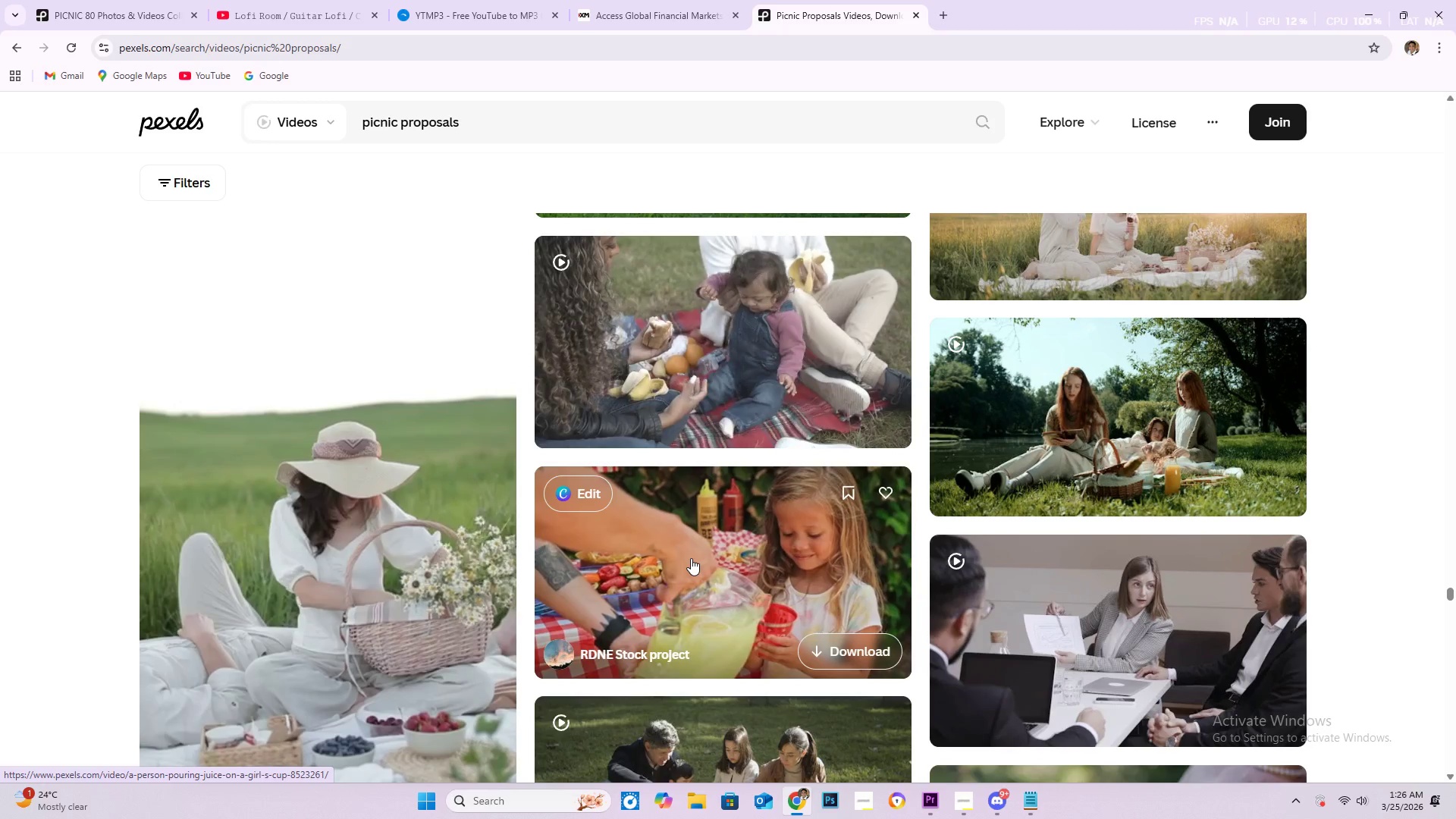 
scroll: coordinate [686, 560], scroll_direction: down, amount: 1.0
 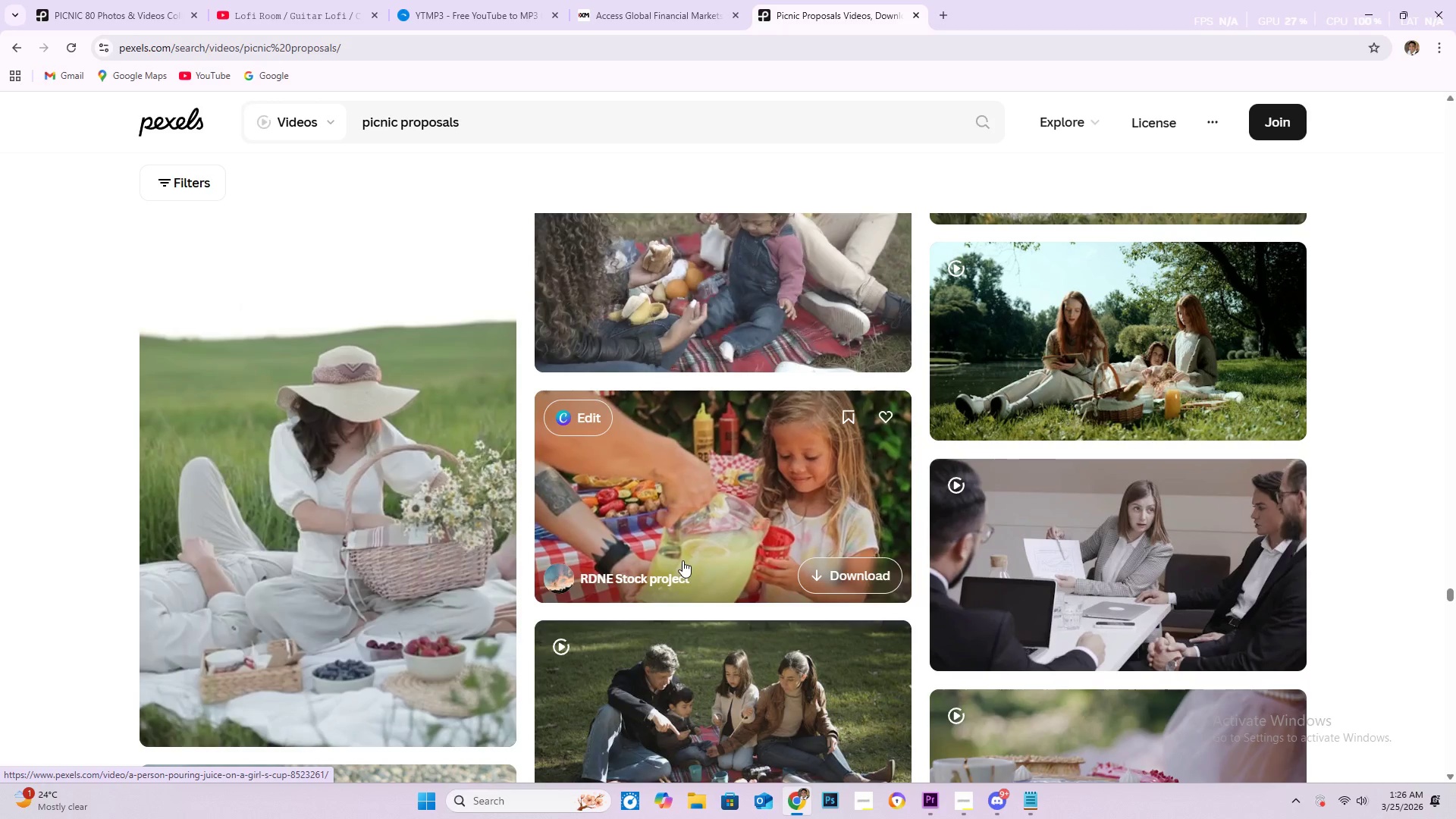 
wait(9.6)
 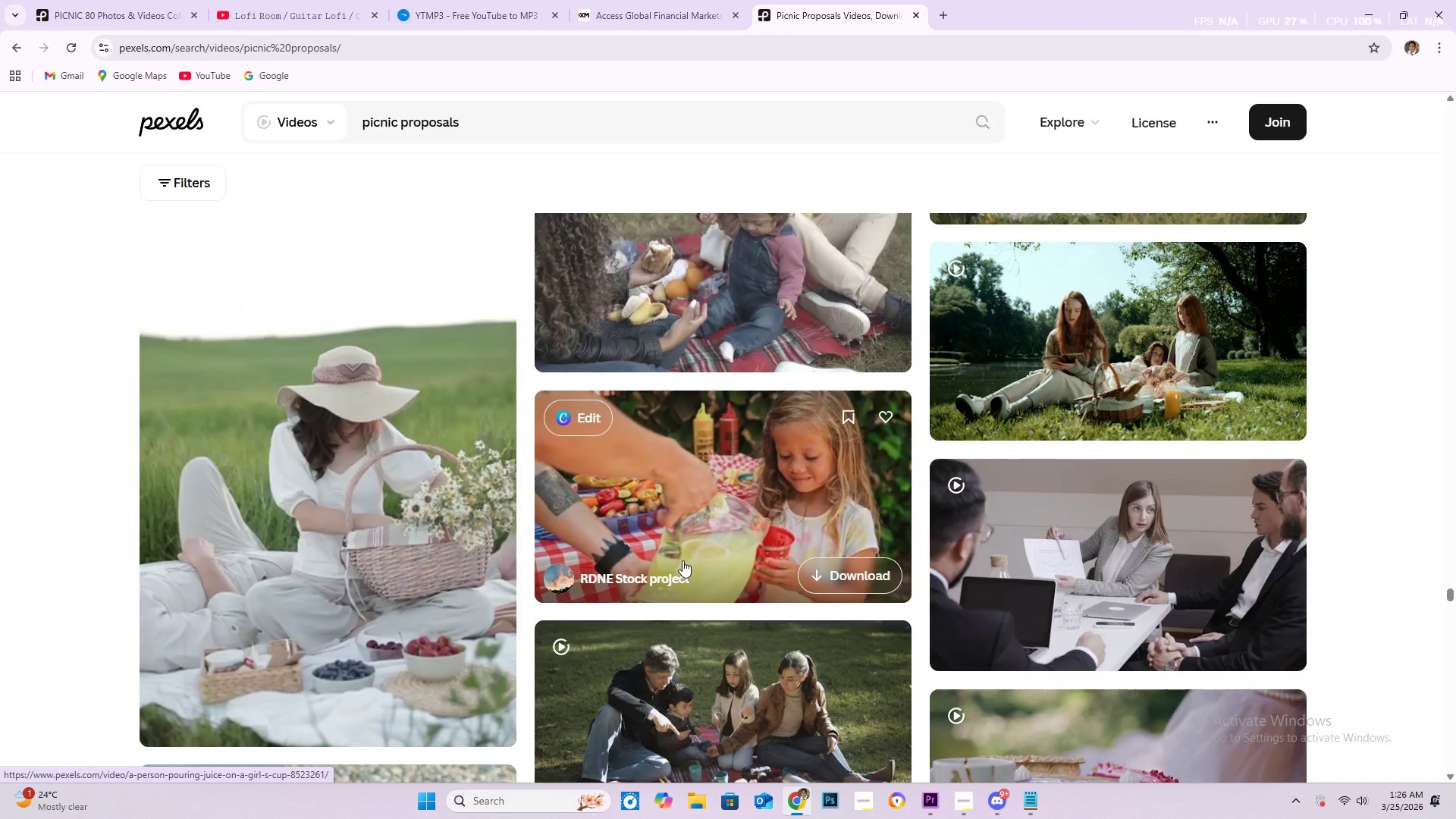 
scroll: coordinate [680, 560], scroll_direction: down, amount: 2.0
 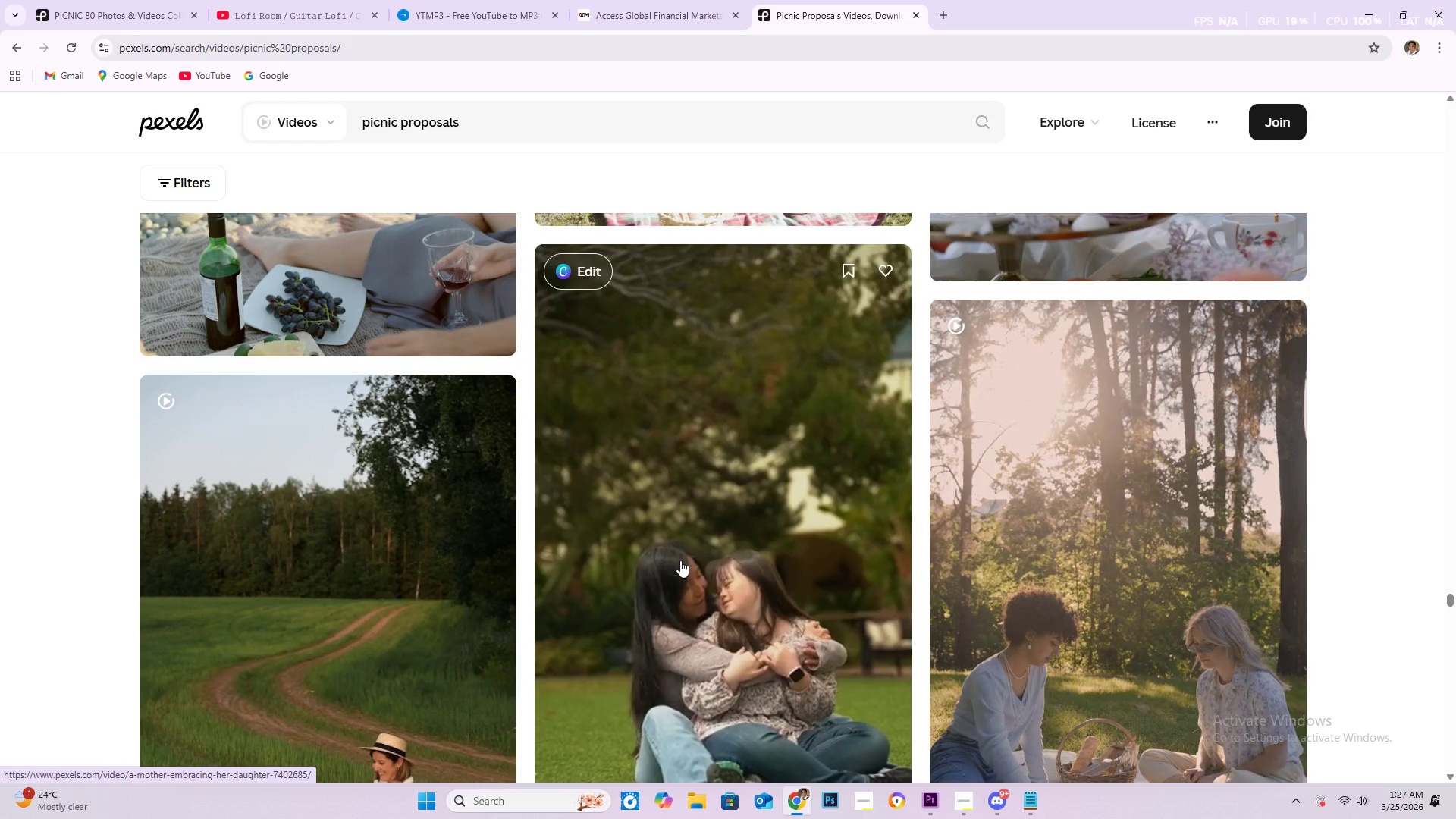 
wait(8.86)
 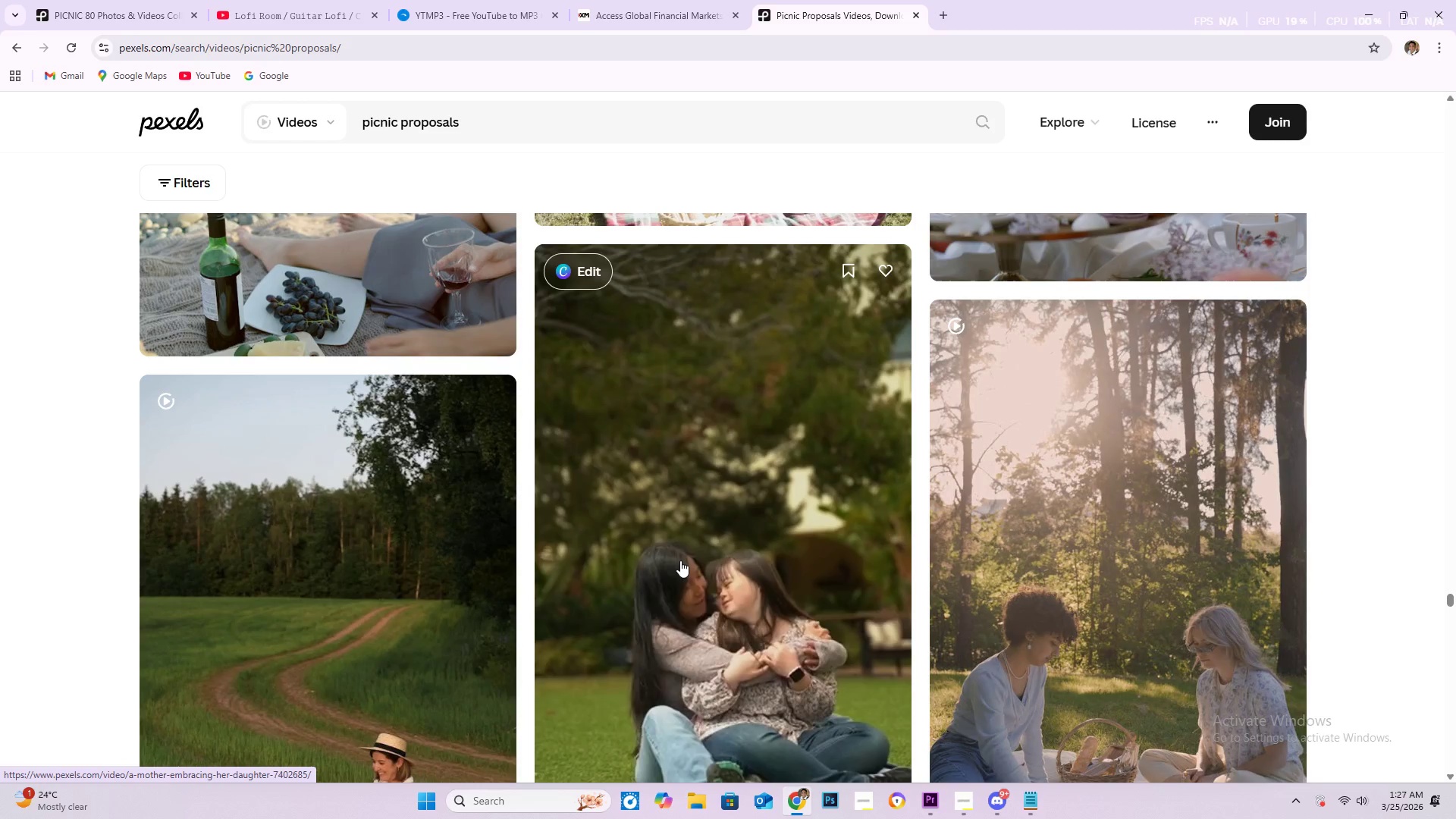 
scroll: coordinate [1002, 426], scroll_direction: down, amount: 8.0
 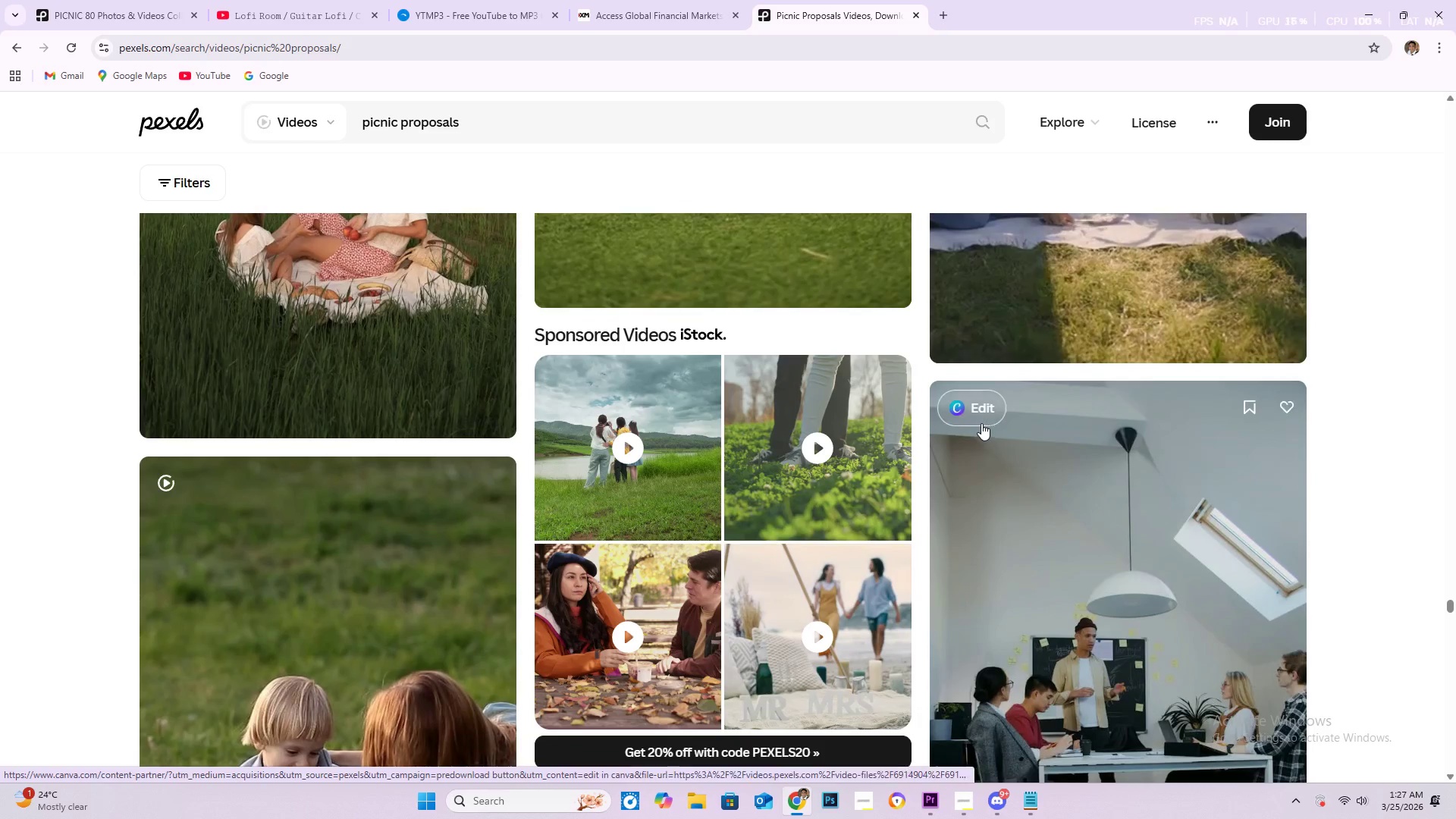 
scroll: coordinate [946, 422], scroll_direction: down, amount: 7.0
 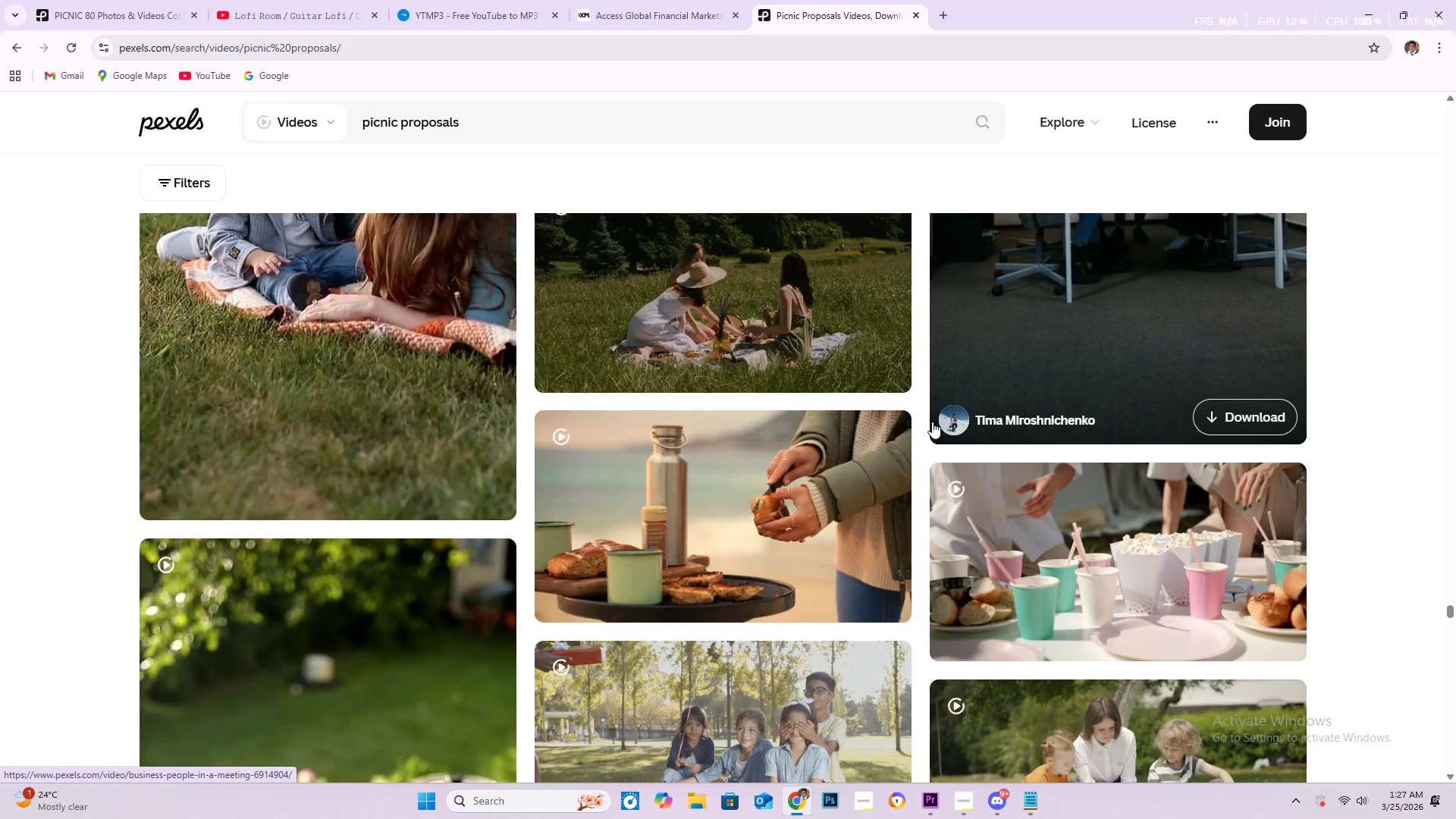 
wait(9.0)
 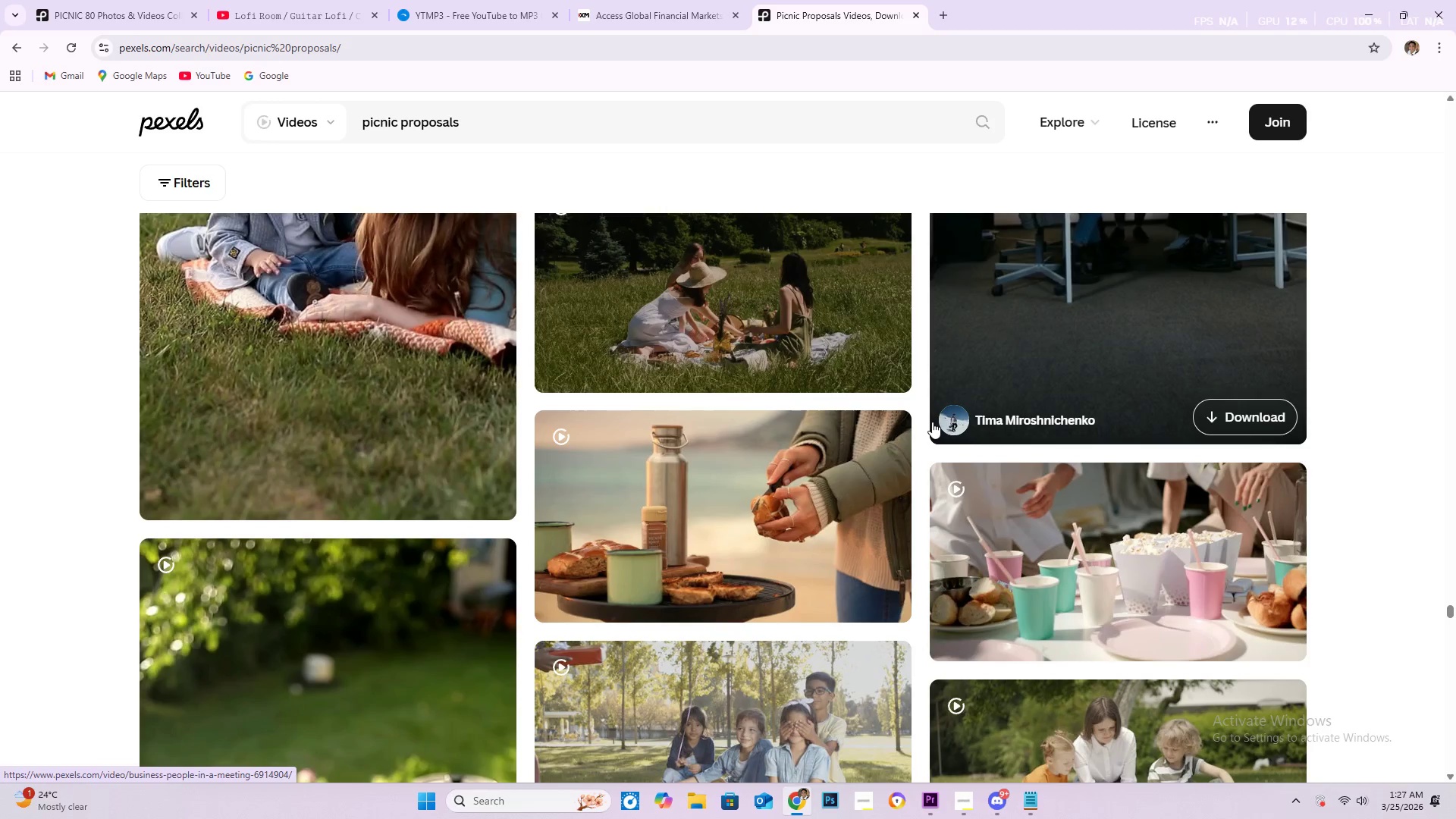 
scroll: coordinate [943, 444], scroll_direction: down, amount: 30.0
 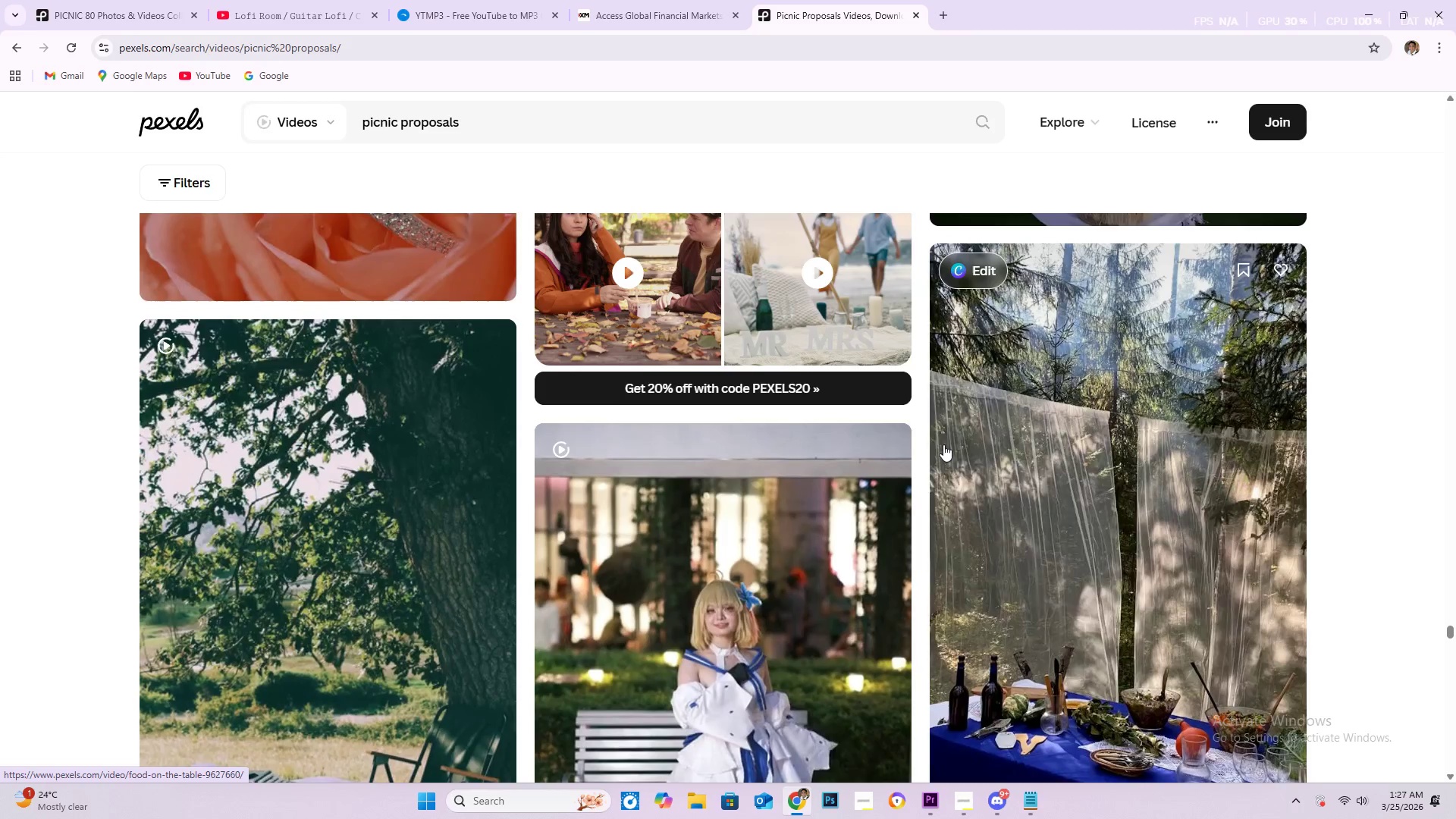 
scroll: coordinate [936, 445], scroll_direction: down, amount: 20.0
 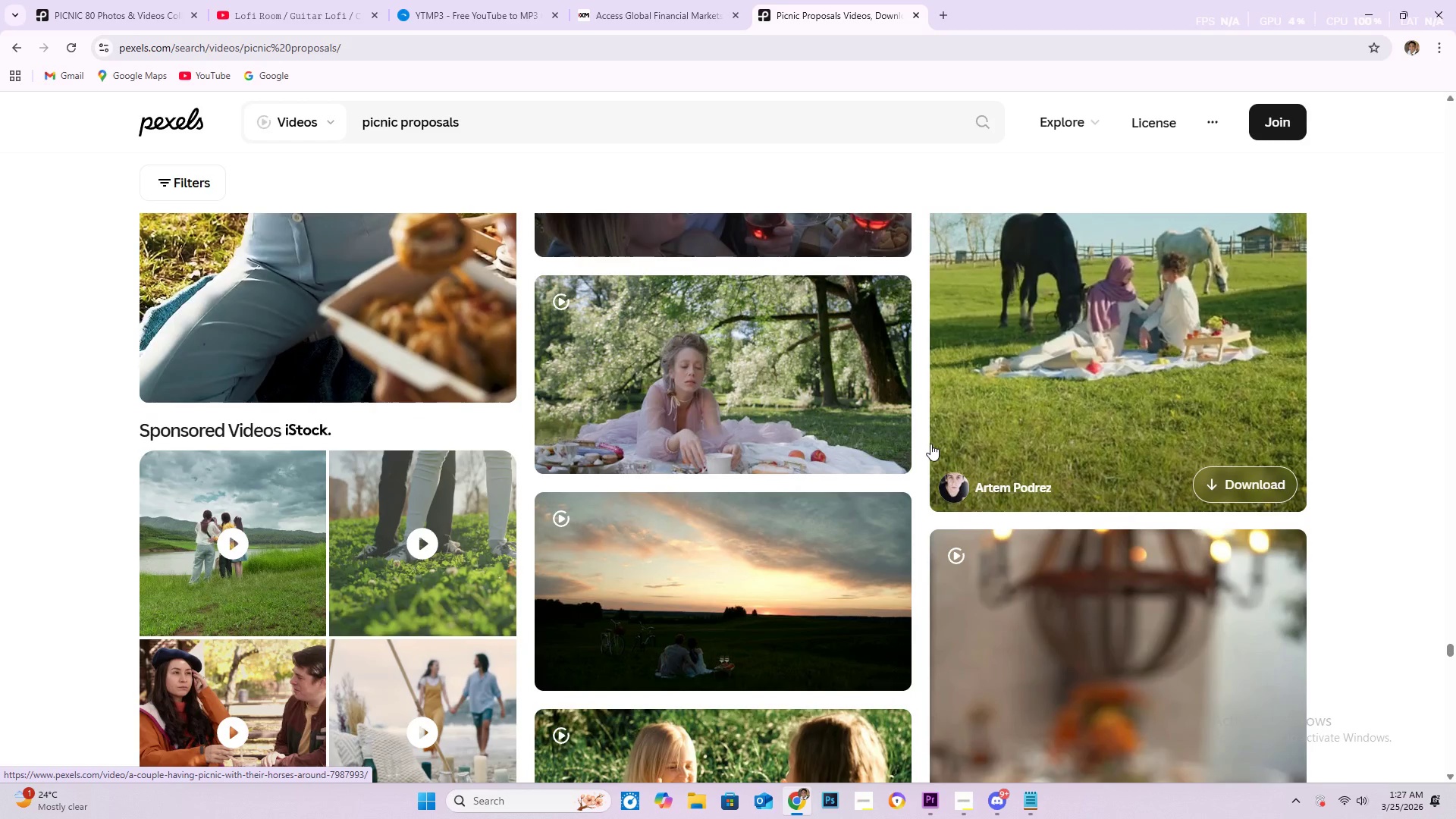 
mouse_move([876, 442])
 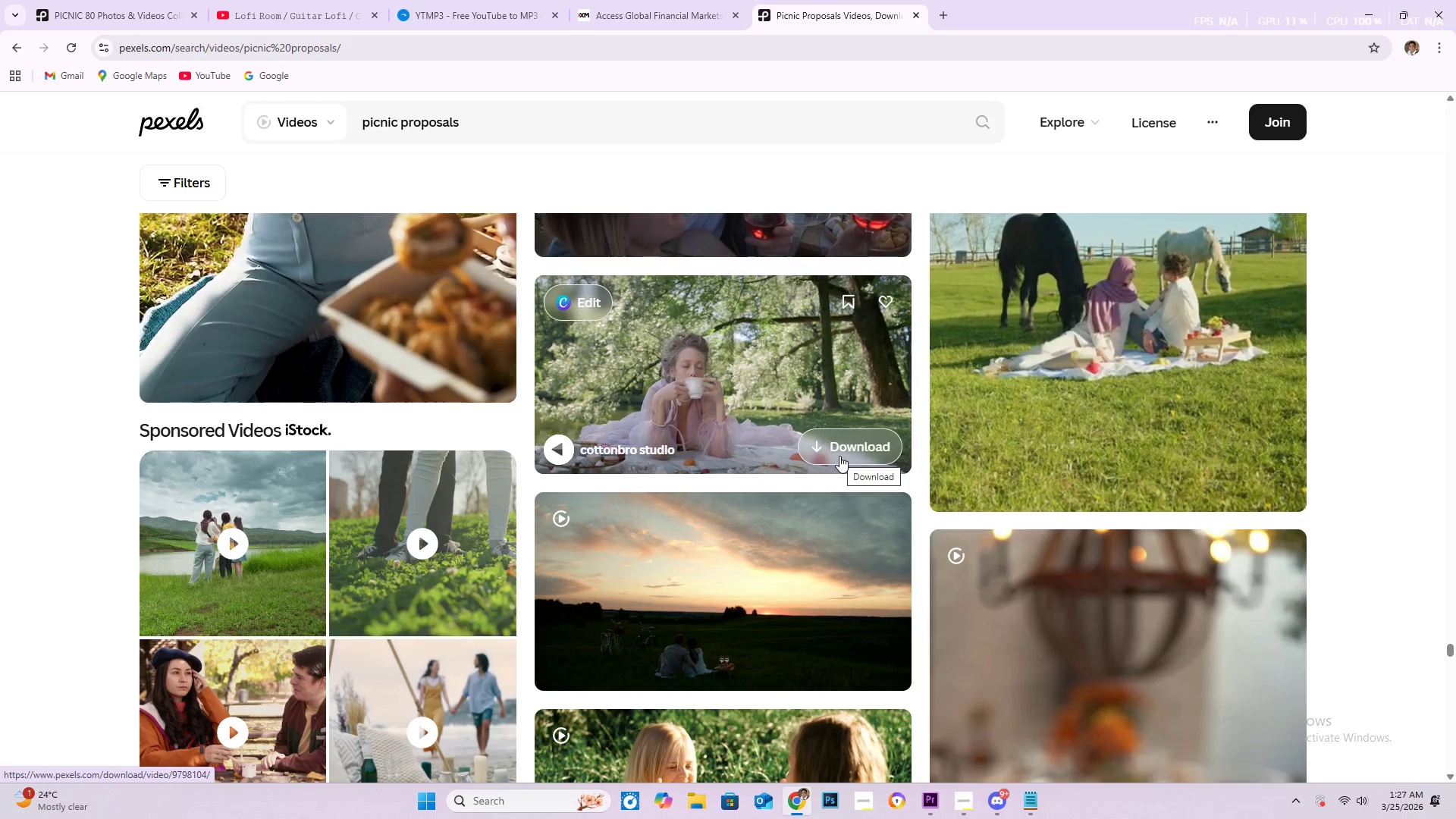 
wait(13.45)
 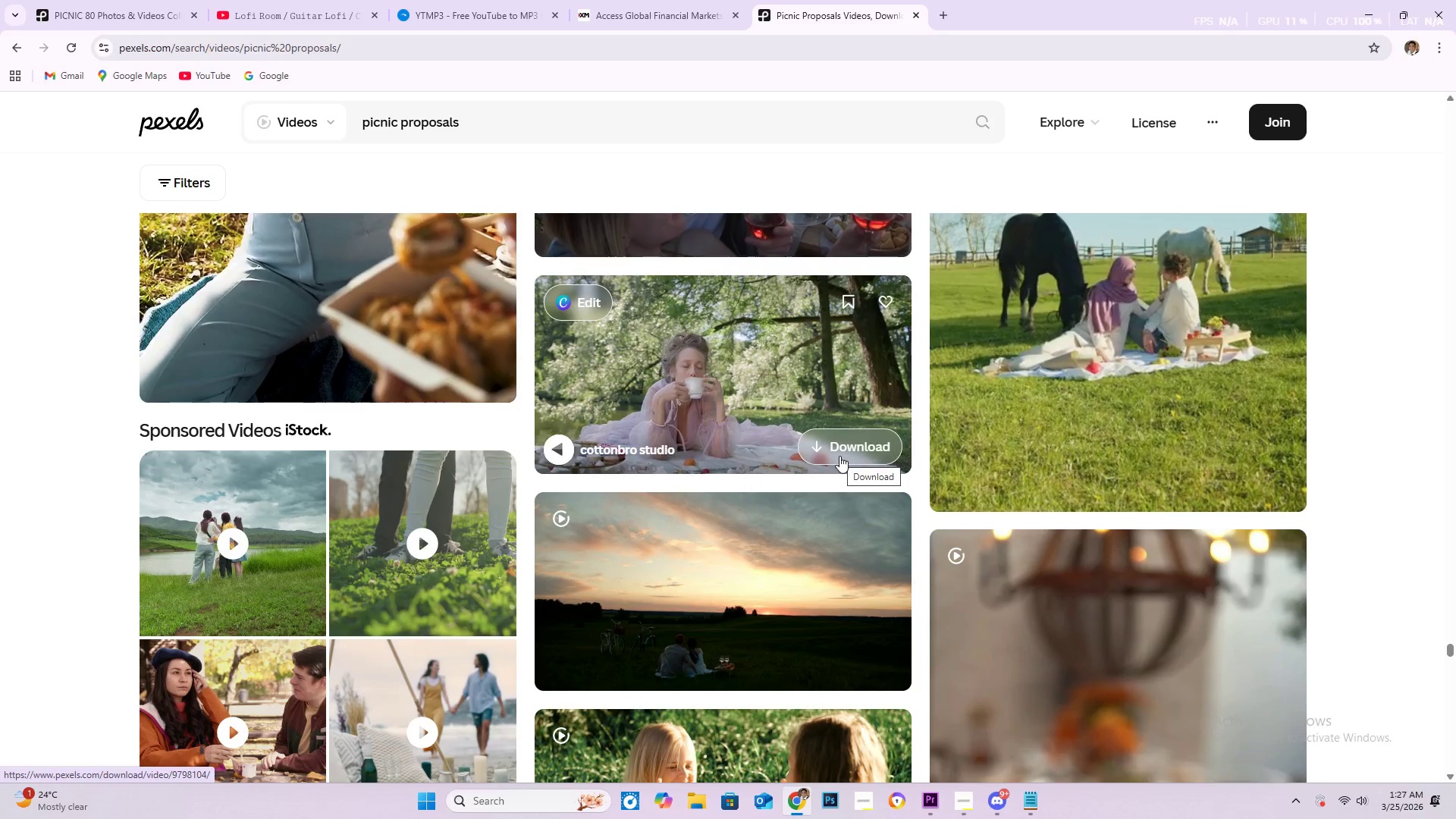 
scroll: coordinate [866, 455], scroll_direction: down, amount: 9.0
 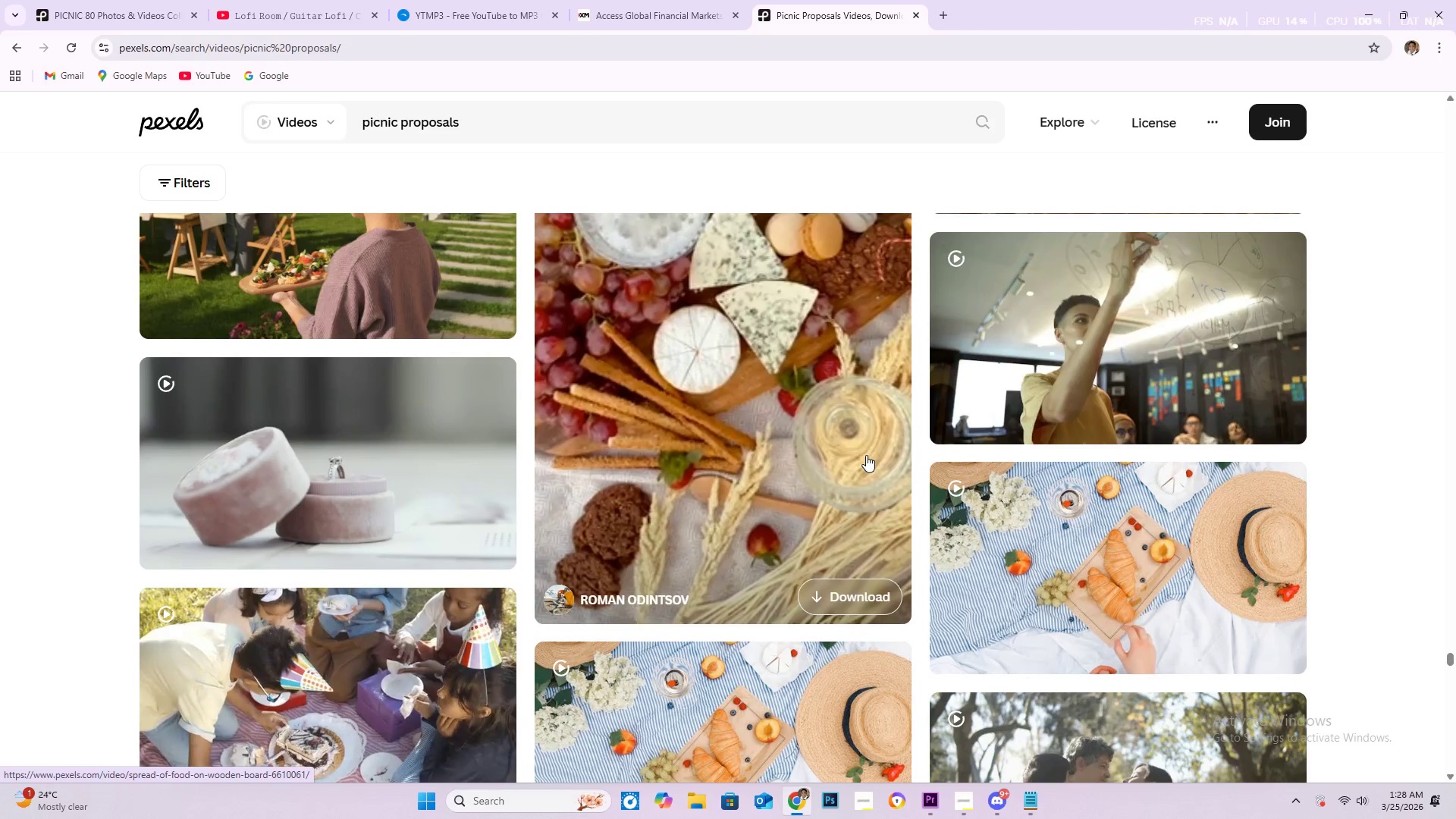 
scroll: coordinate [911, 473], scroll_direction: down, amount: 10.0
 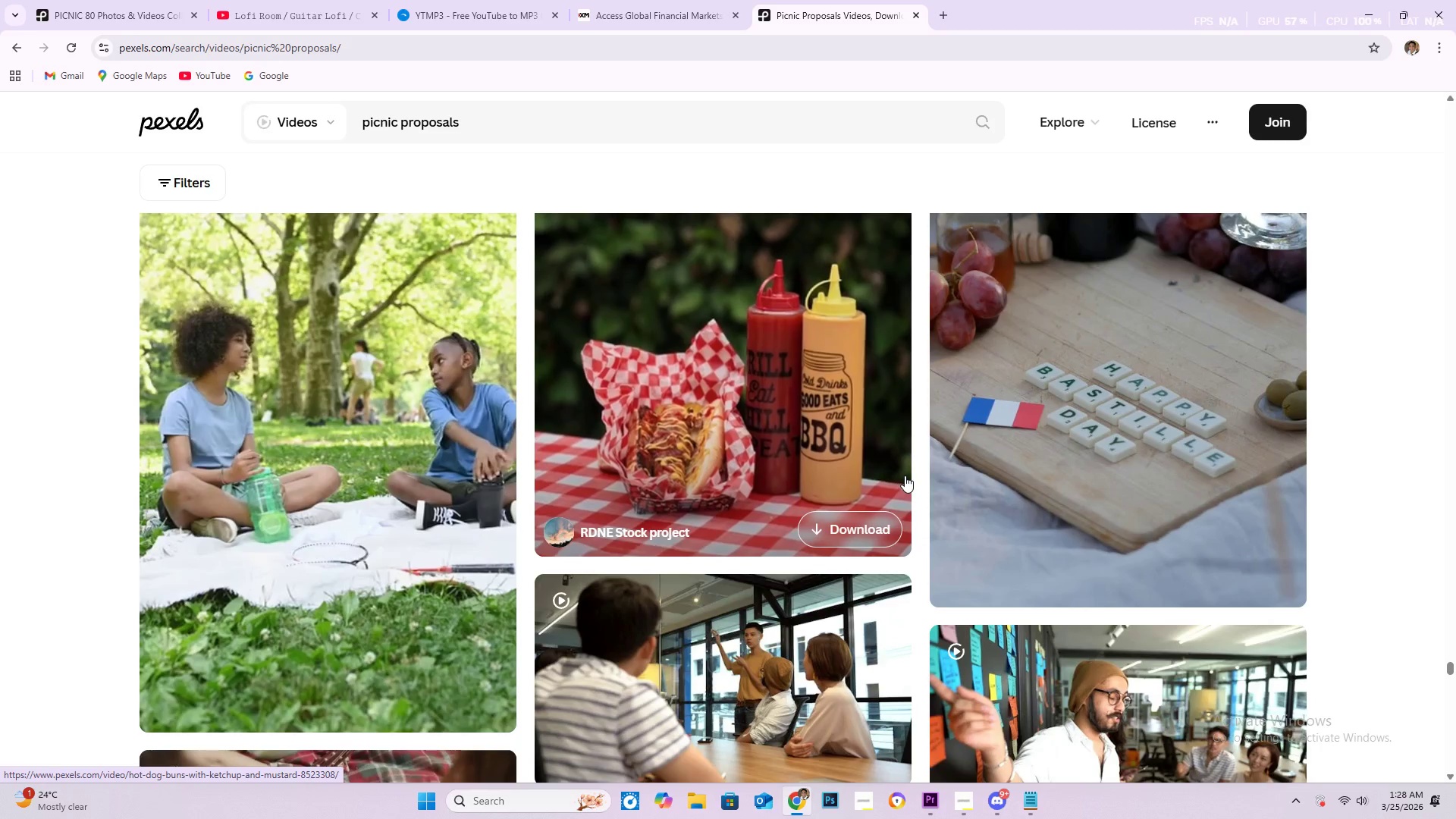 
scroll: coordinate [950, 450], scroll_direction: down, amount: 34.0
 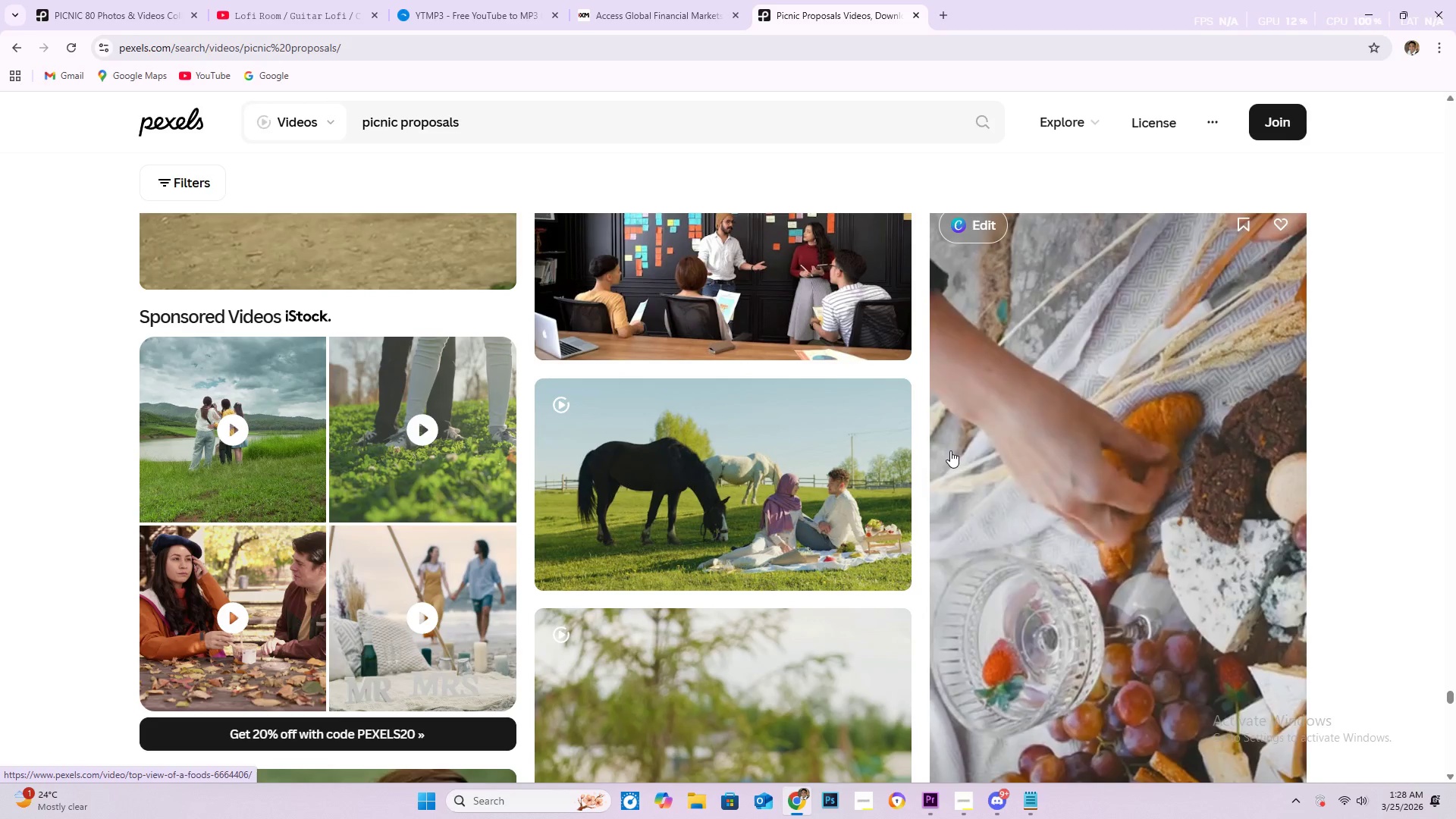 
scroll: coordinate [948, 457], scroll_direction: up, amount: 1.0
 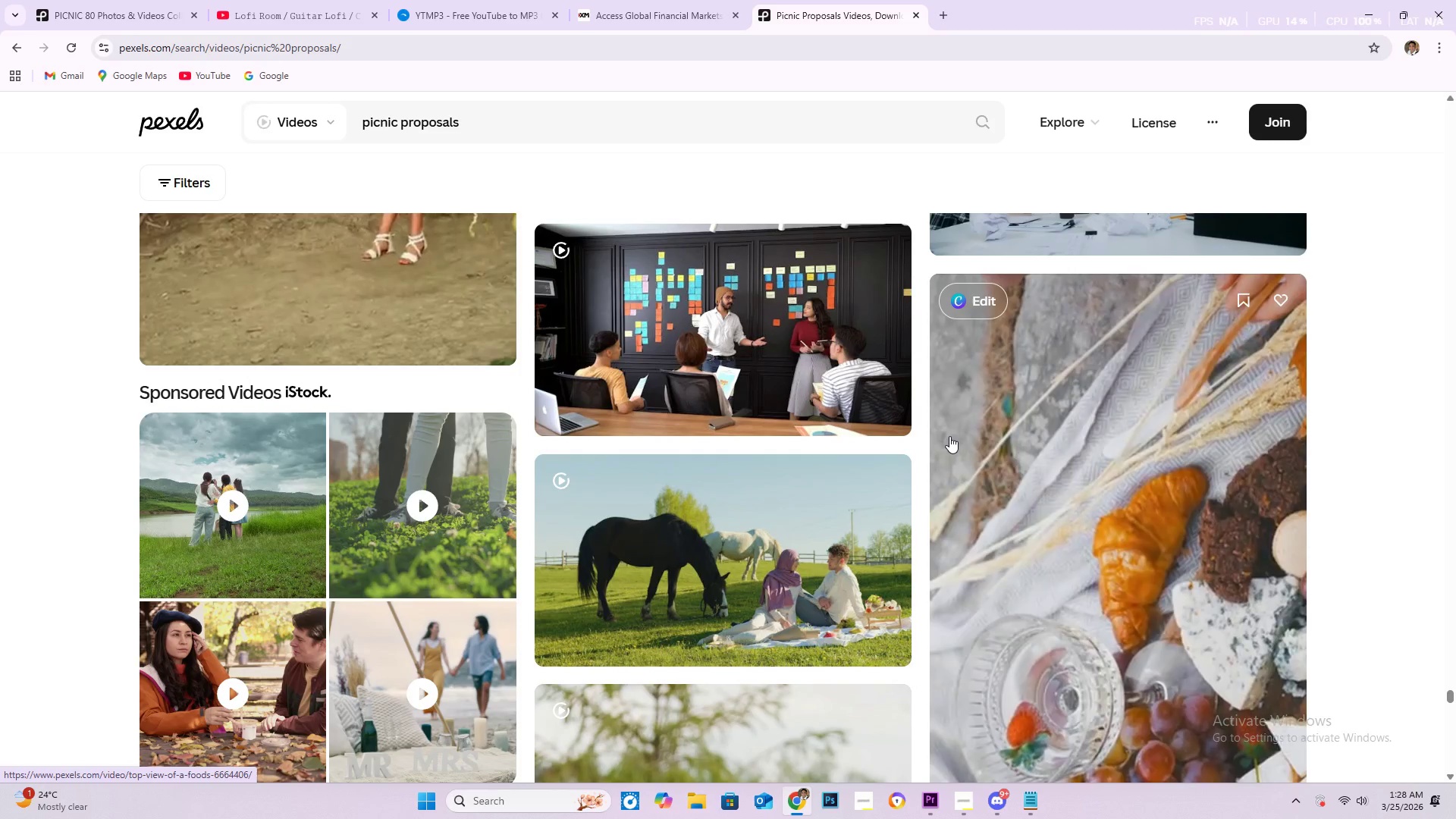 
scroll: coordinate [945, 441], scroll_direction: down, amount: 45.0
 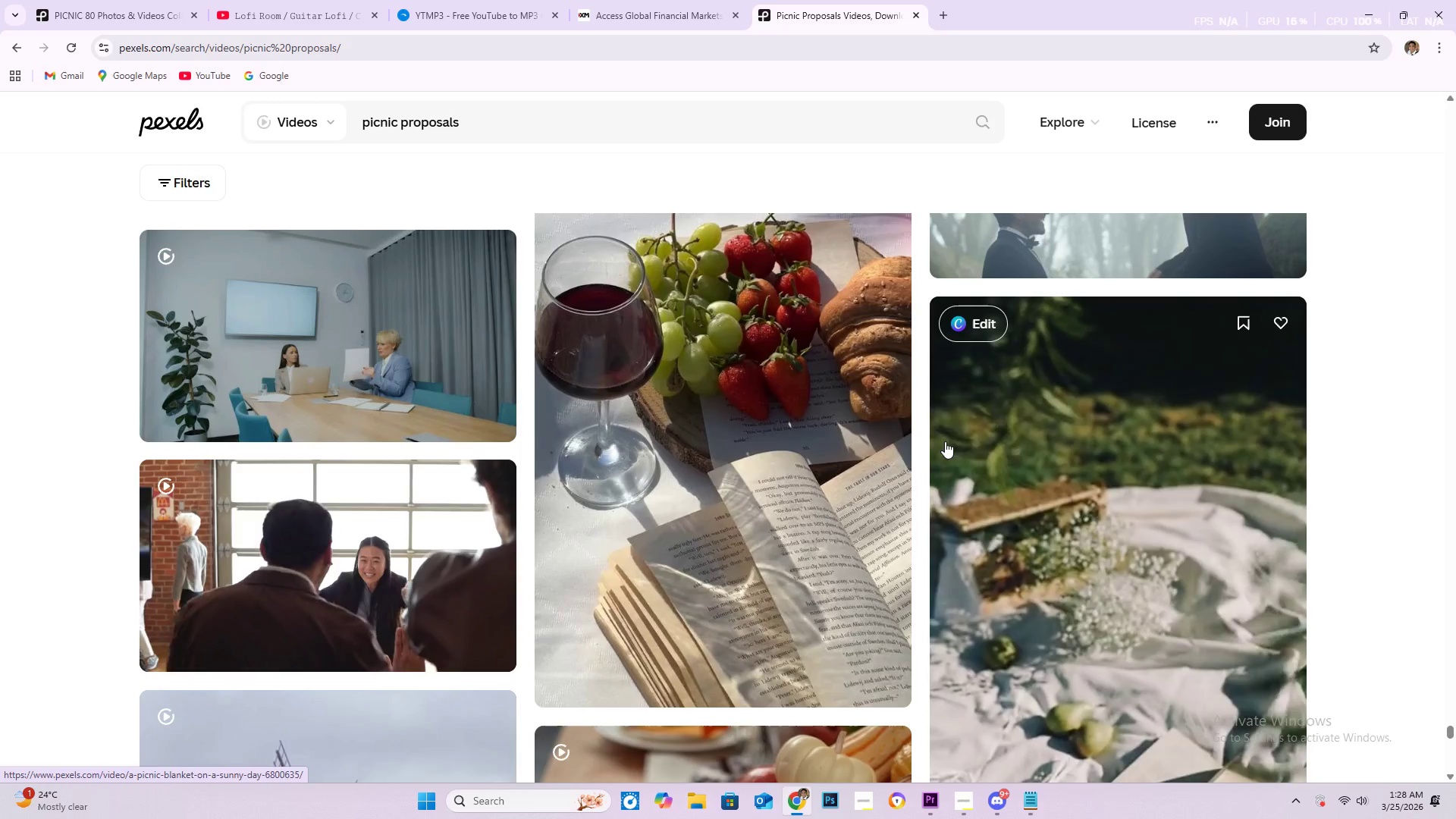 
wait(13.83)
 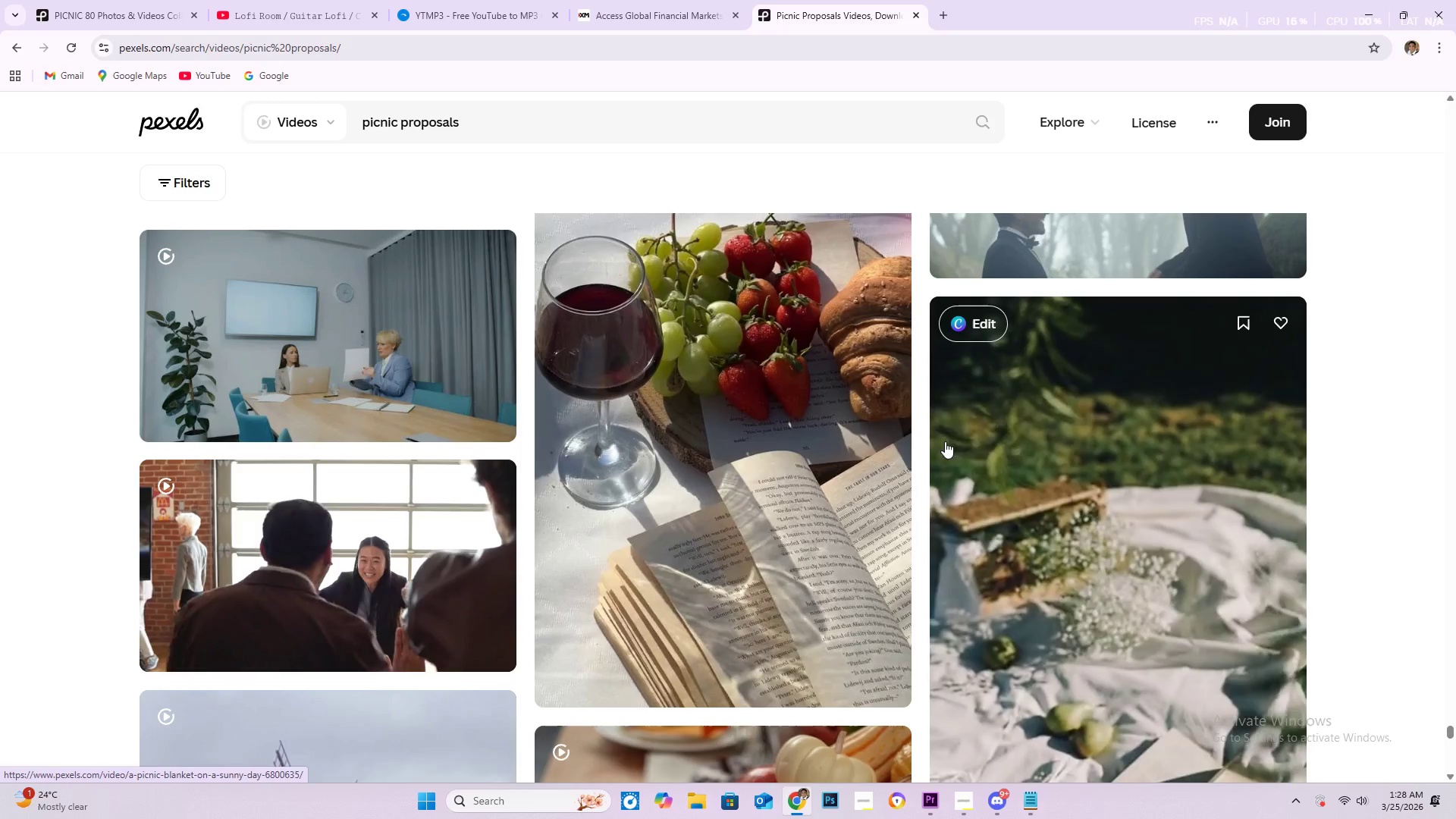 
scroll: coordinate [844, 366], scroll_direction: down, amount: 17.0
 